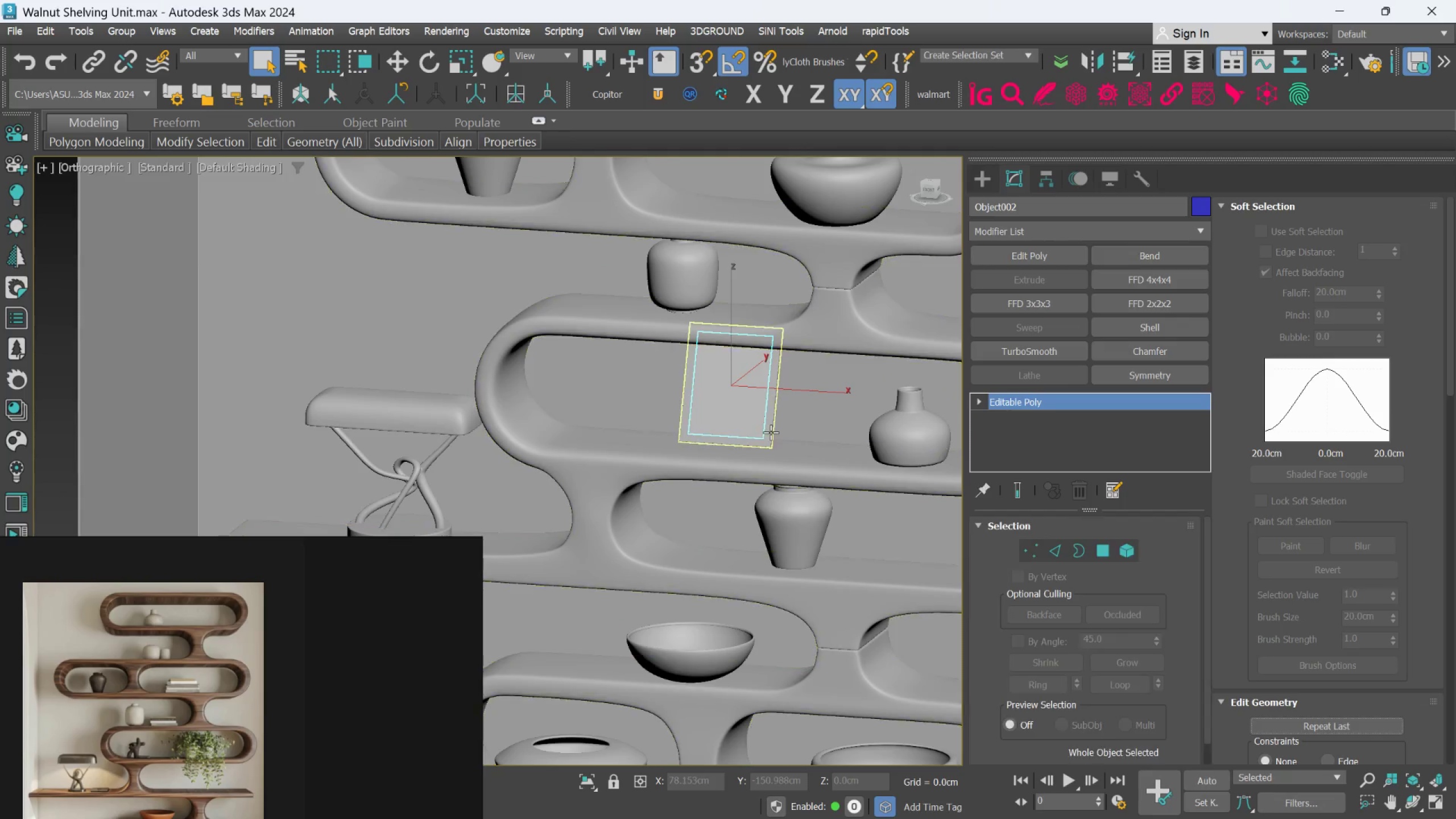 
left_click([771, 432])
 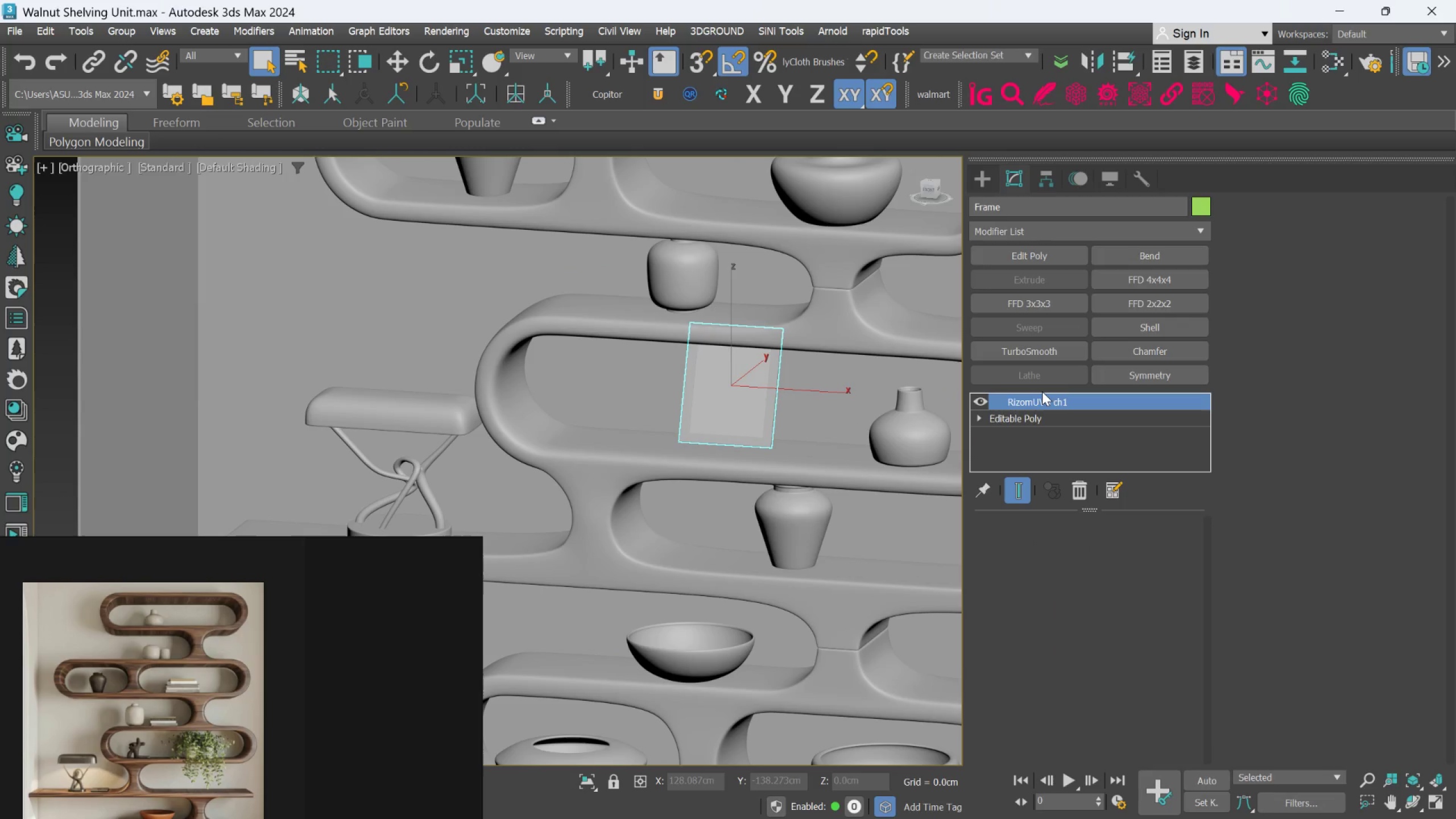 
right_click([1040, 396])
 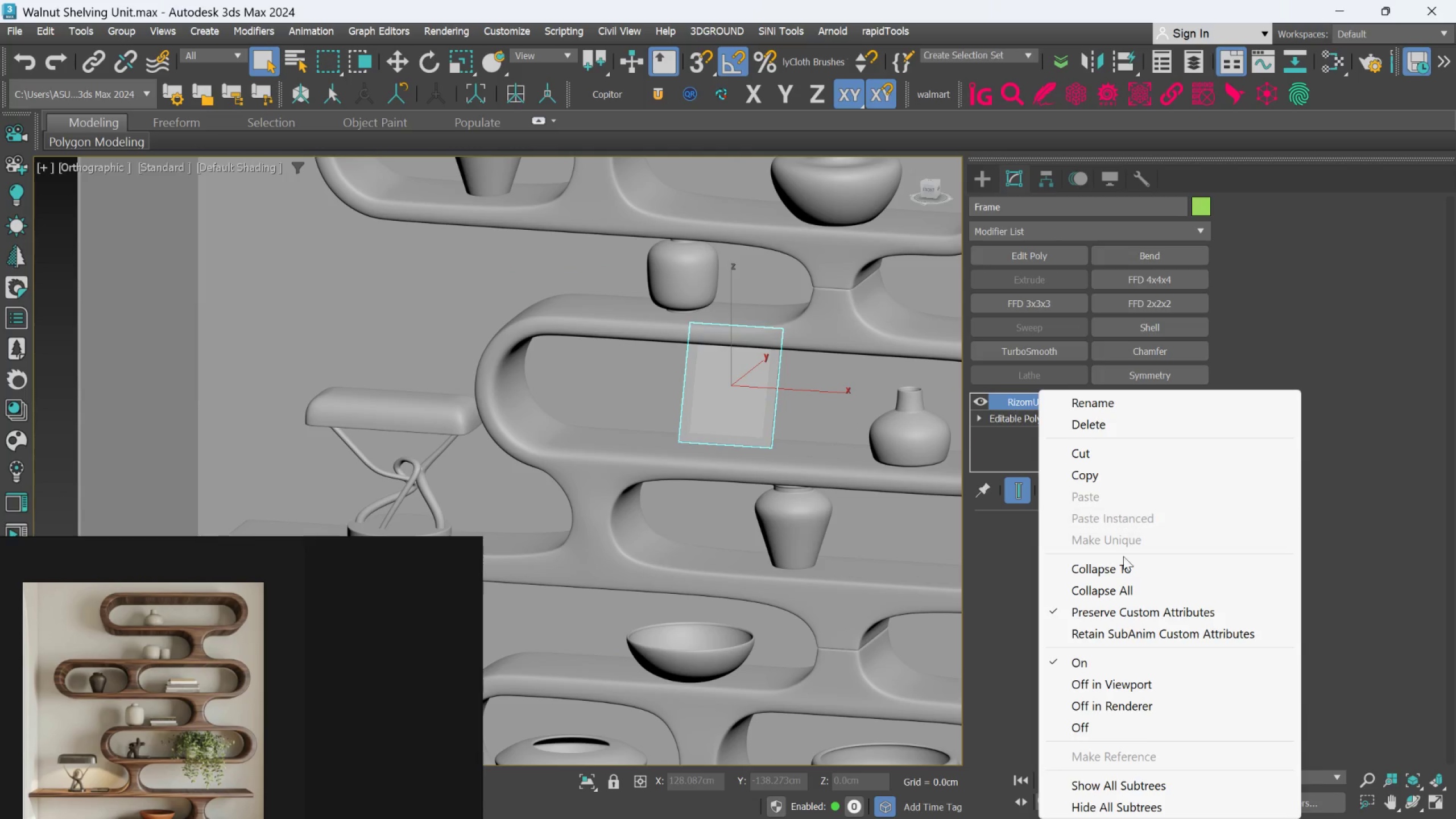 
left_click([1120, 564])
 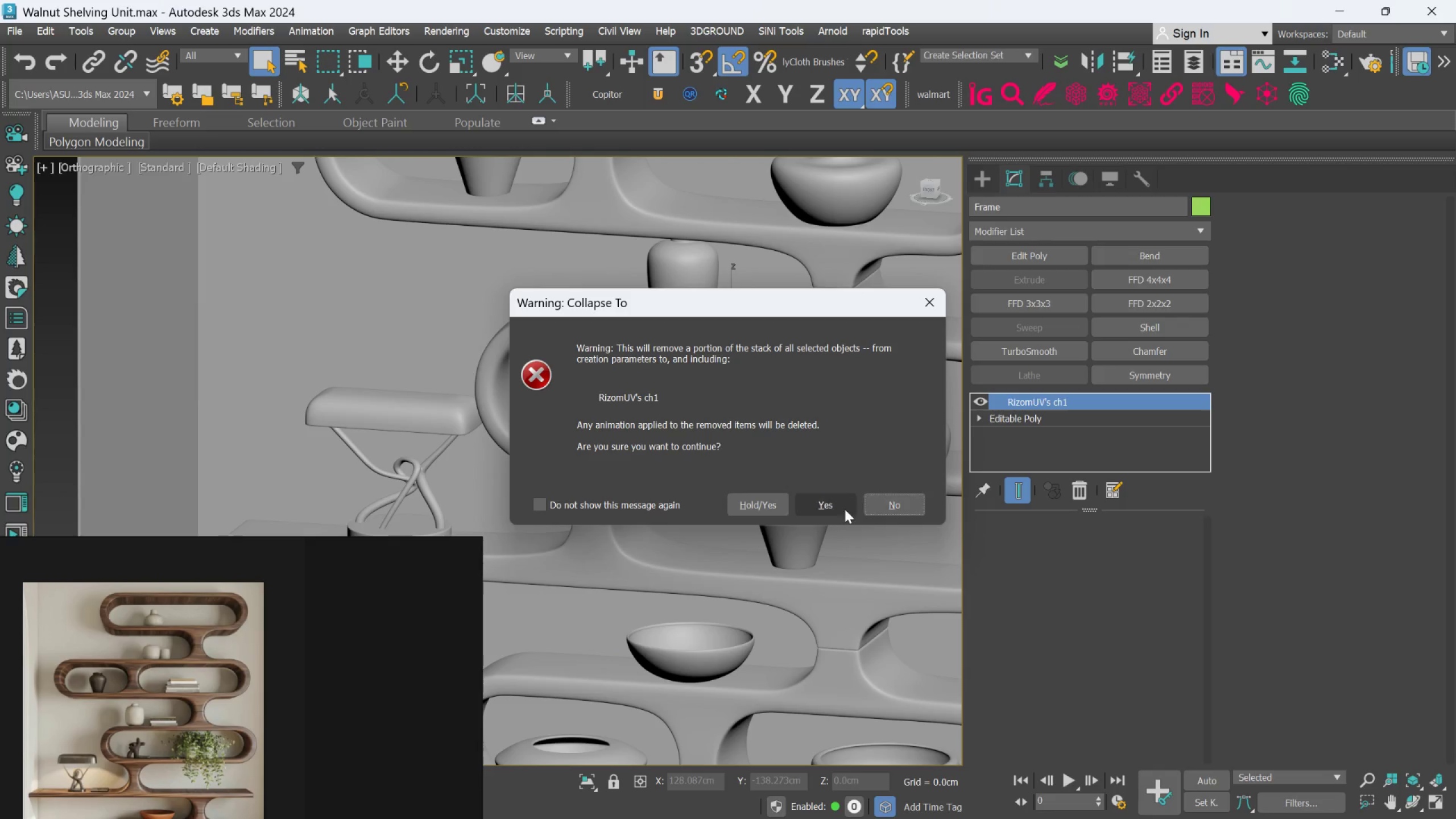 
left_click([840, 508])
 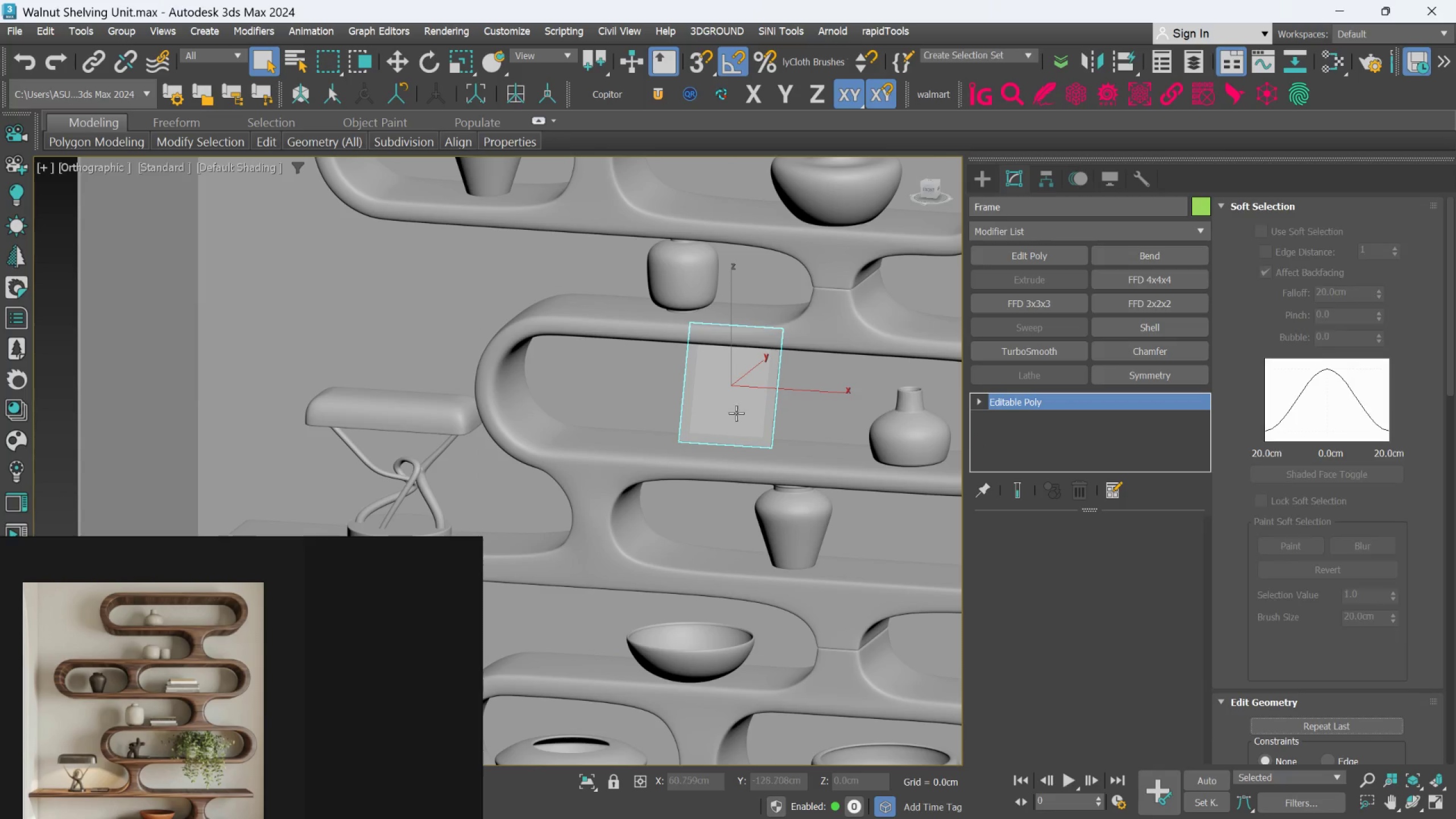 
left_click([736, 405])
 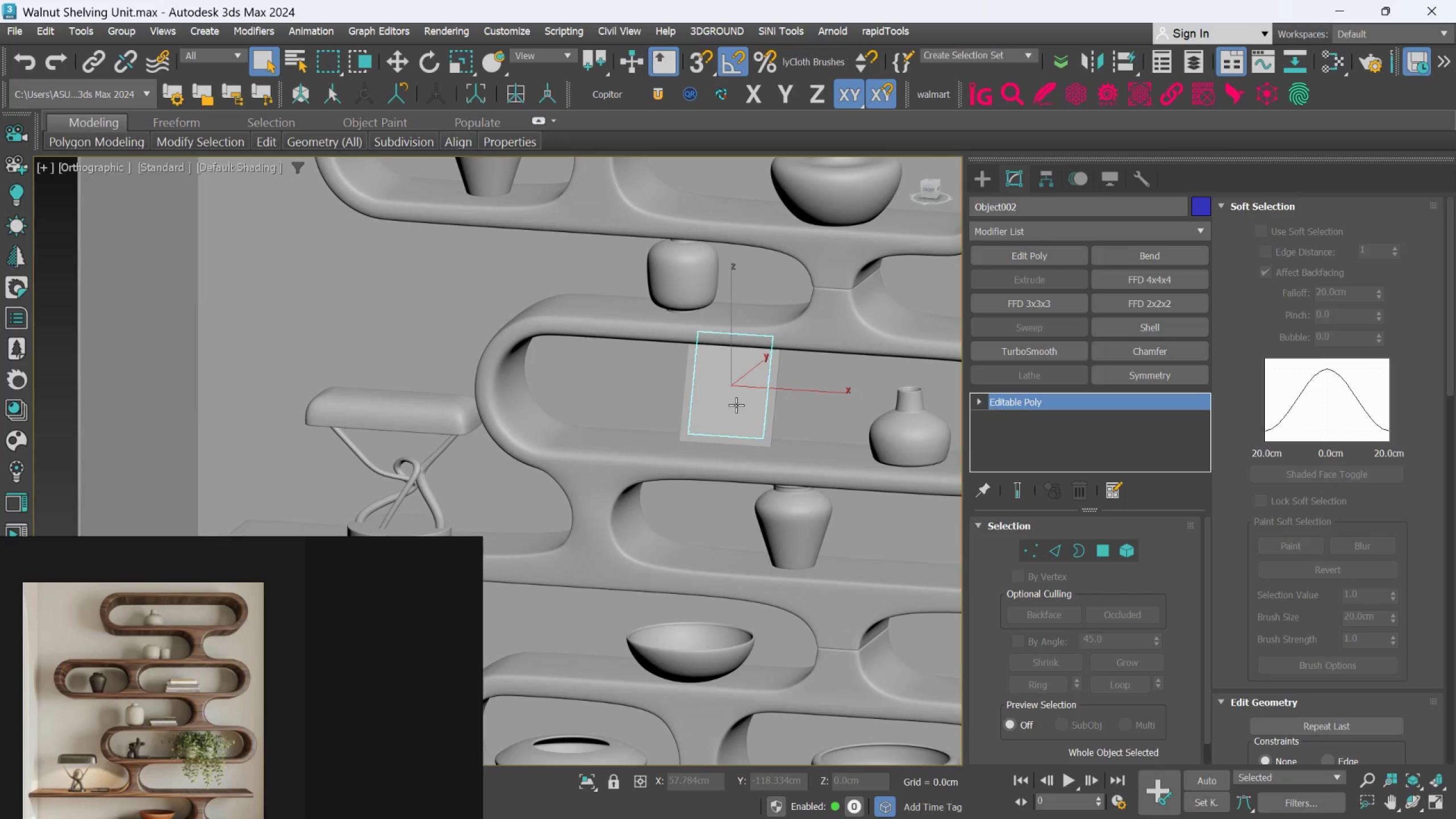 
left_click([736, 405])
 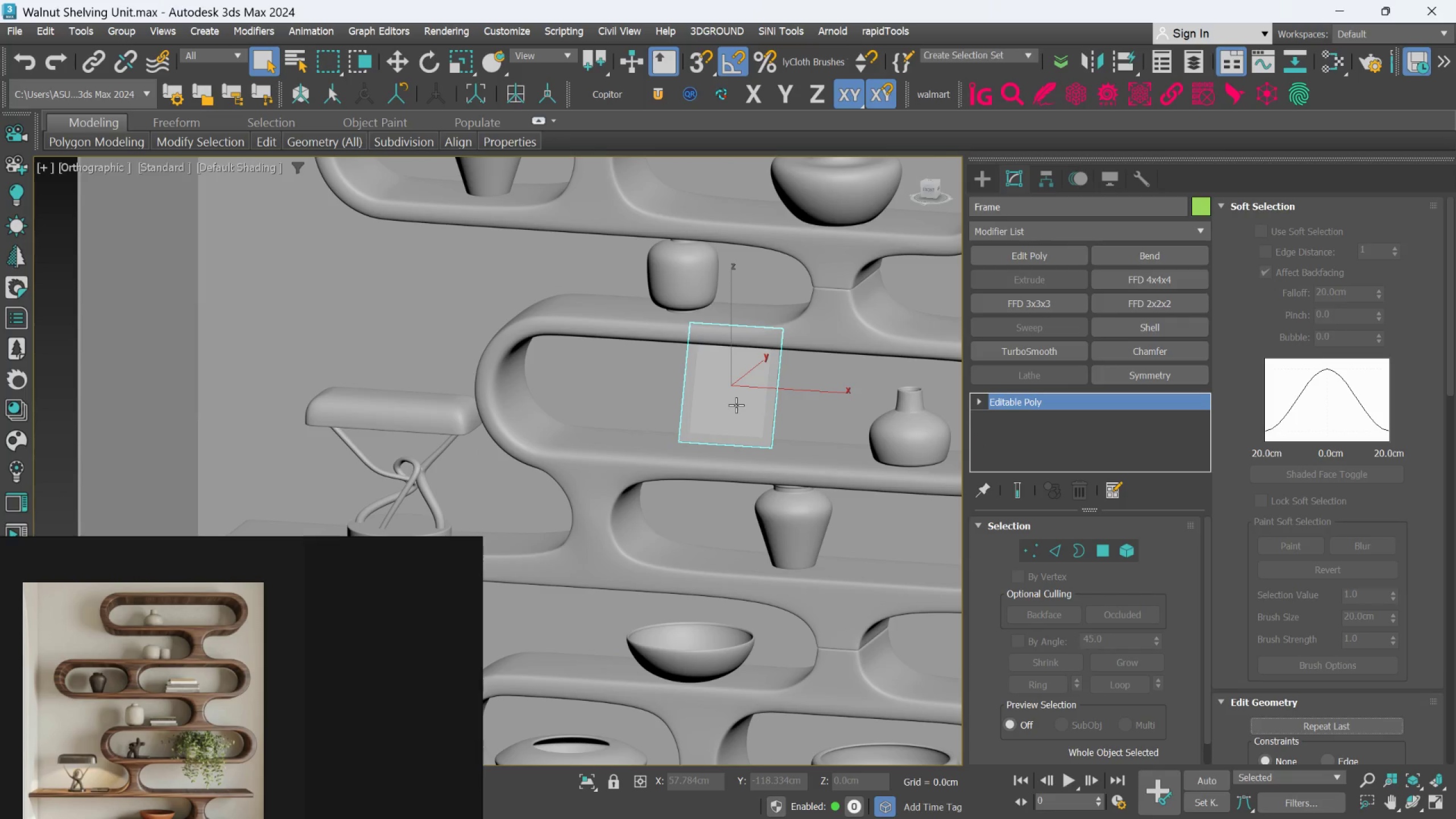 
left_click([736, 405])
 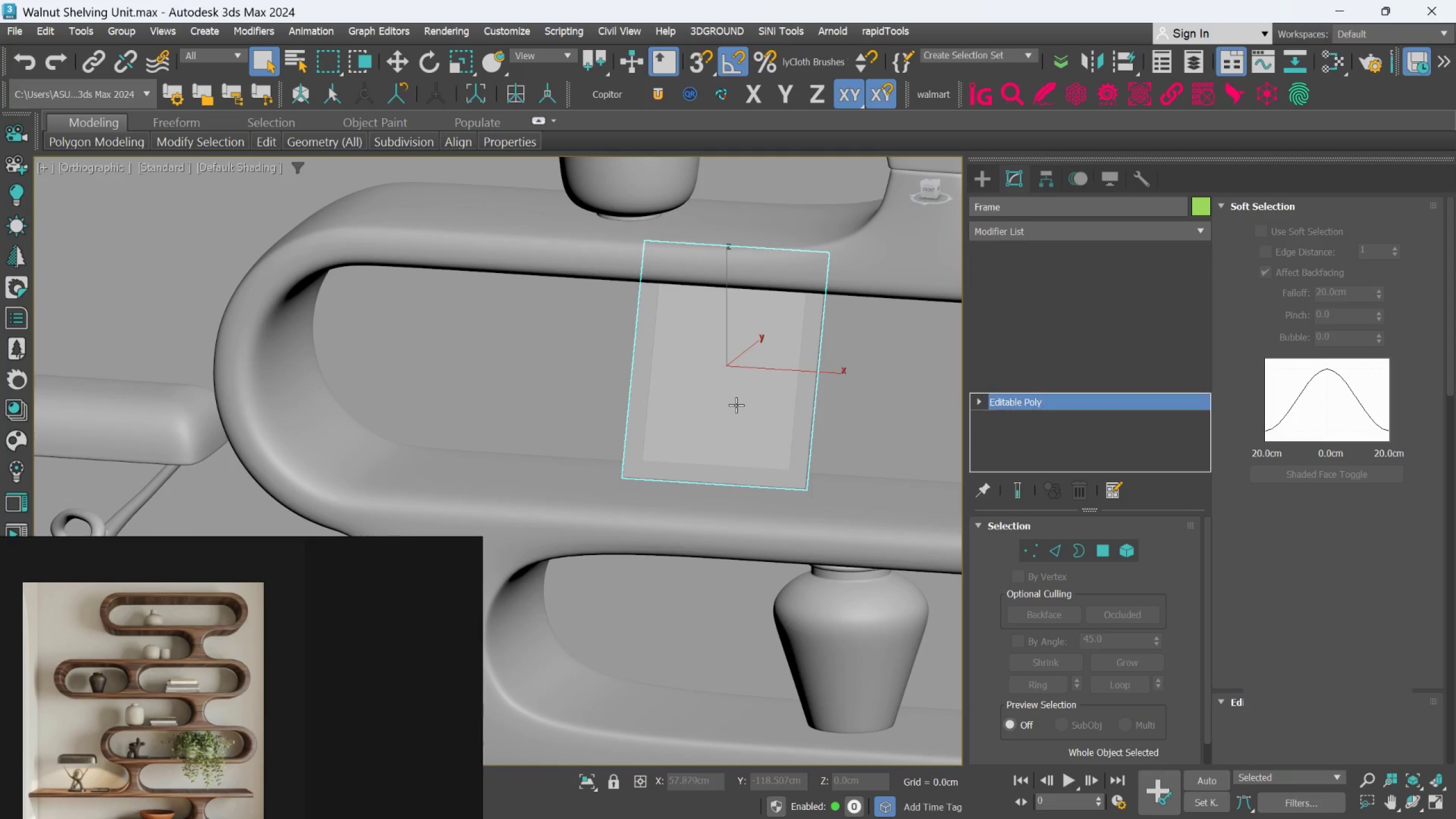 
scroll: coordinate [736, 405], scroll_direction: up, amount: 2.0
 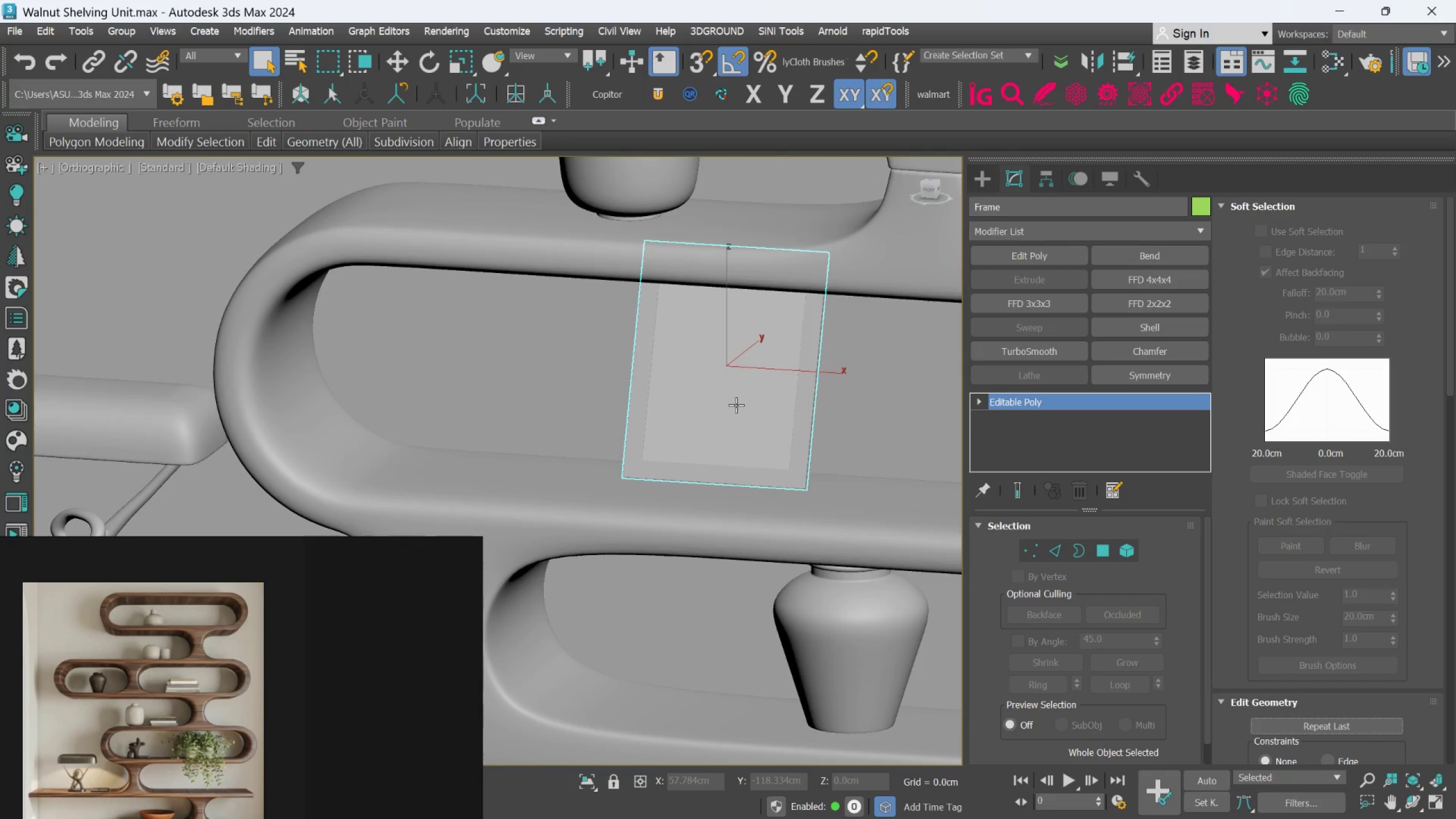 
scroll: coordinate [737, 404], scroll_direction: down, amount: 10.0
 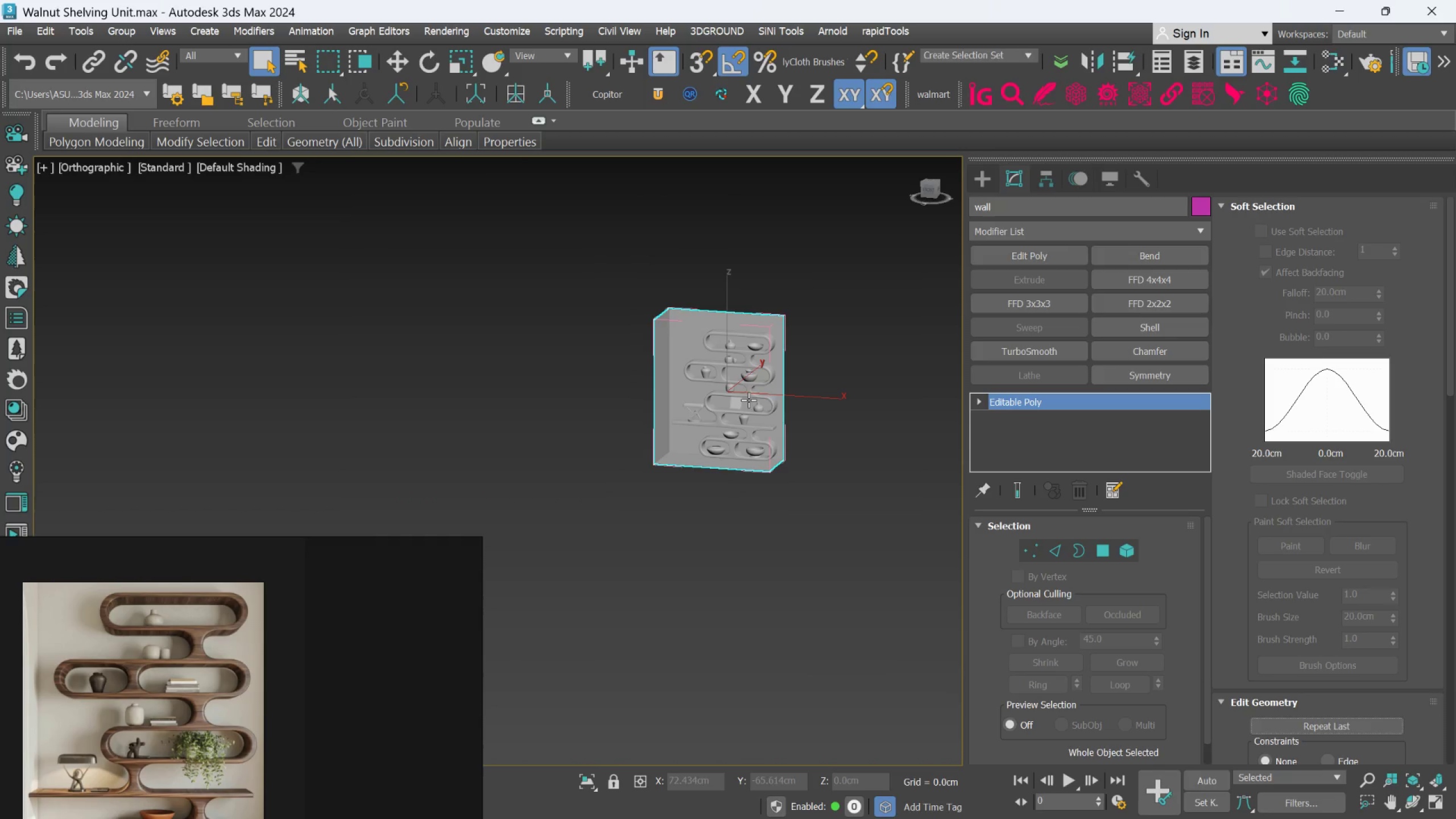 
scroll: coordinate [780, 396], scroll_direction: up, amount: 2.0
 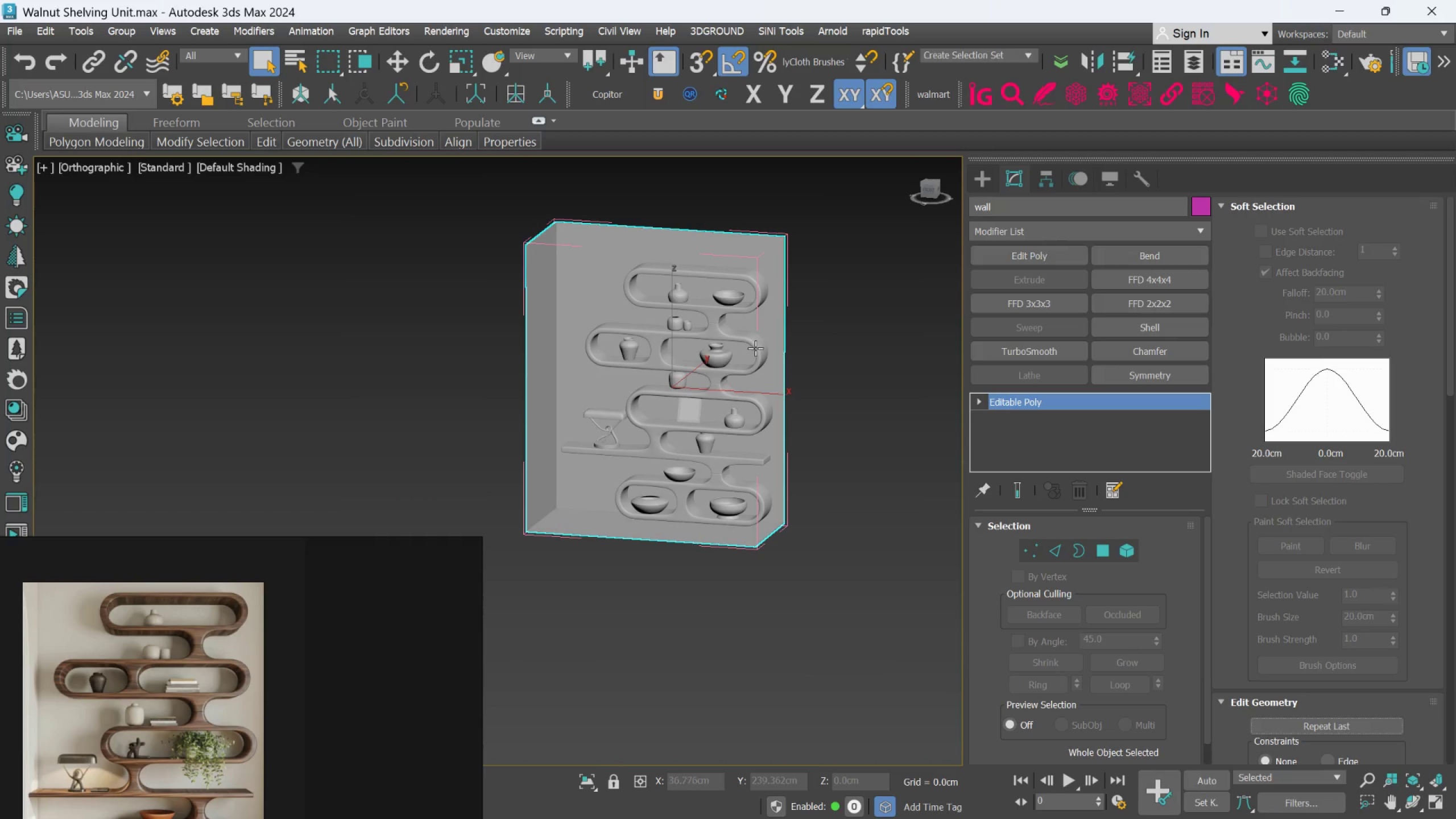 
left_click([755, 348])
 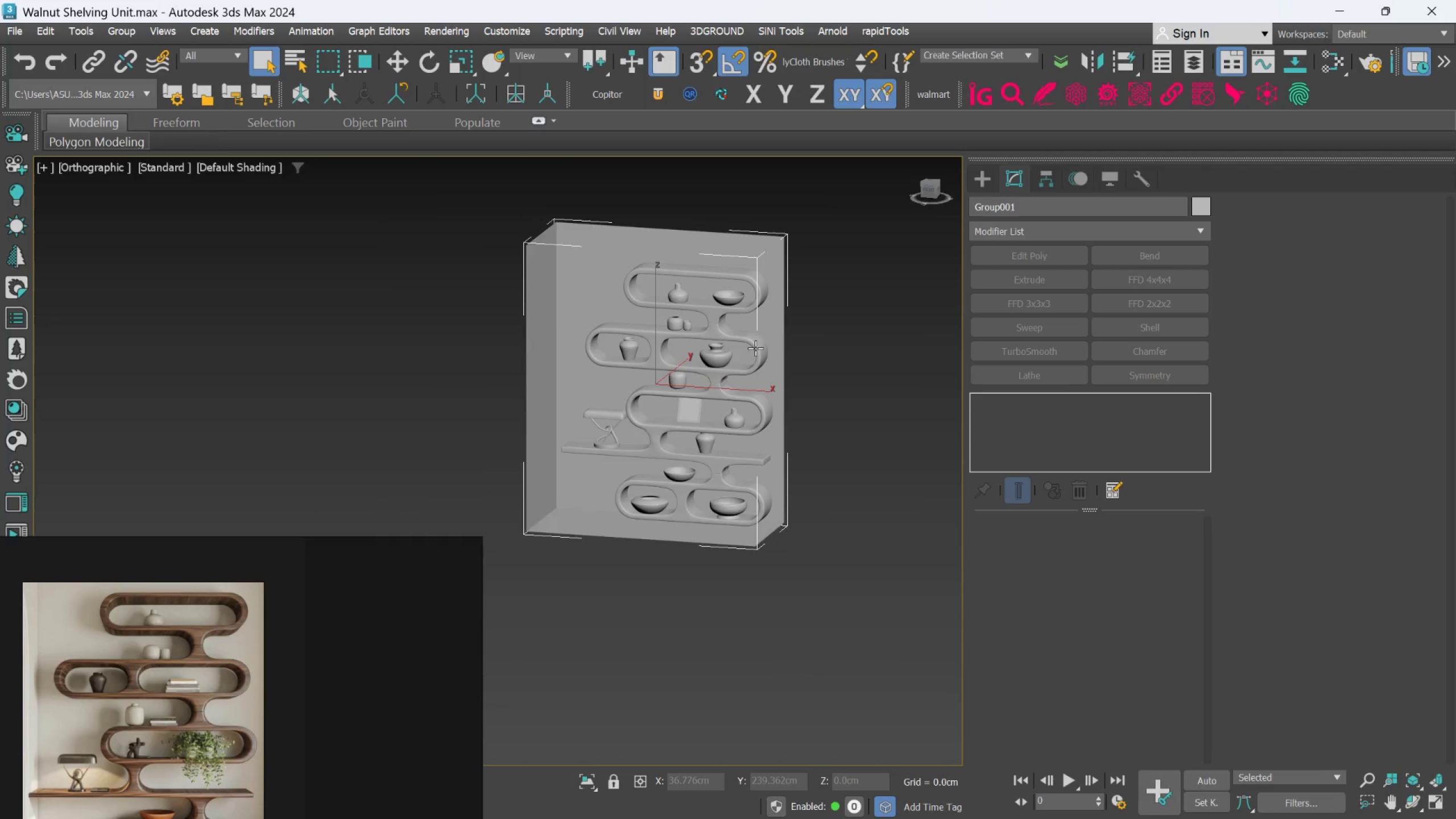 
scroll: coordinate [755, 348], scroll_direction: up, amount: 2.0
 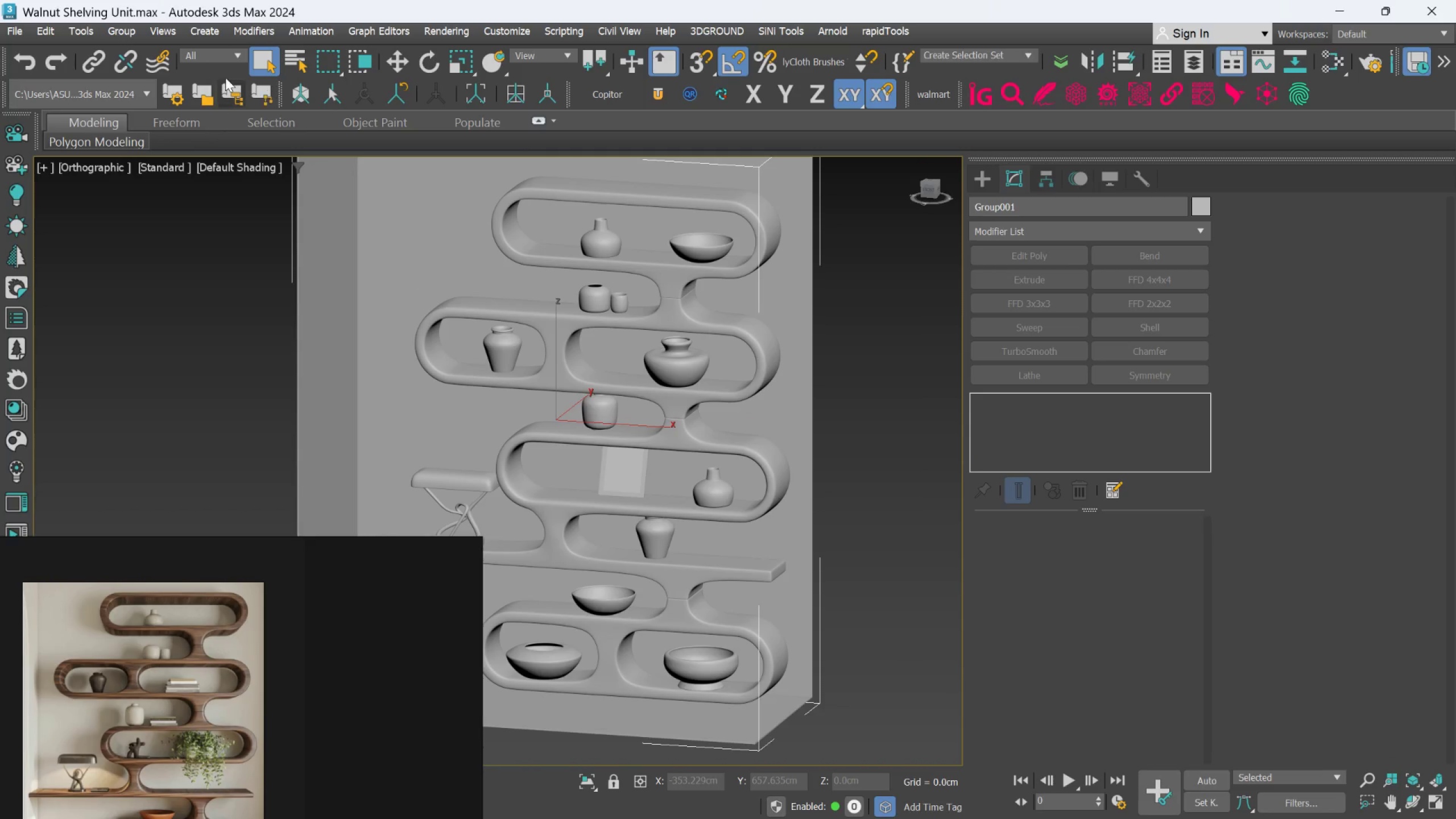 
left_click([136, 26])
 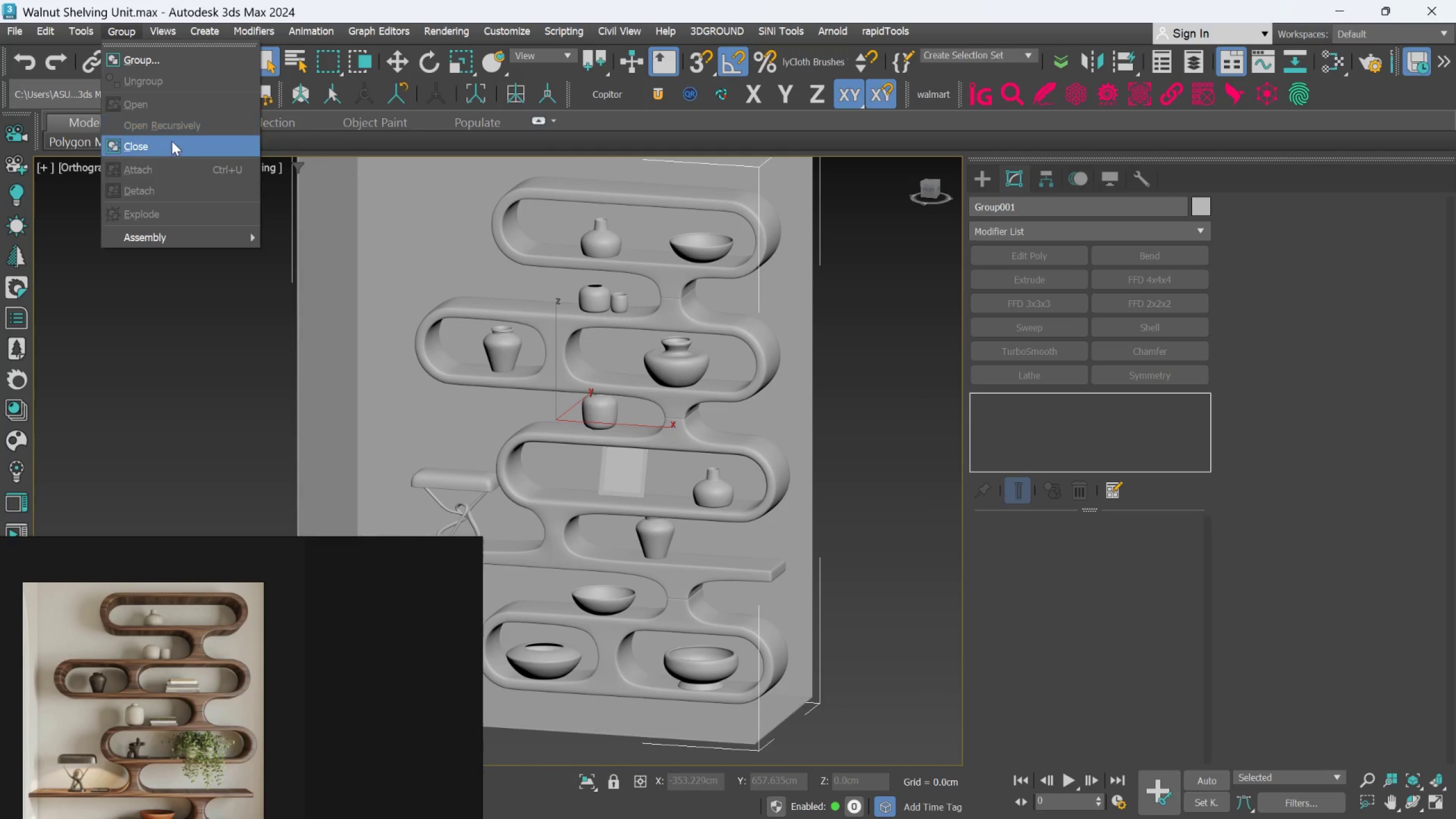 
left_click([169, 144])
 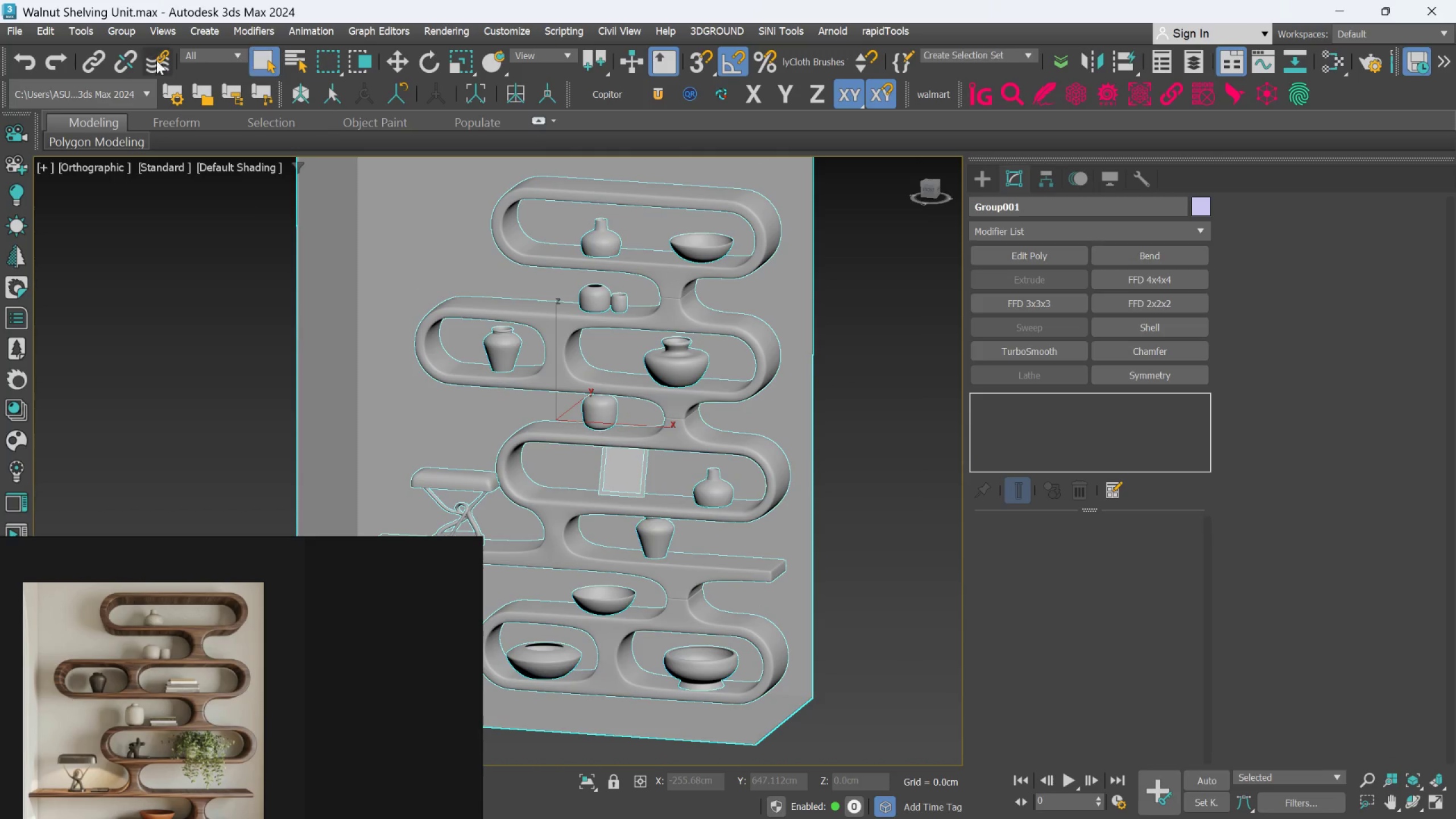 
left_click([129, 35])
 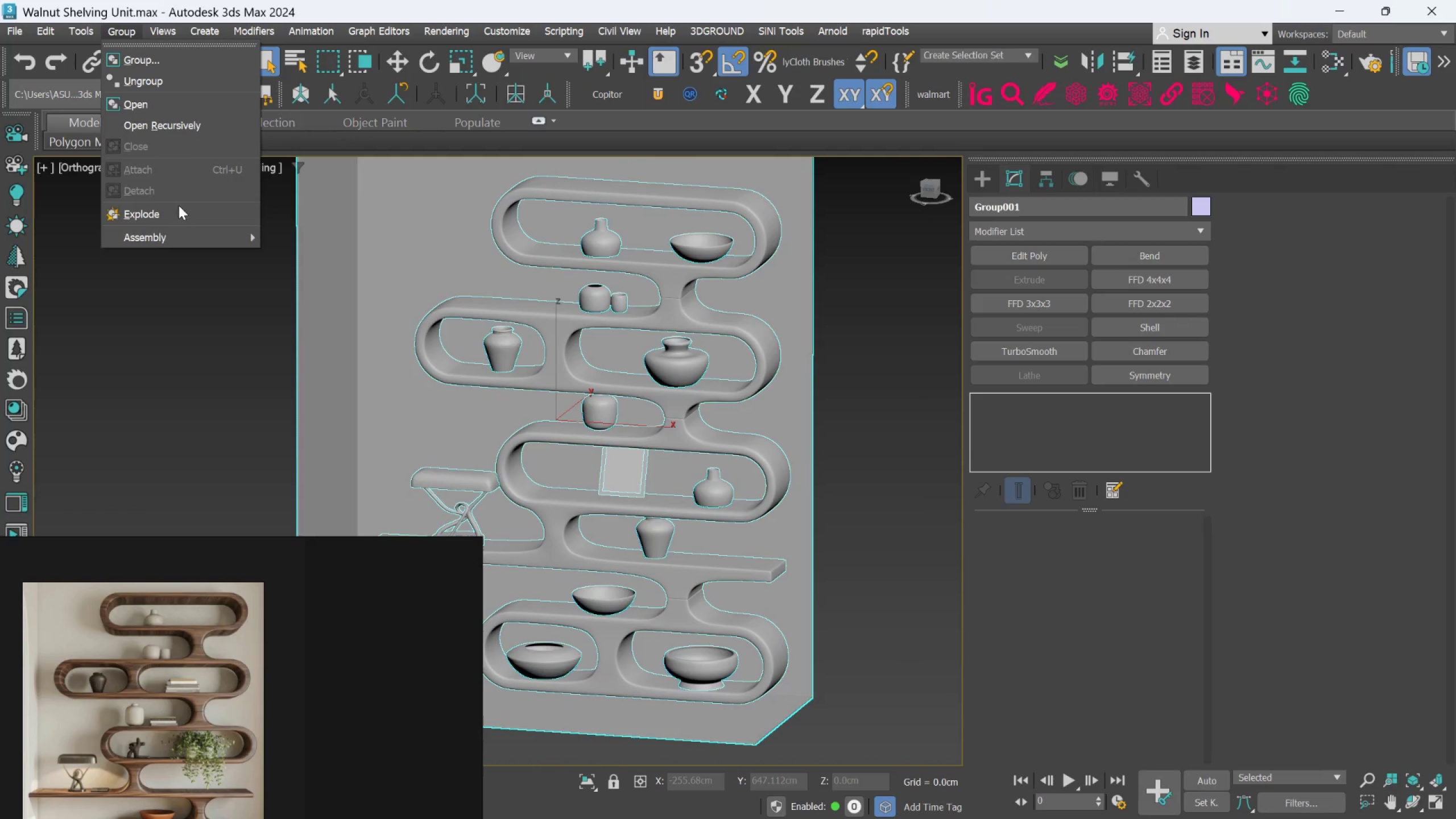 
left_click([179, 216])
 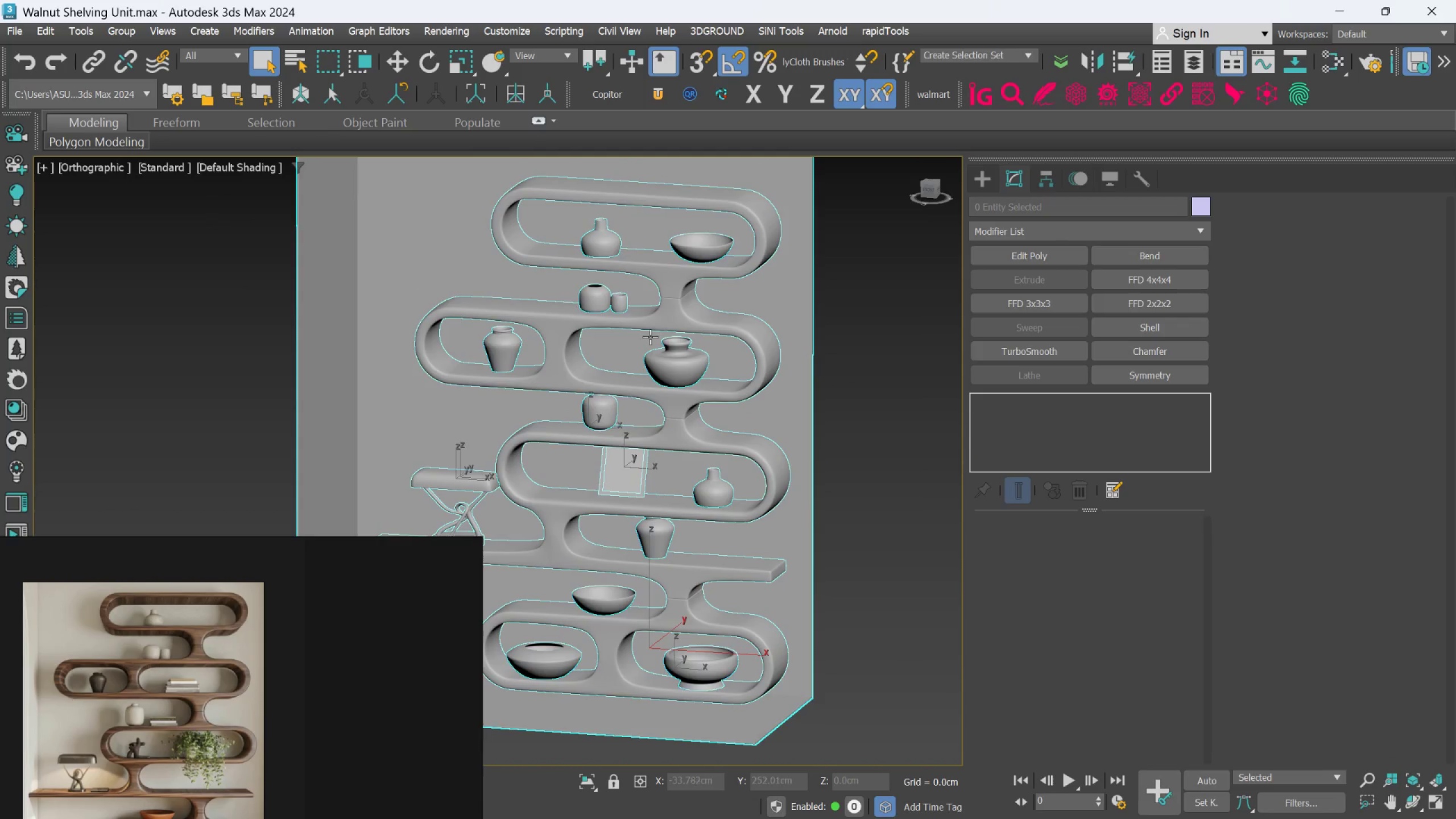 
left_click([814, 391])
 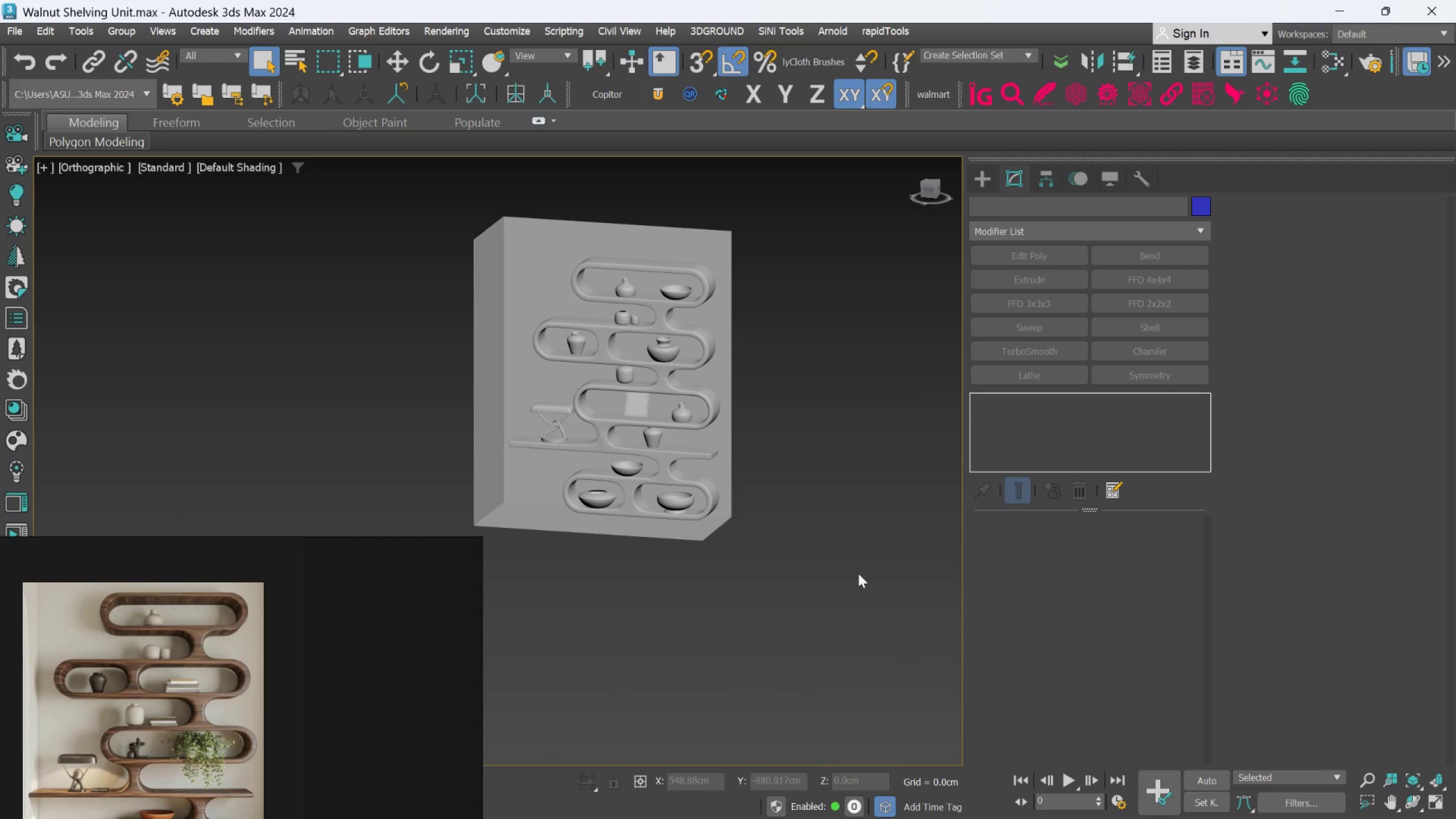 
scroll: coordinate [650, 337], scroll_direction: down, amount: 2.0
 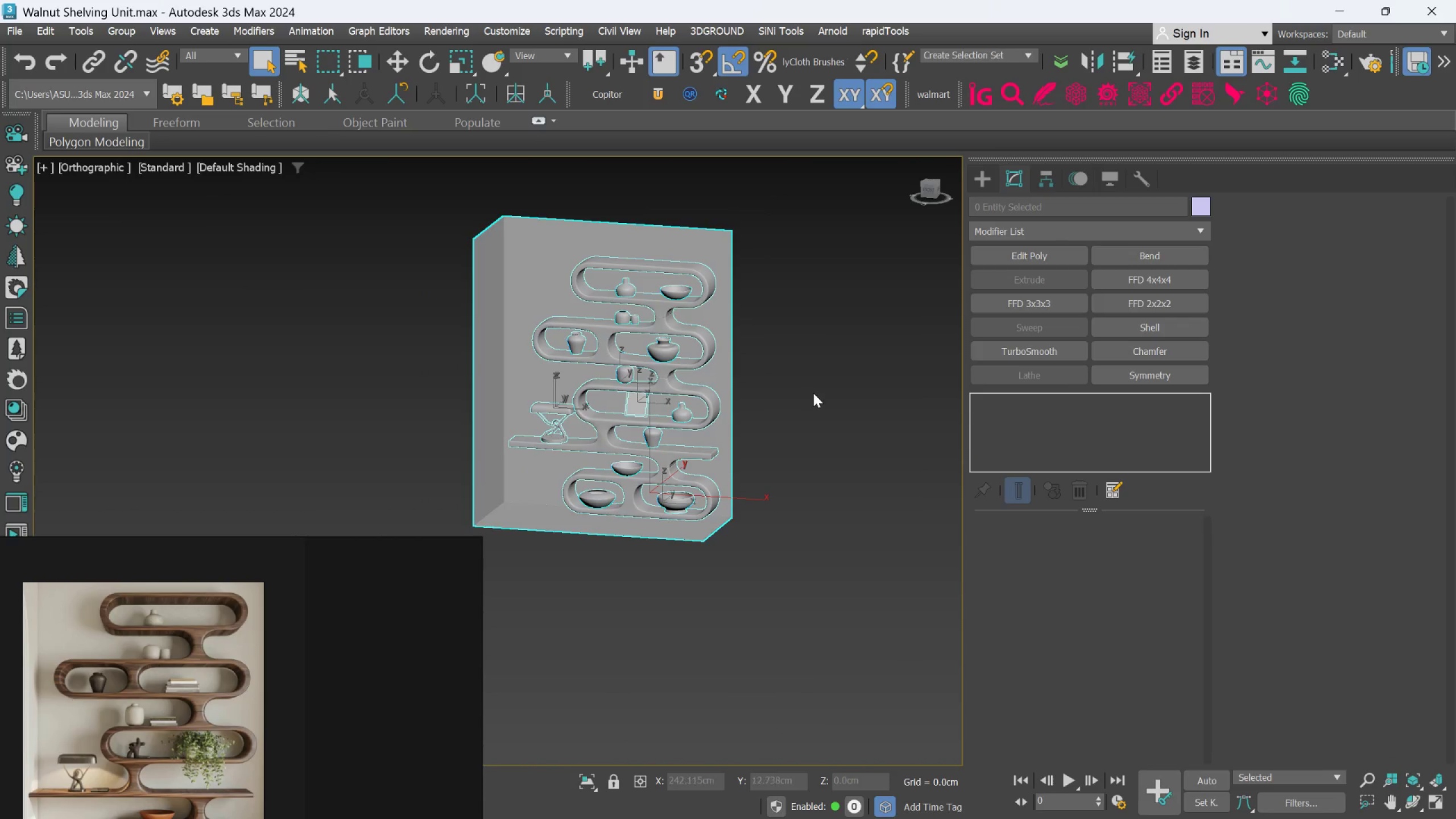 
left_click_drag(start_coordinate=[879, 607], to_coordinate=[411, 126])
 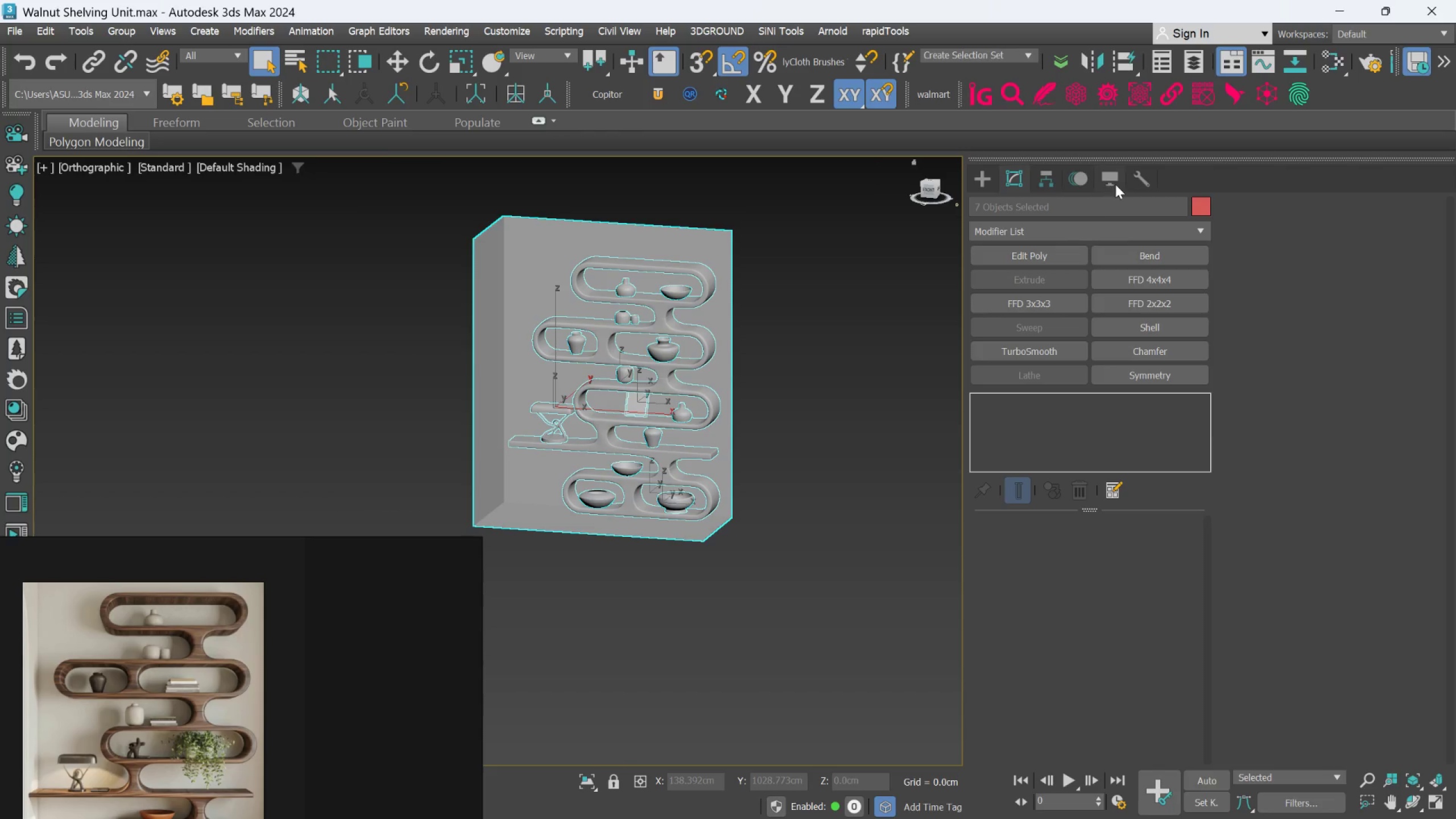 
left_click([1132, 179])
 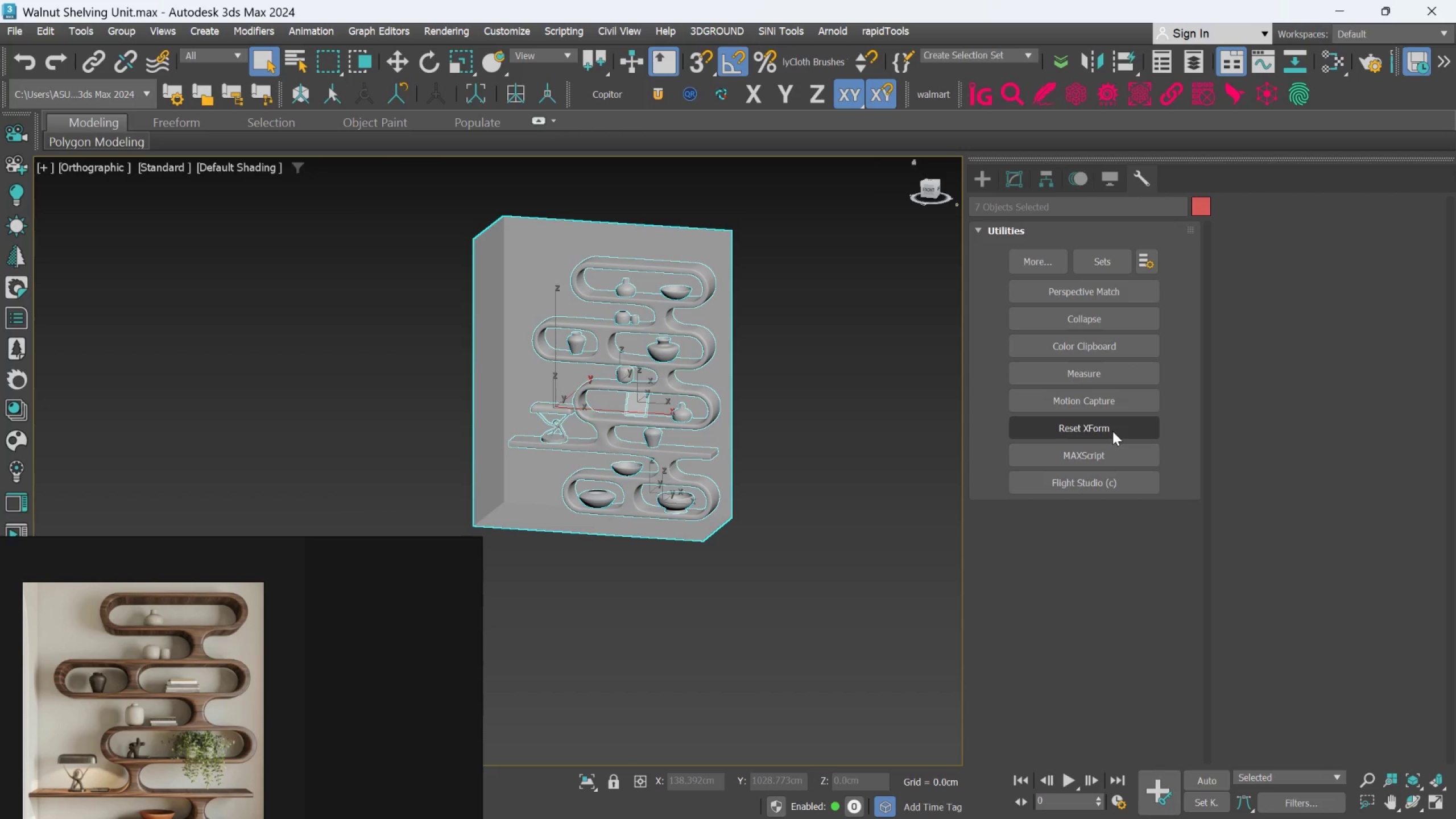 
left_click([1112, 431])
 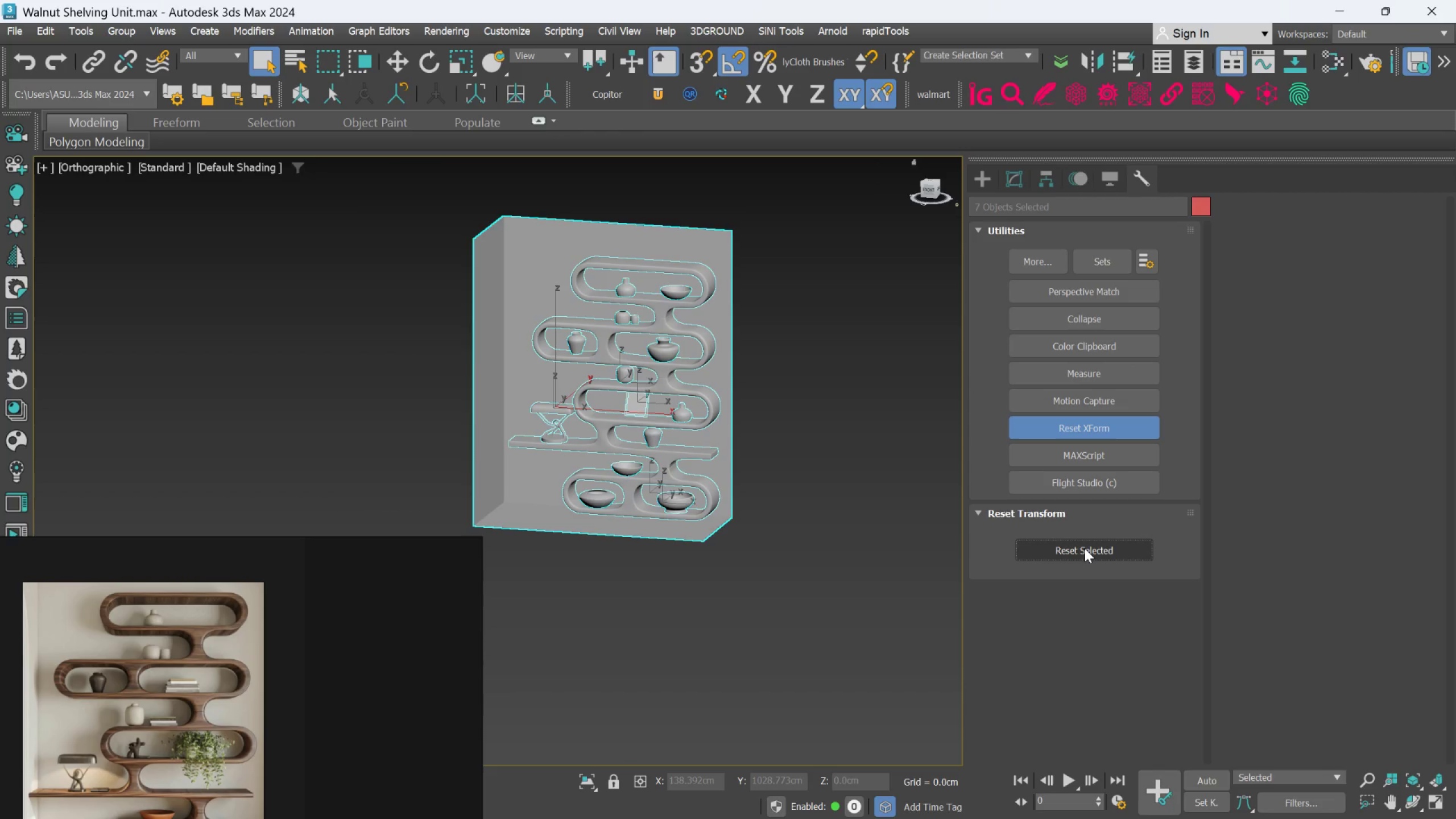 
left_click([1085, 548])
 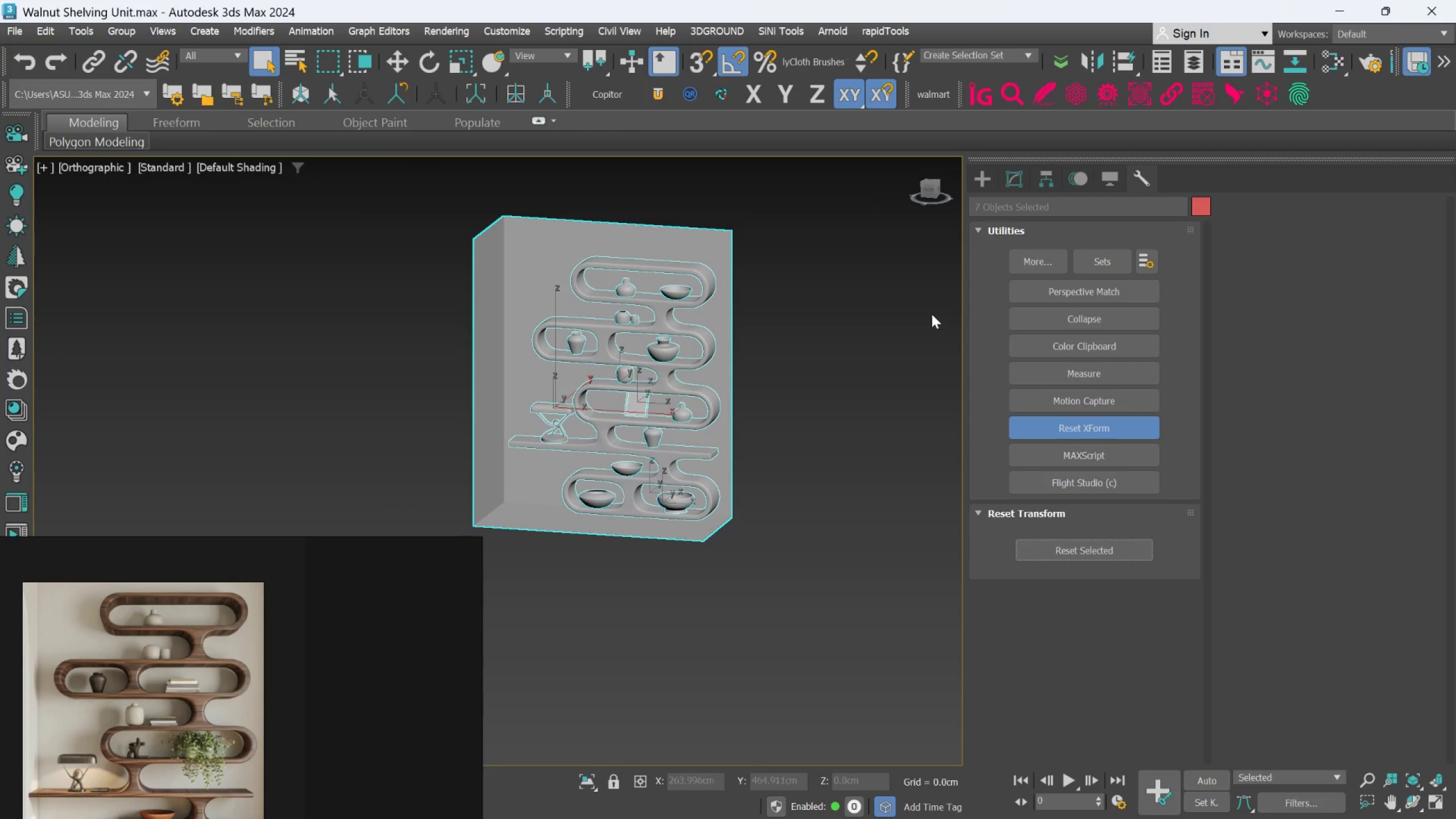 
left_click([879, 323])
 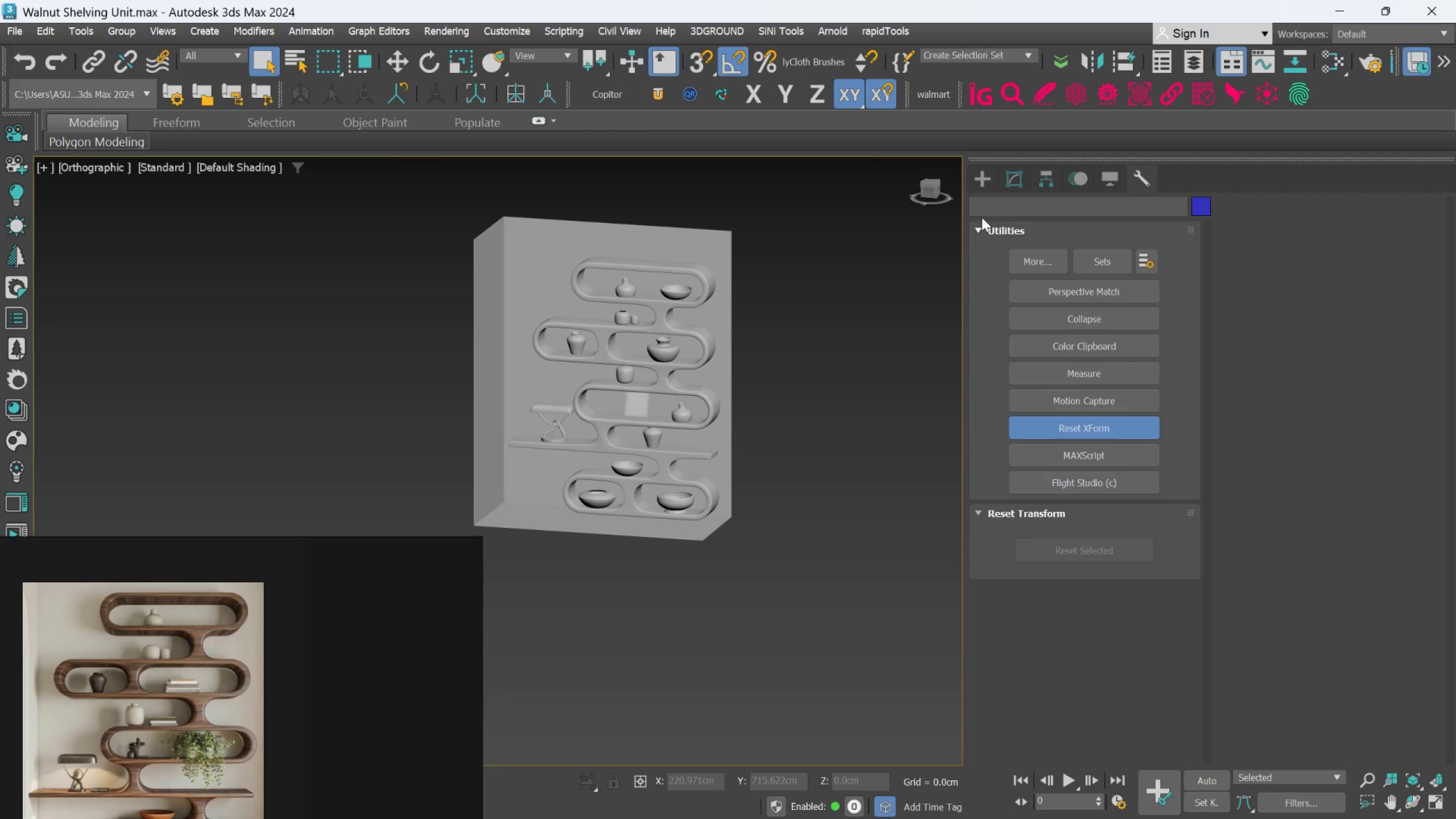 
left_click([979, 176])
 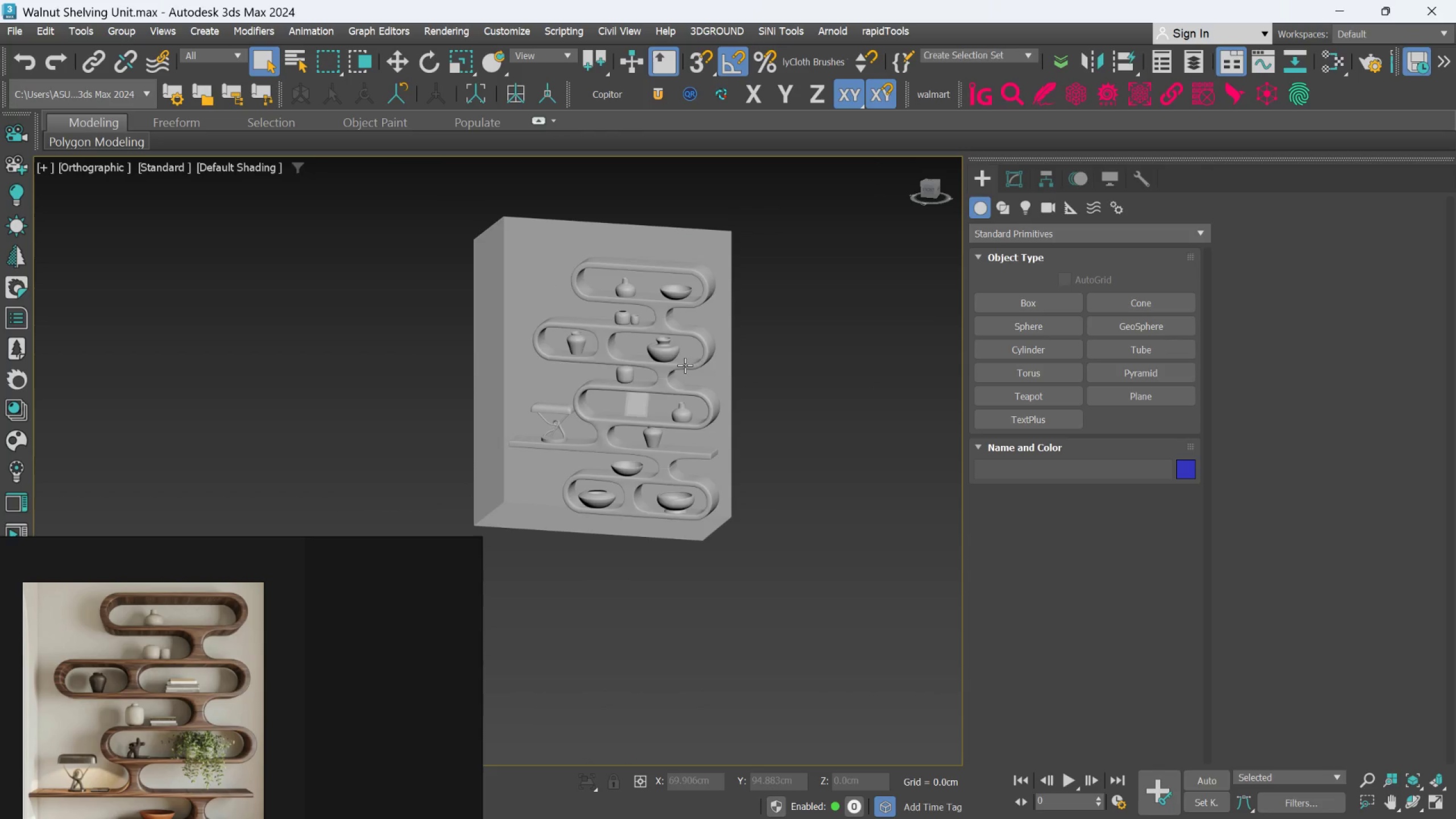 
left_click([679, 358])
 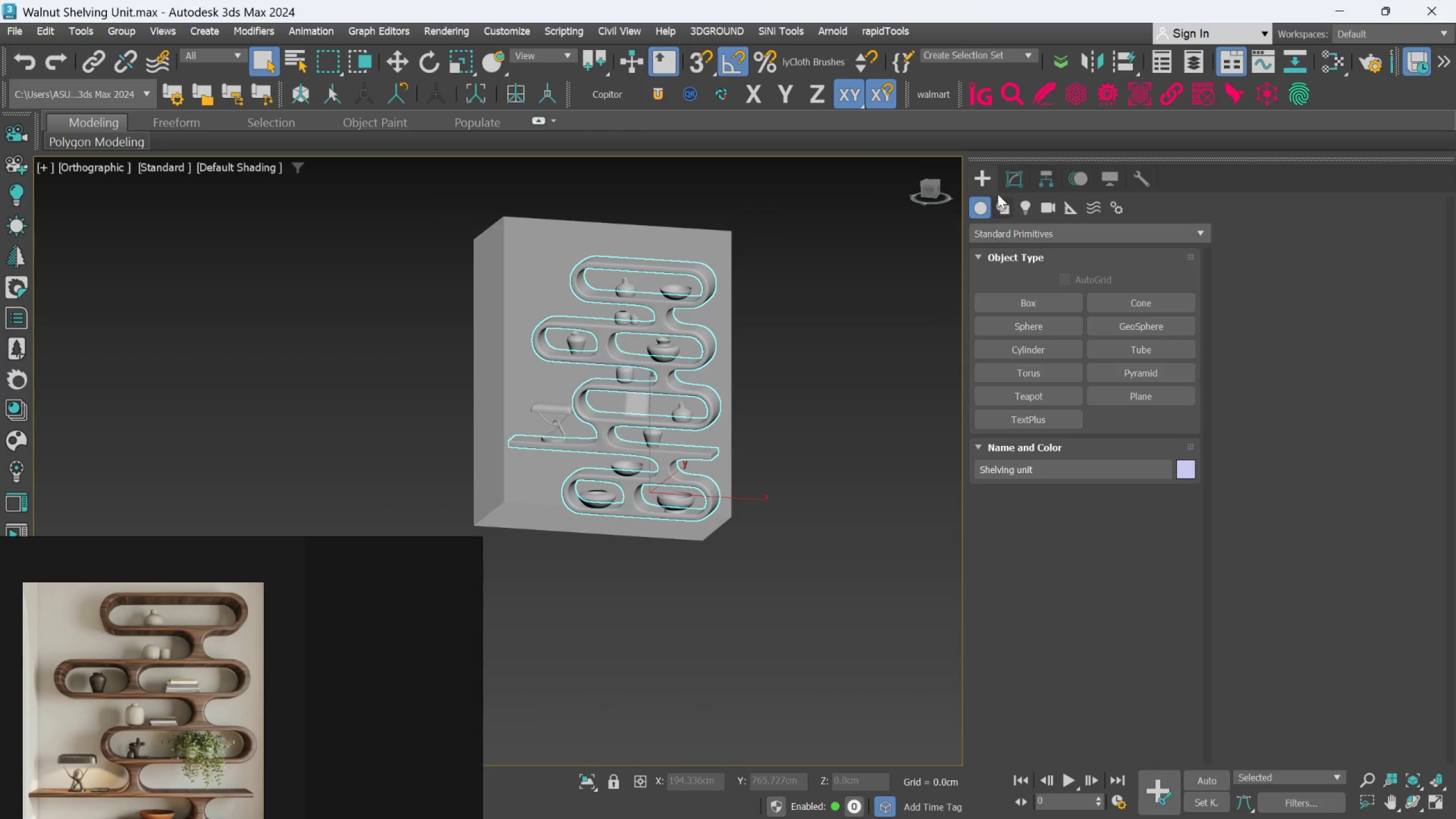 
left_click([1006, 176])
 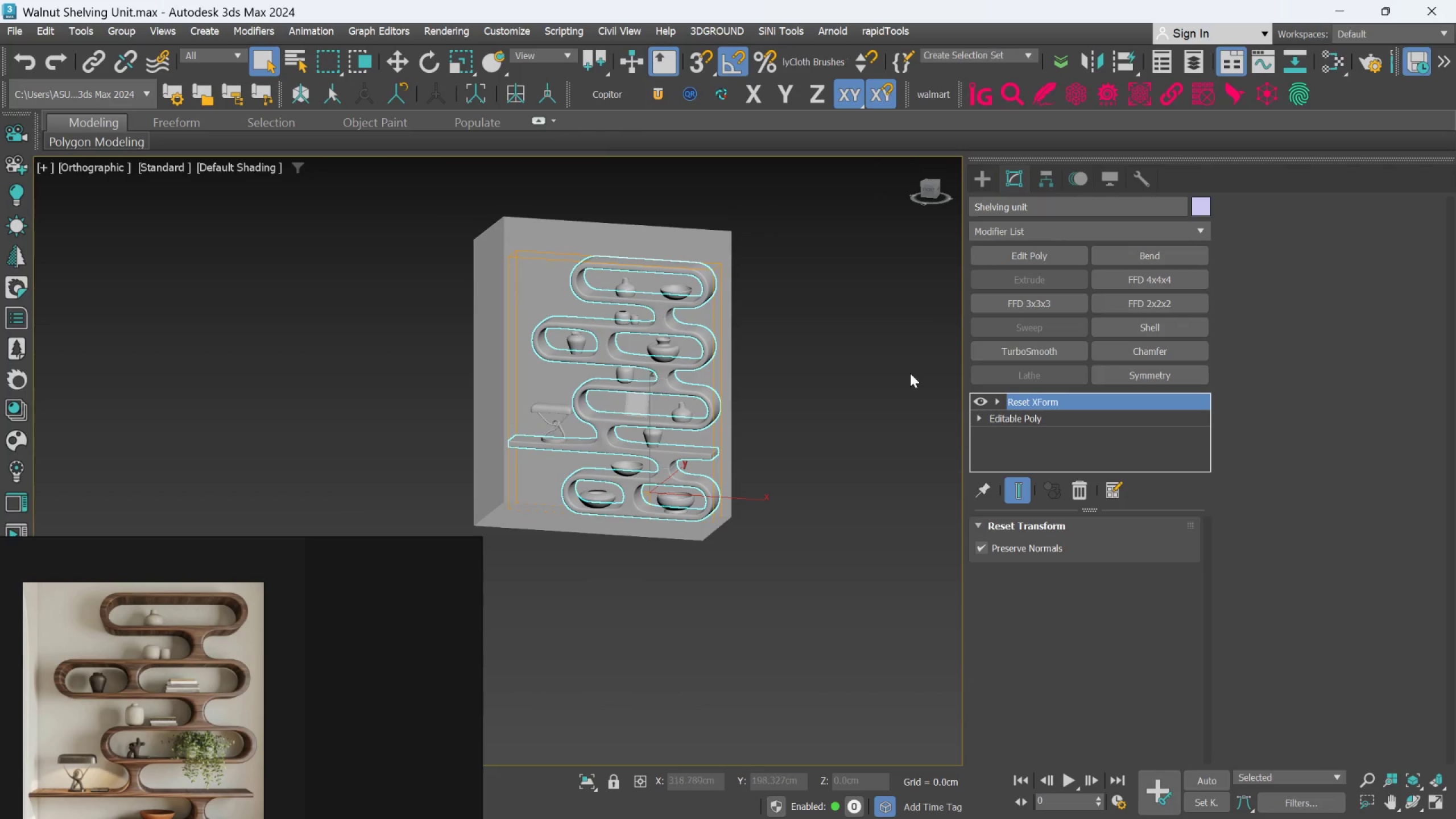 
left_click([905, 377])
 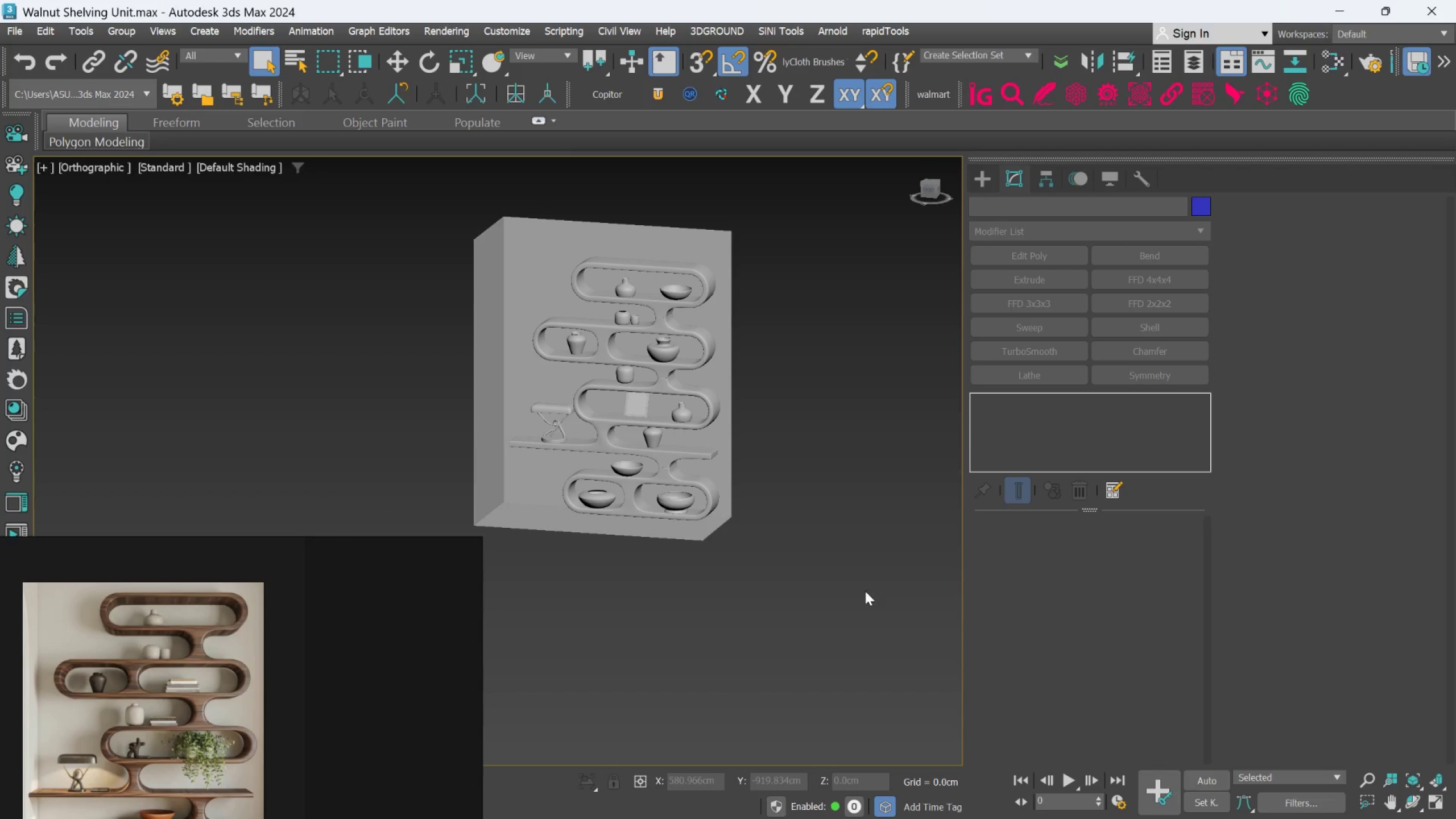 
left_click_drag(start_coordinate=[856, 602], to_coordinate=[576, 392])
 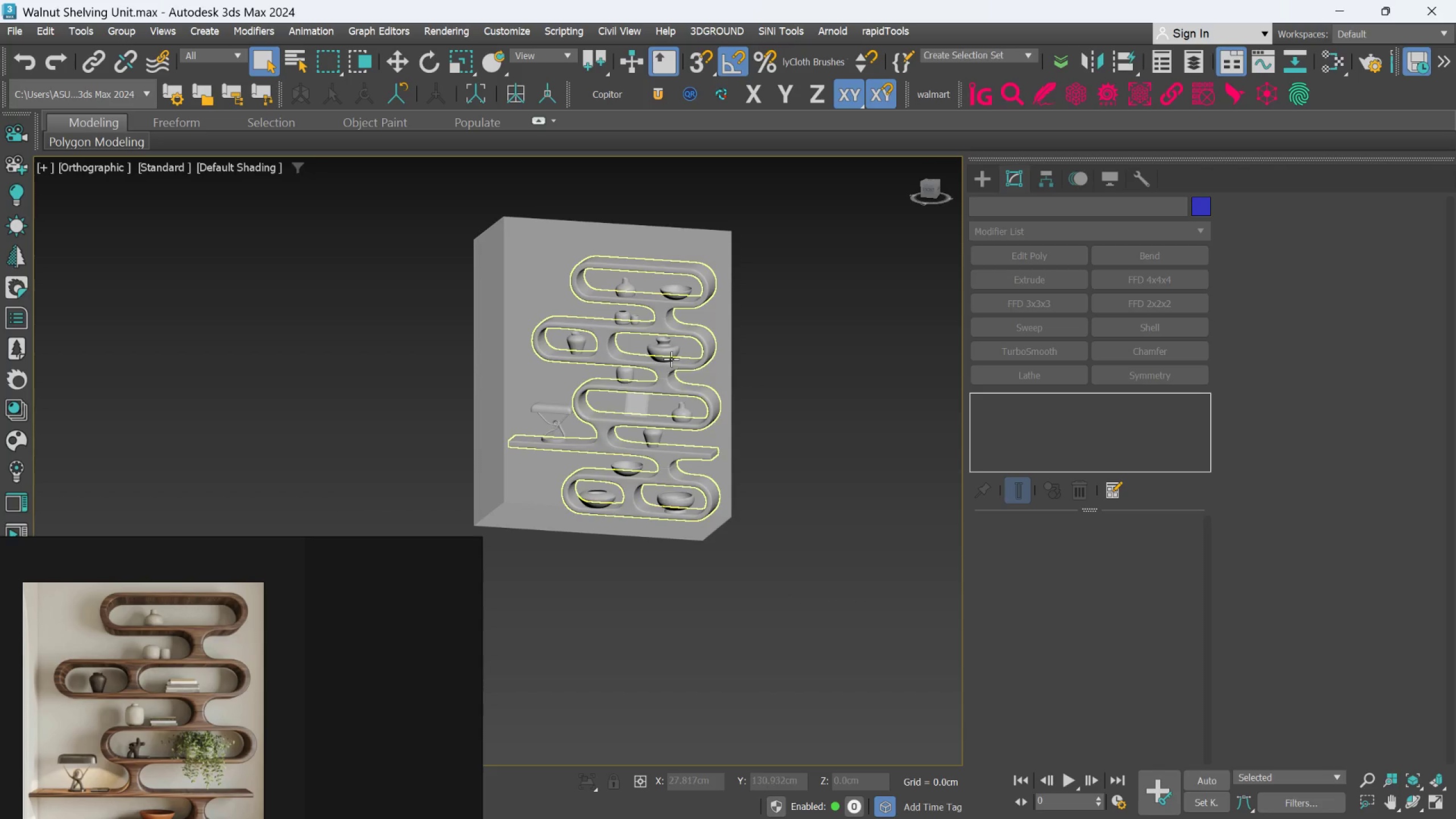 
left_click([671, 355])
 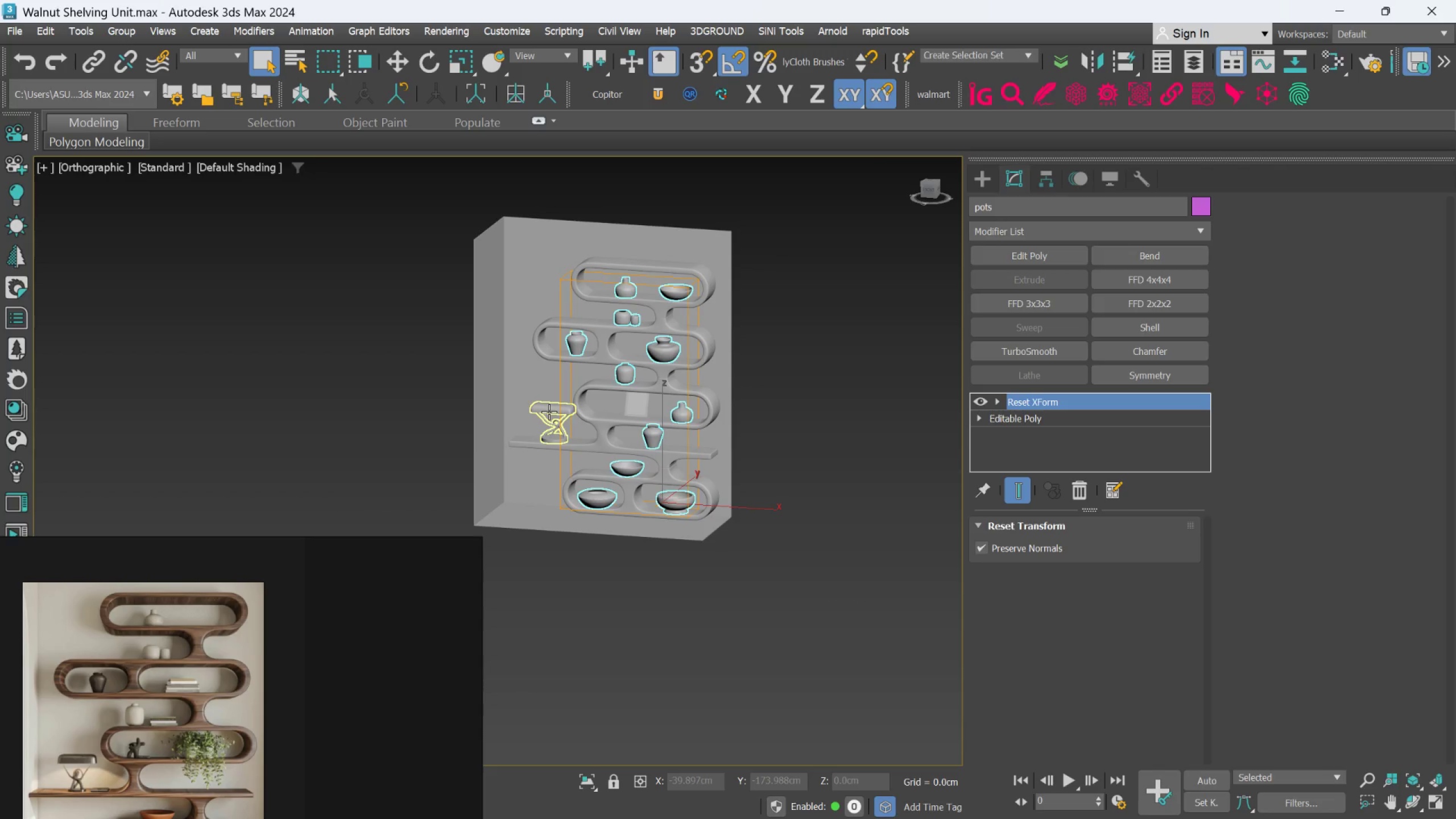 
scroll: coordinate [549, 412], scroll_direction: up, amount: 1.0
 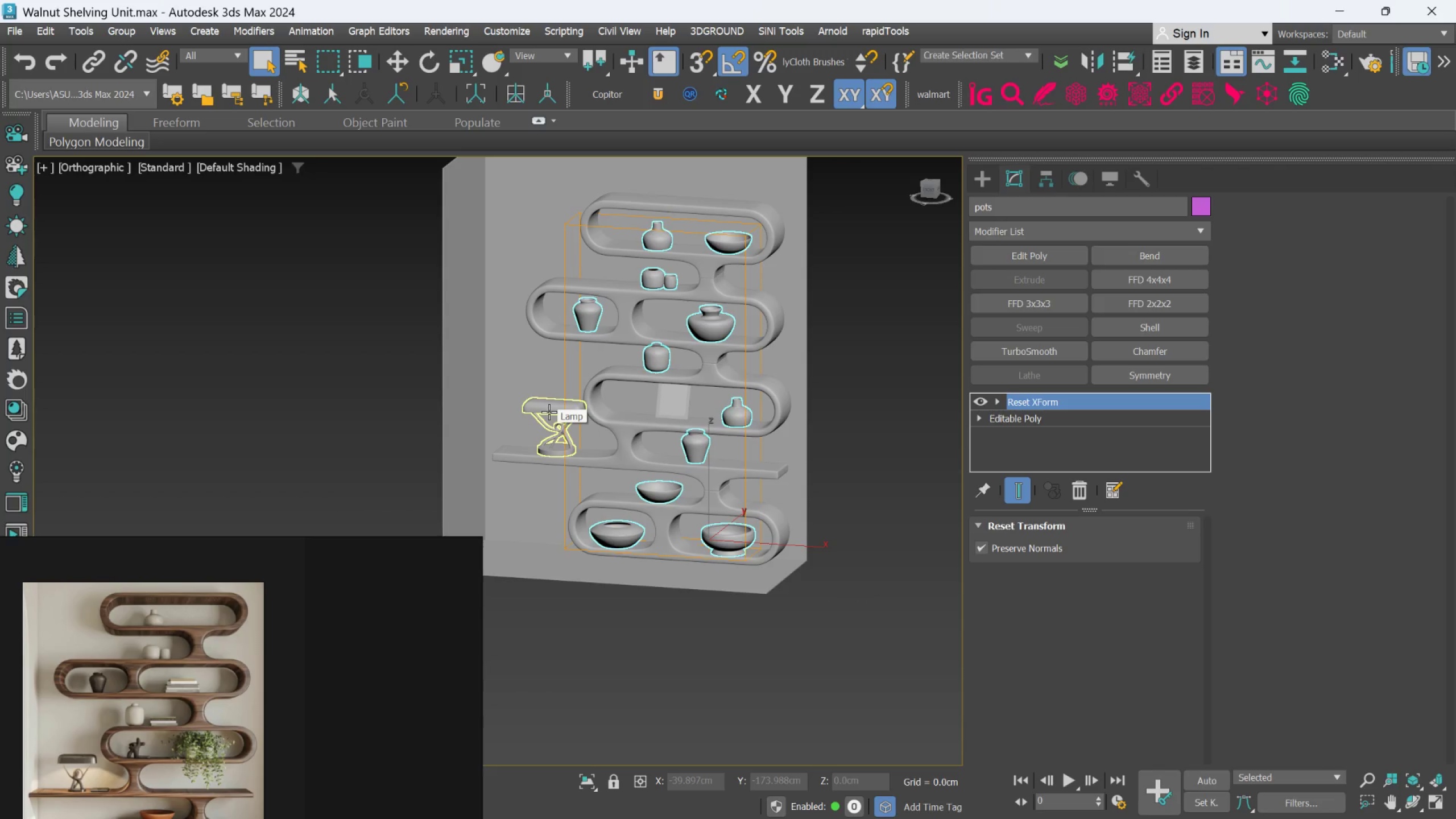 
hold_key(key=AltLeft, duration=0.55)
 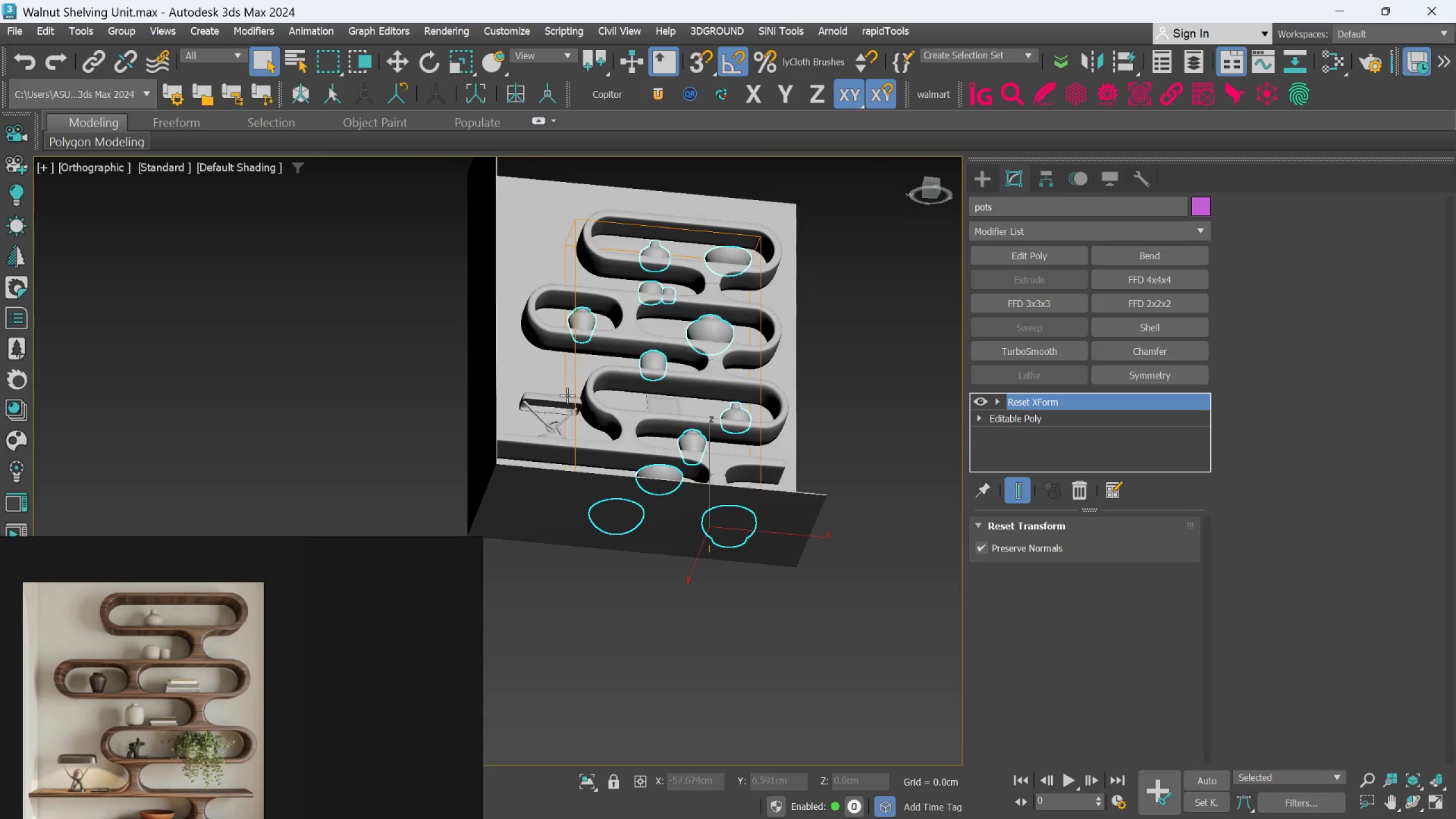 
scroll: coordinate [560, 406], scroll_direction: up, amount: 3.0
 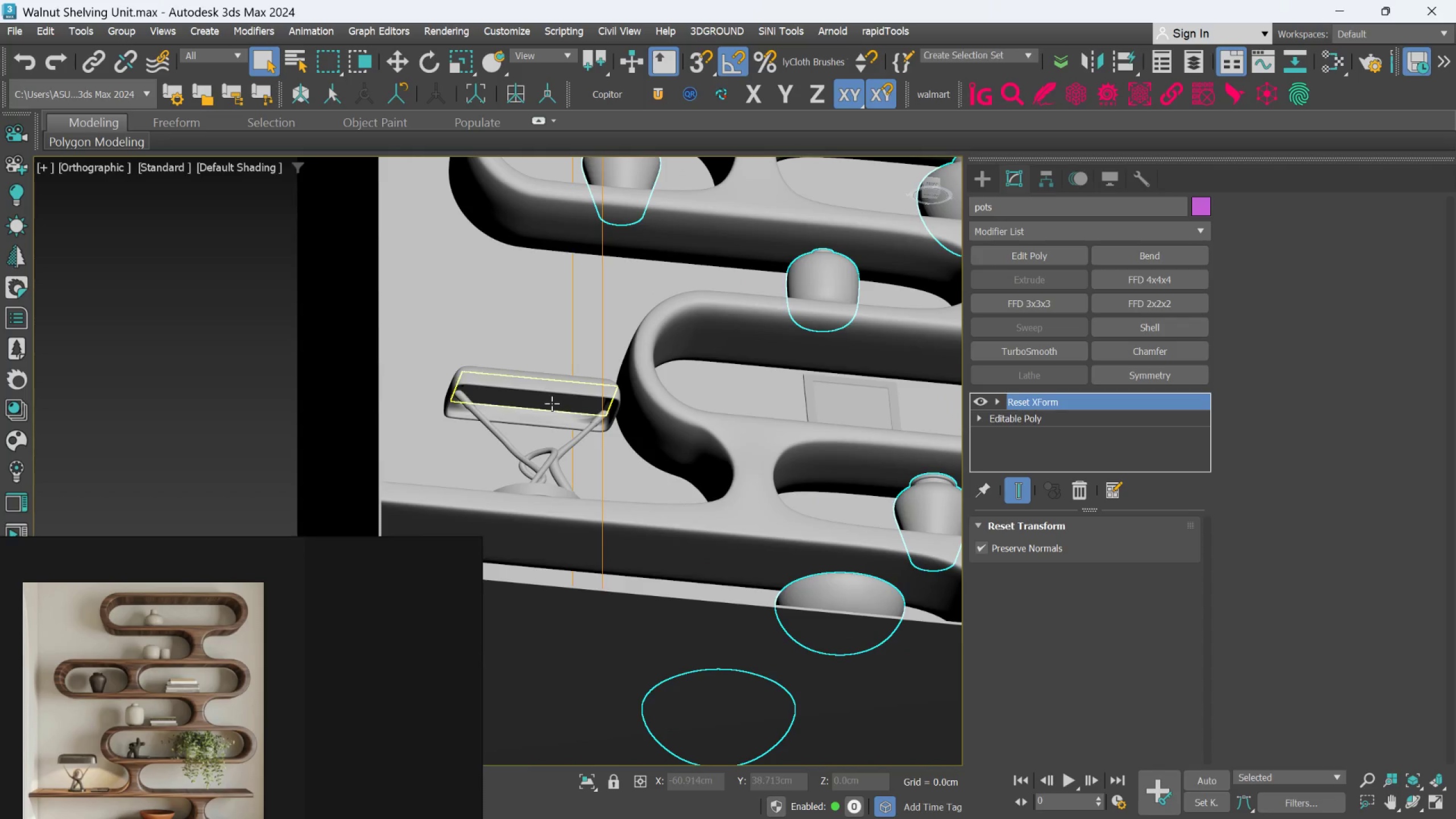 
left_click([552, 403])
 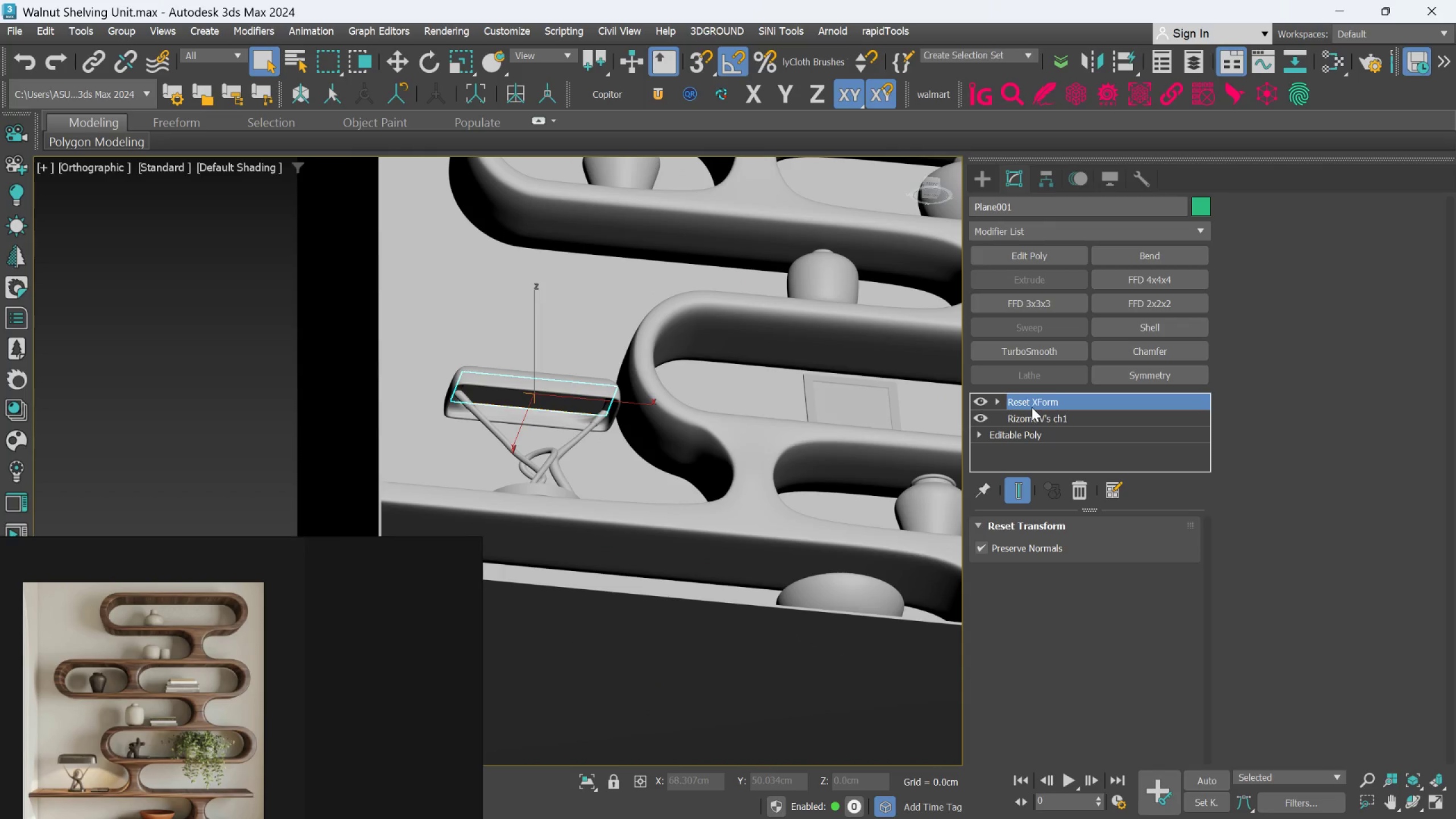 
right_click([1032, 407])
 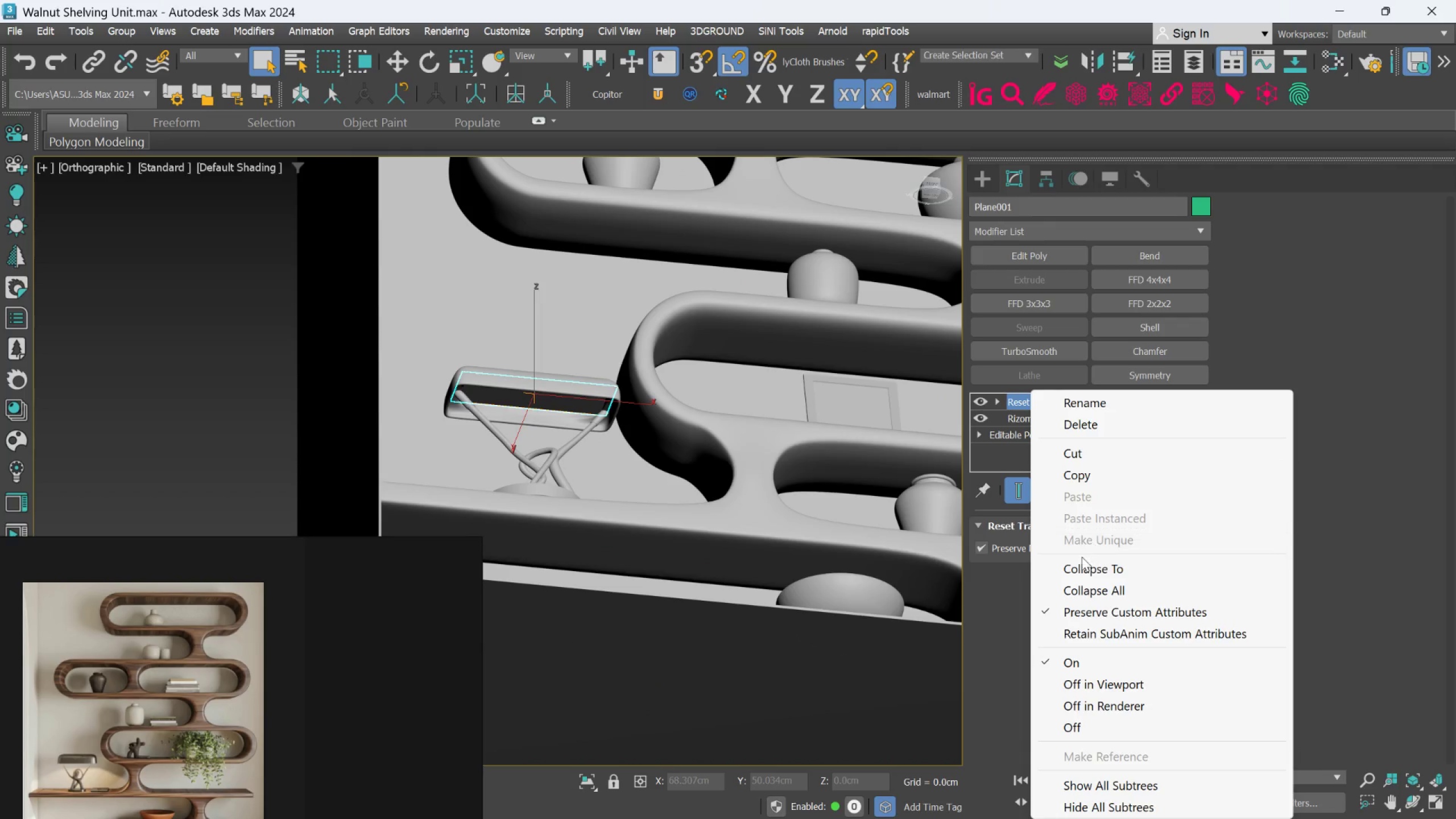 
left_click([1080, 566])
 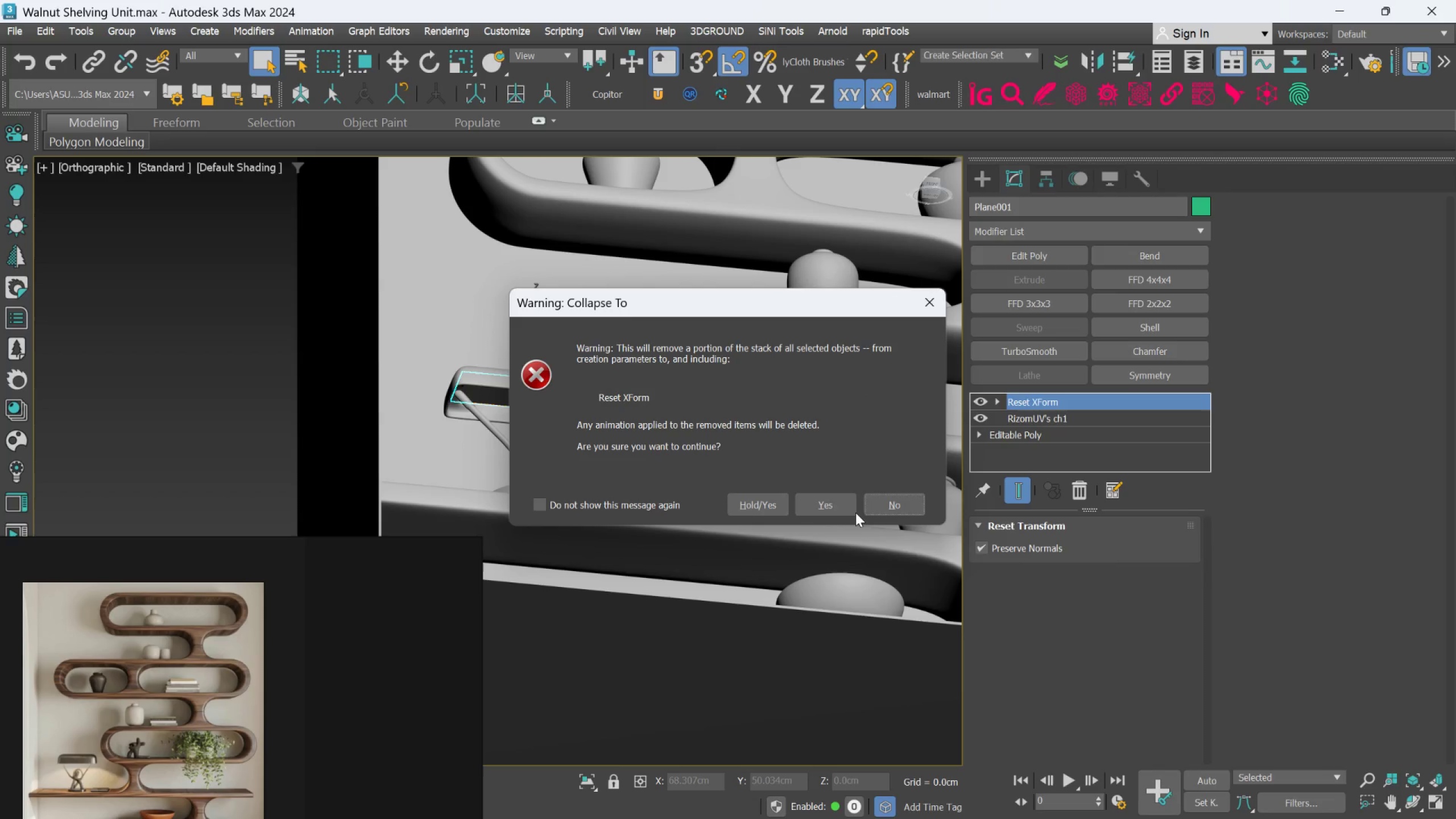 
left_click([845, 504])
 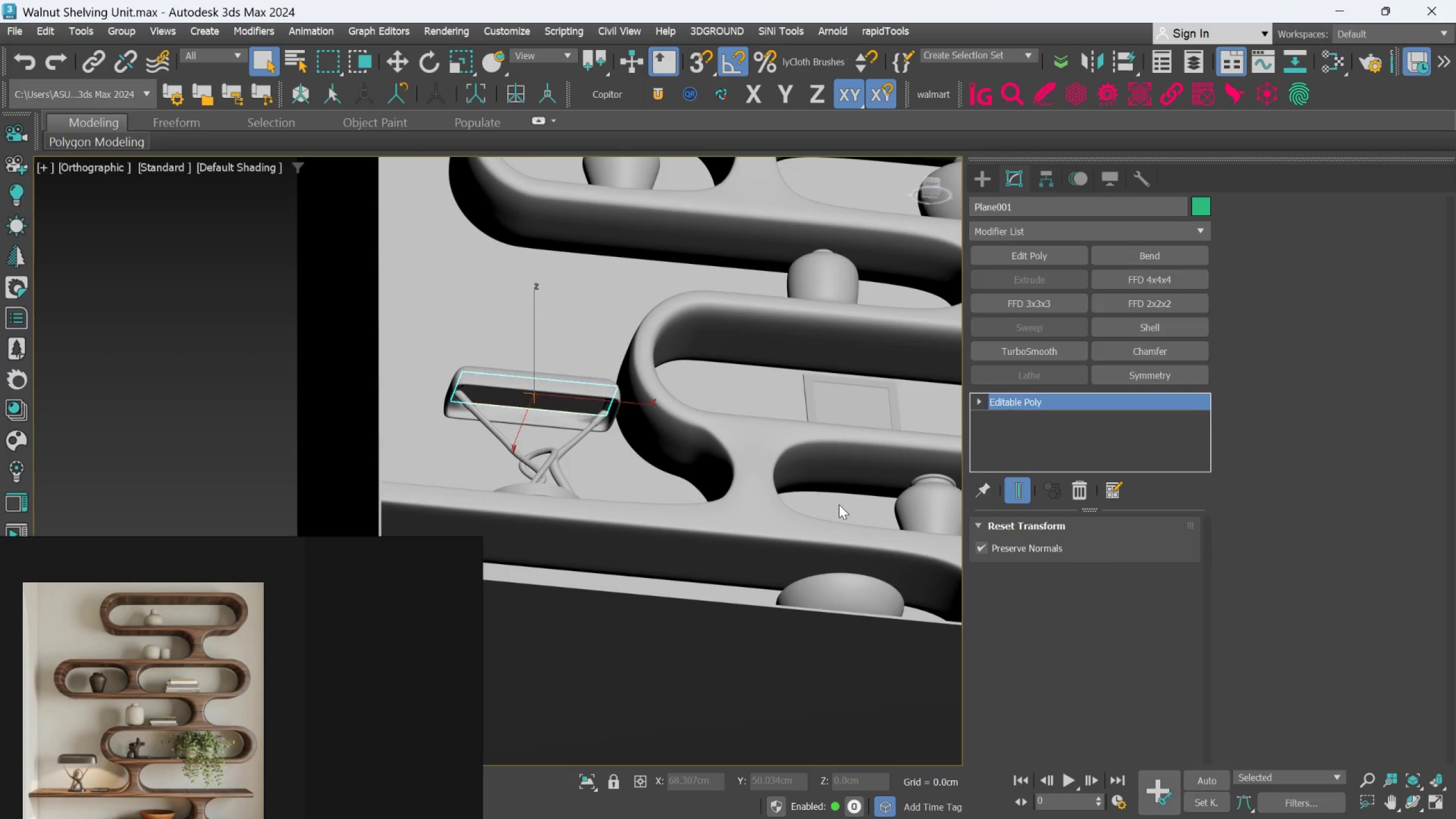 
scroll: coordinate [838, 504], scroll_direction: down, amount: 4.0
 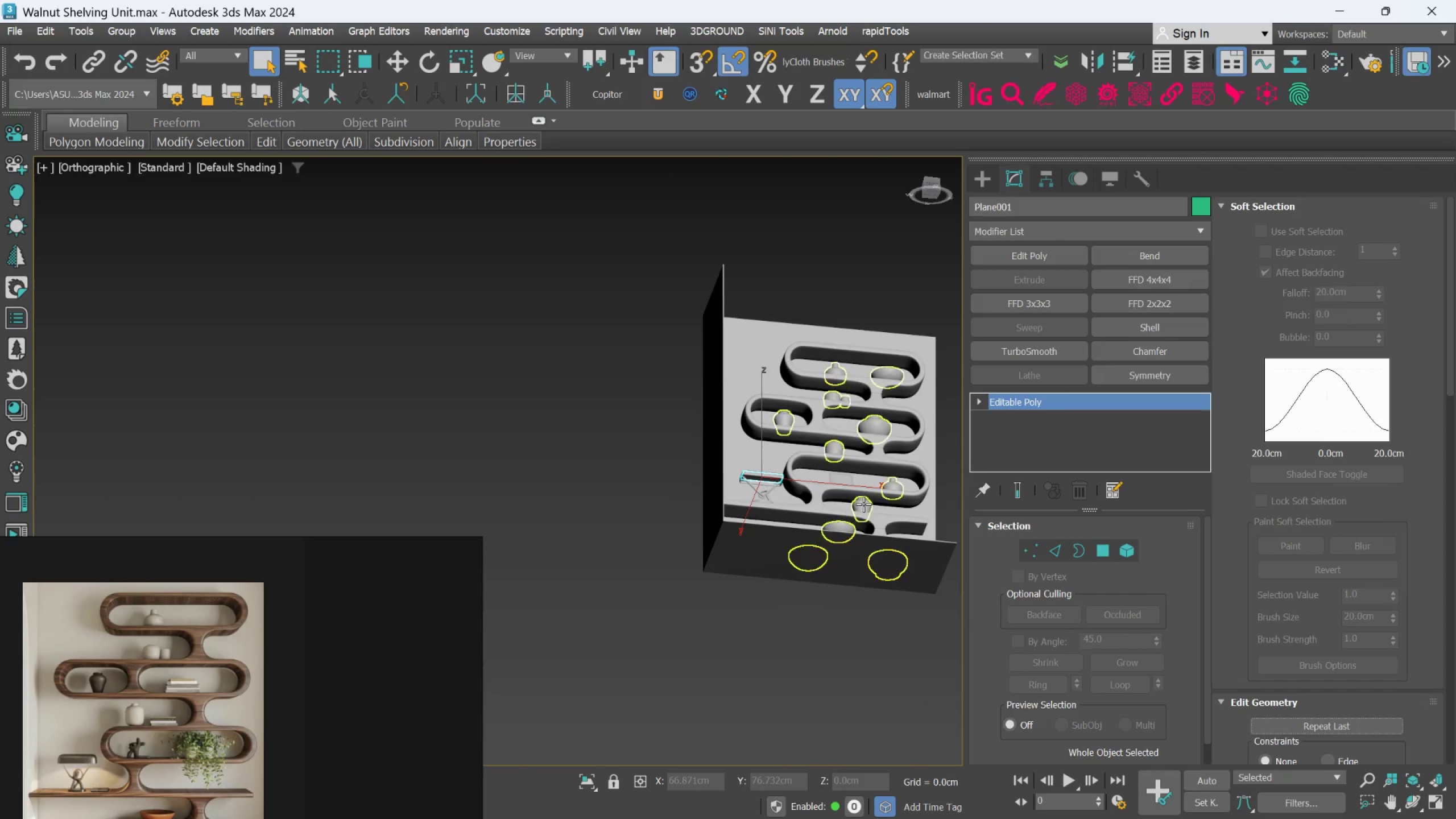 
hold_key(key=AltLeft, duration=0.58)
 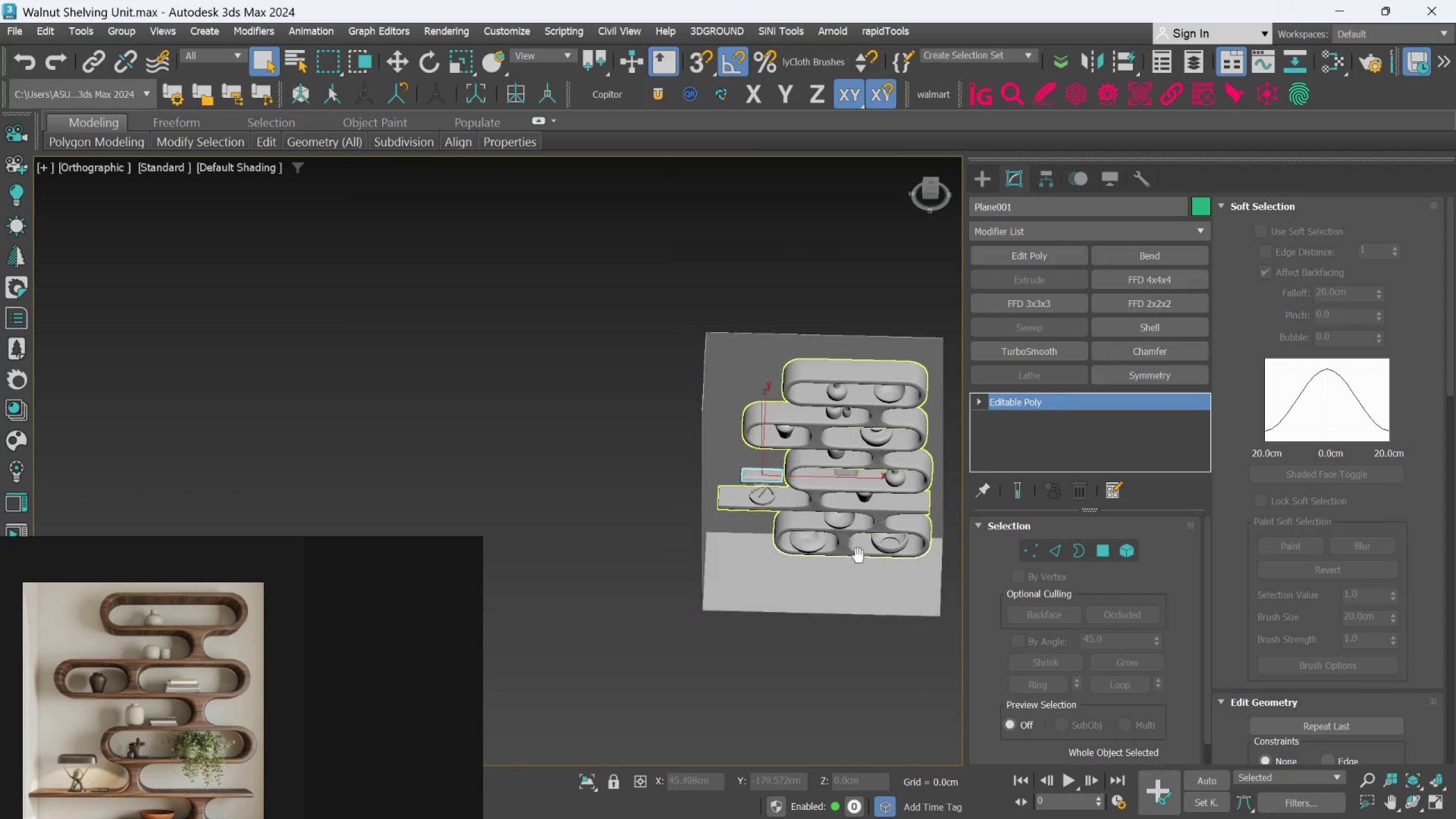 
key(Alt+AltLeft)
 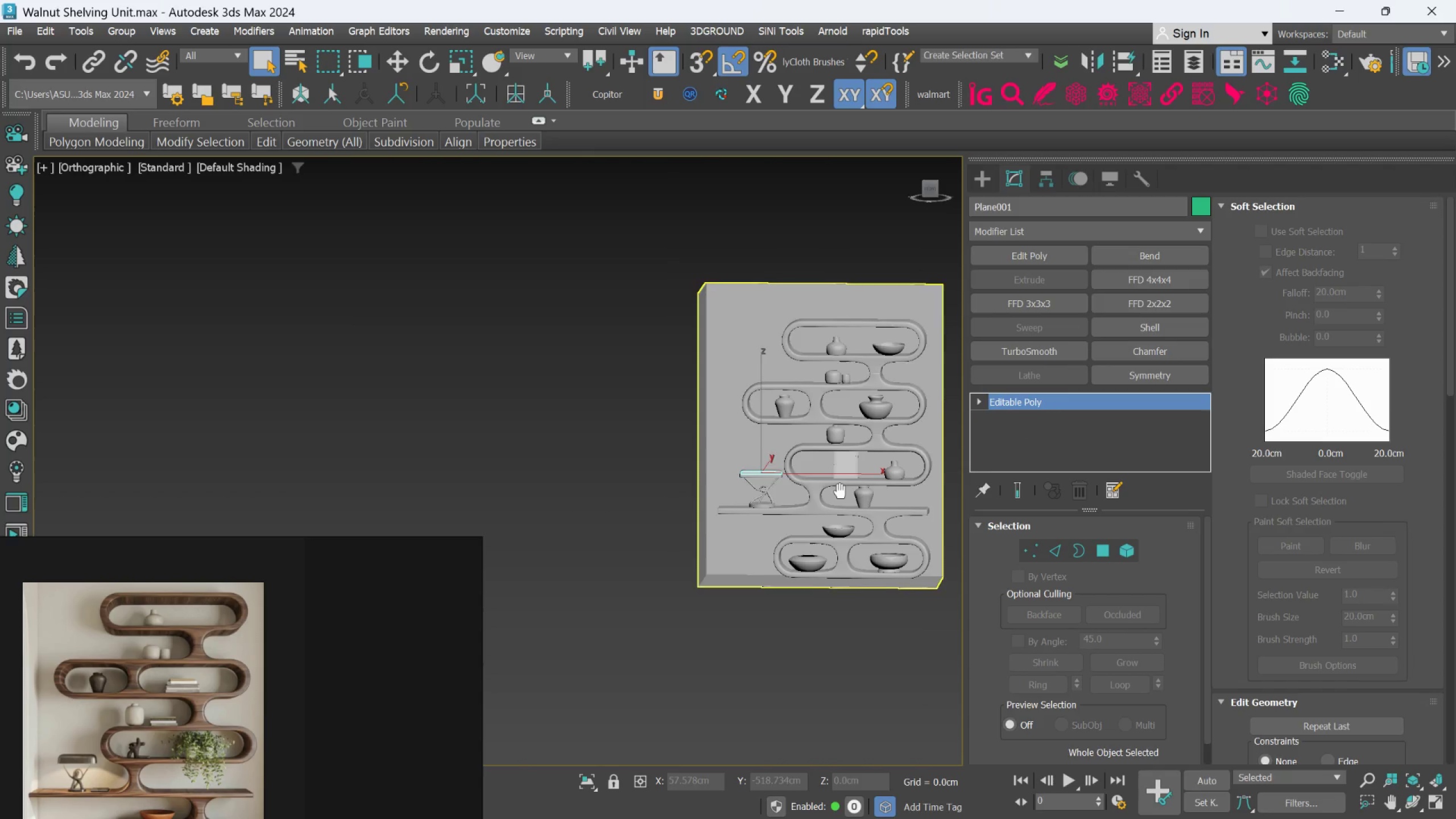 
scroll: coordinate [781, 499], scroll_direction: none, amount: 0.0
 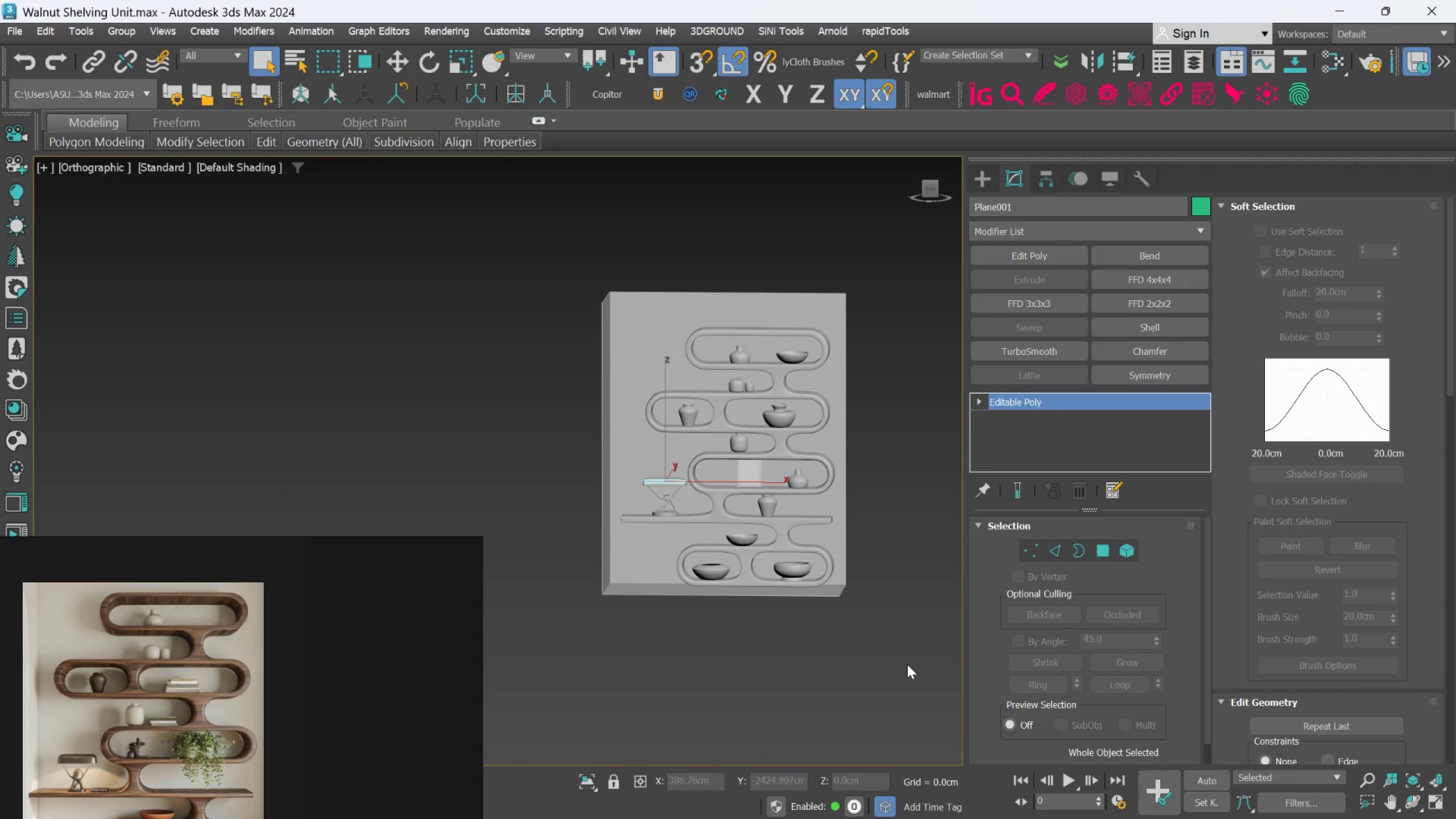 
left_click_drag(start_coordinate=[887, 647], to_coordinate=[567, 227])
 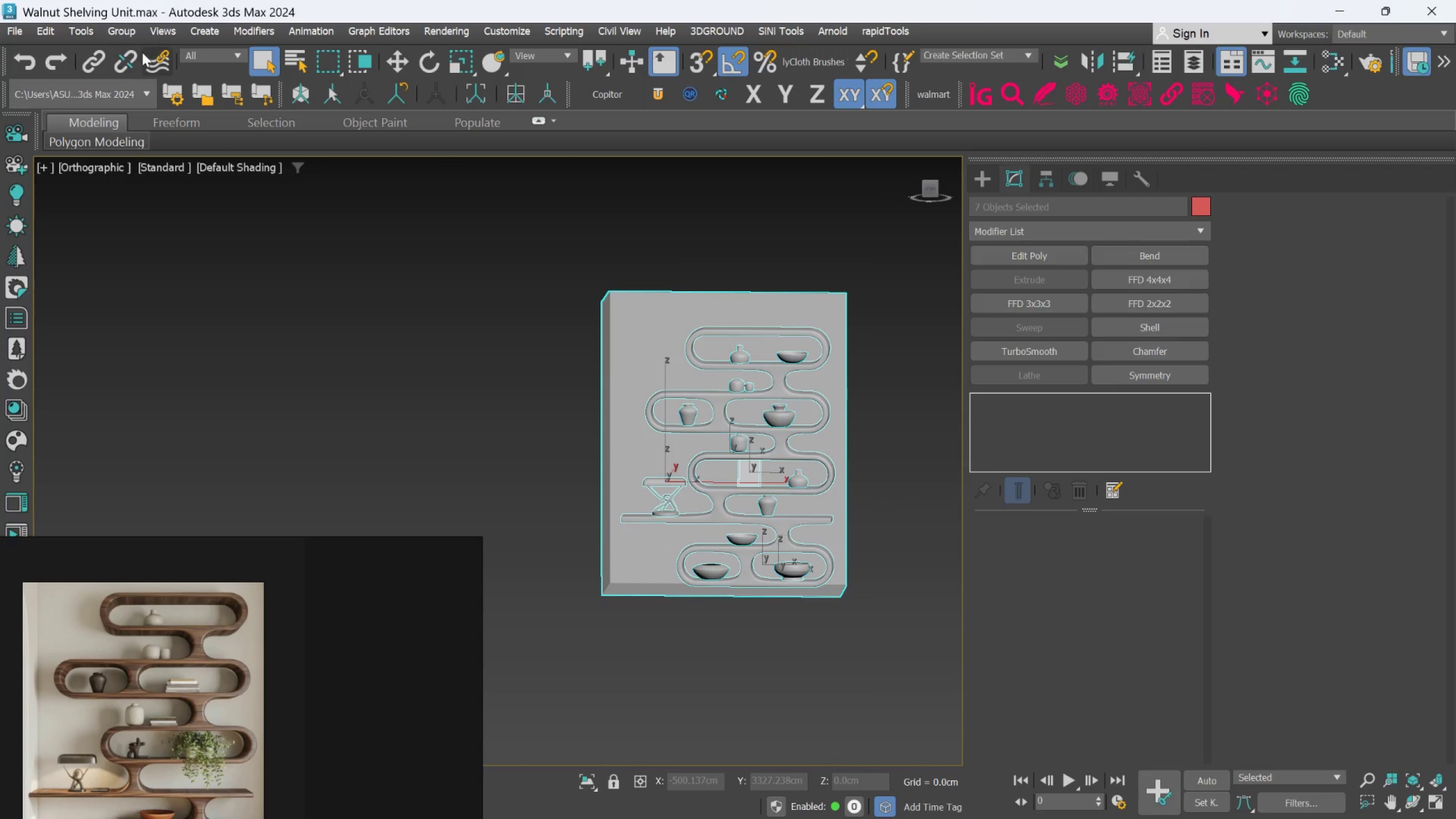 
right_click([697, 364])
 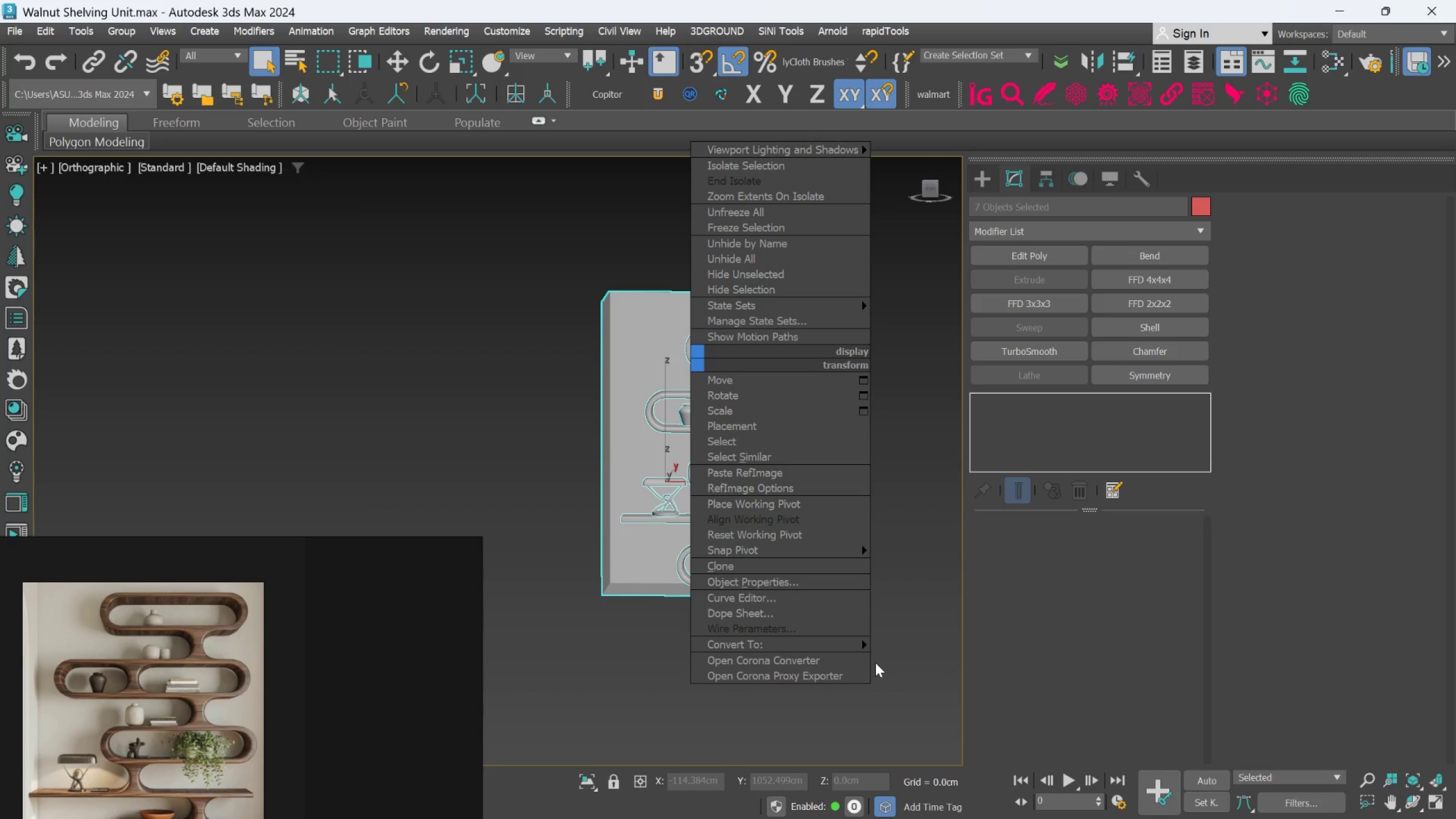 
left_click([924, 663])
 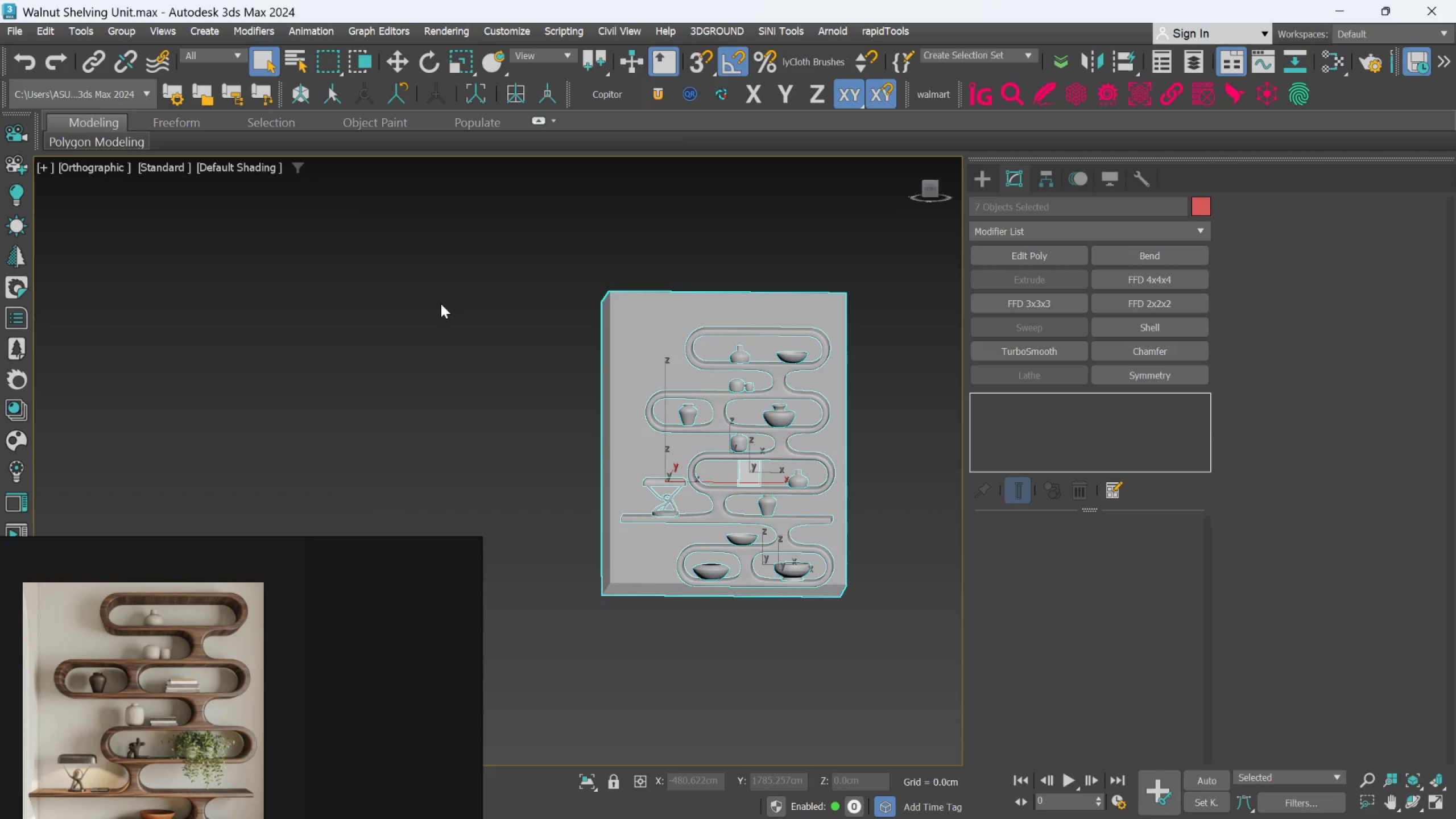 
left_click_drag(start_coordinate=[449, 207], to_coordinate=[904, 731])
 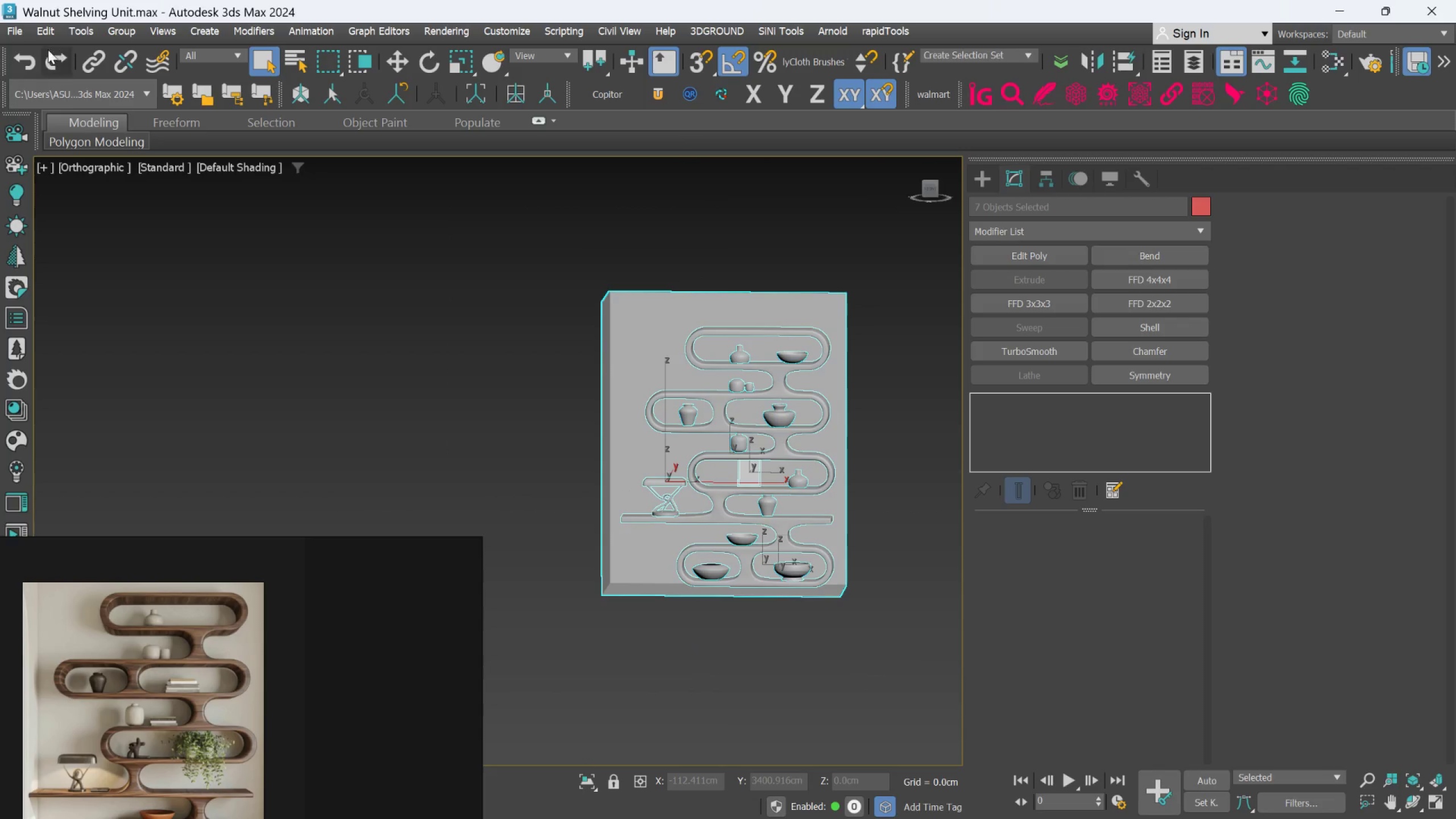 
left_click([7, 28])
 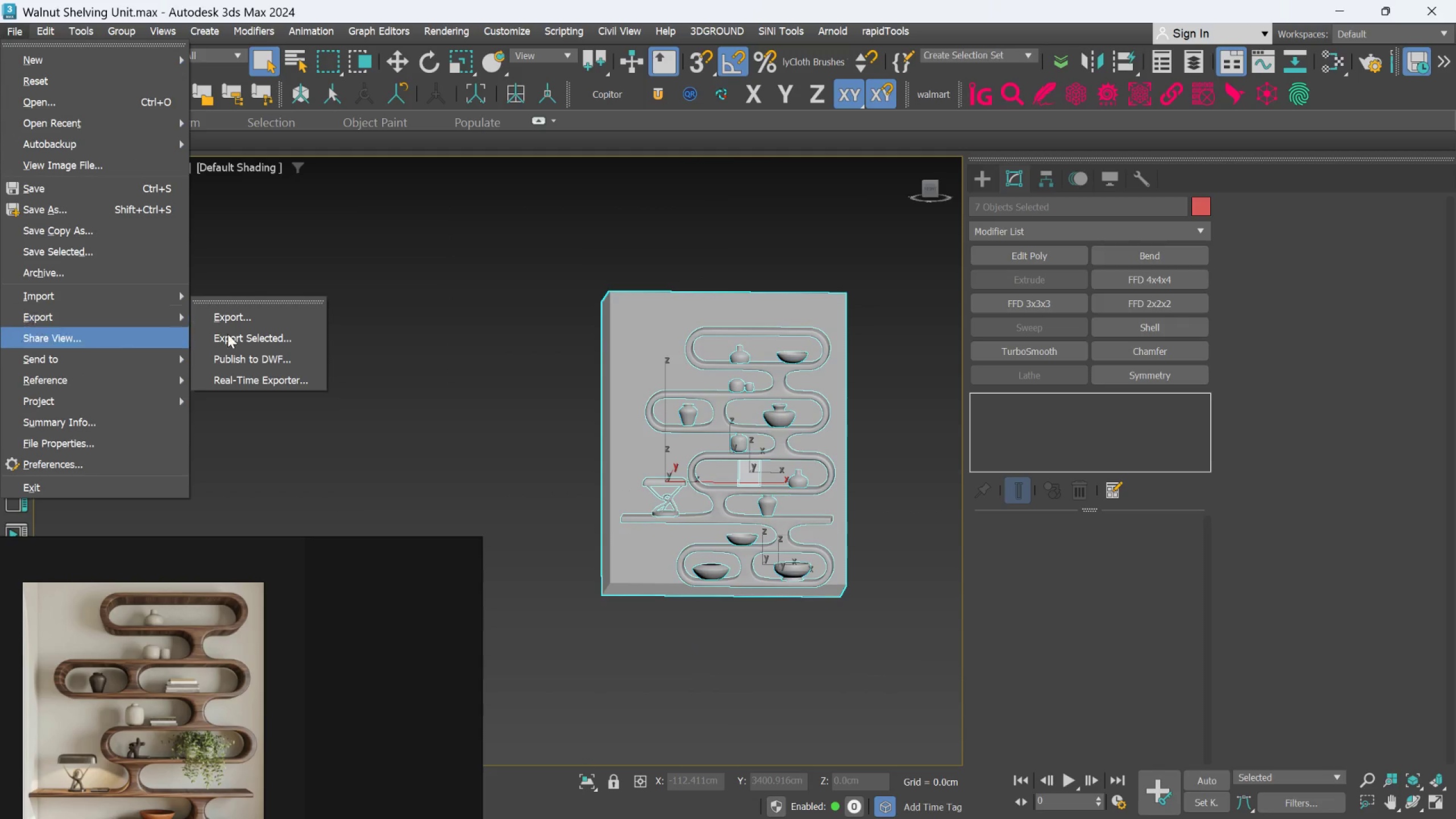 
left_click([240, 334])
 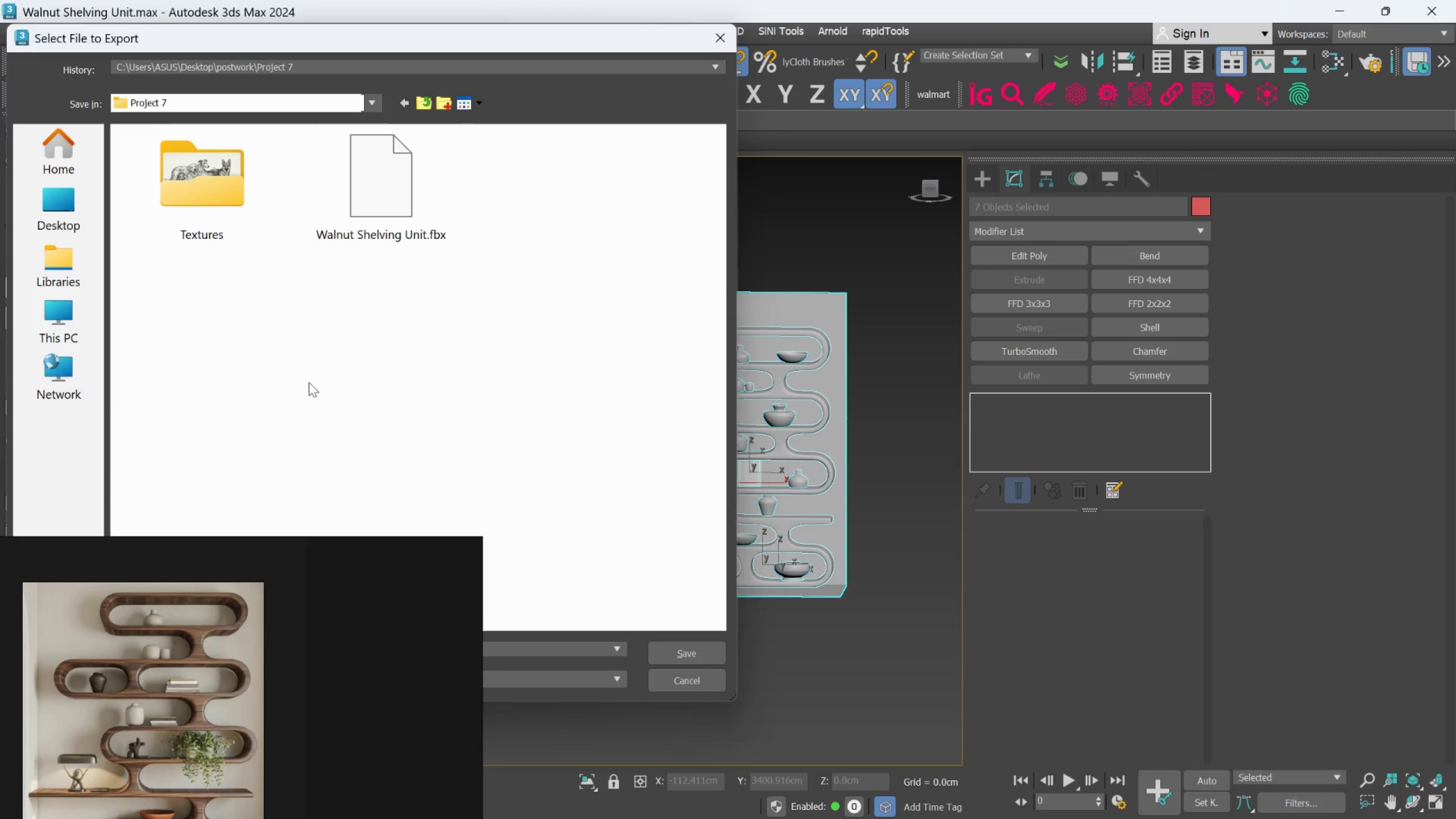 
left_click([369, 208])
 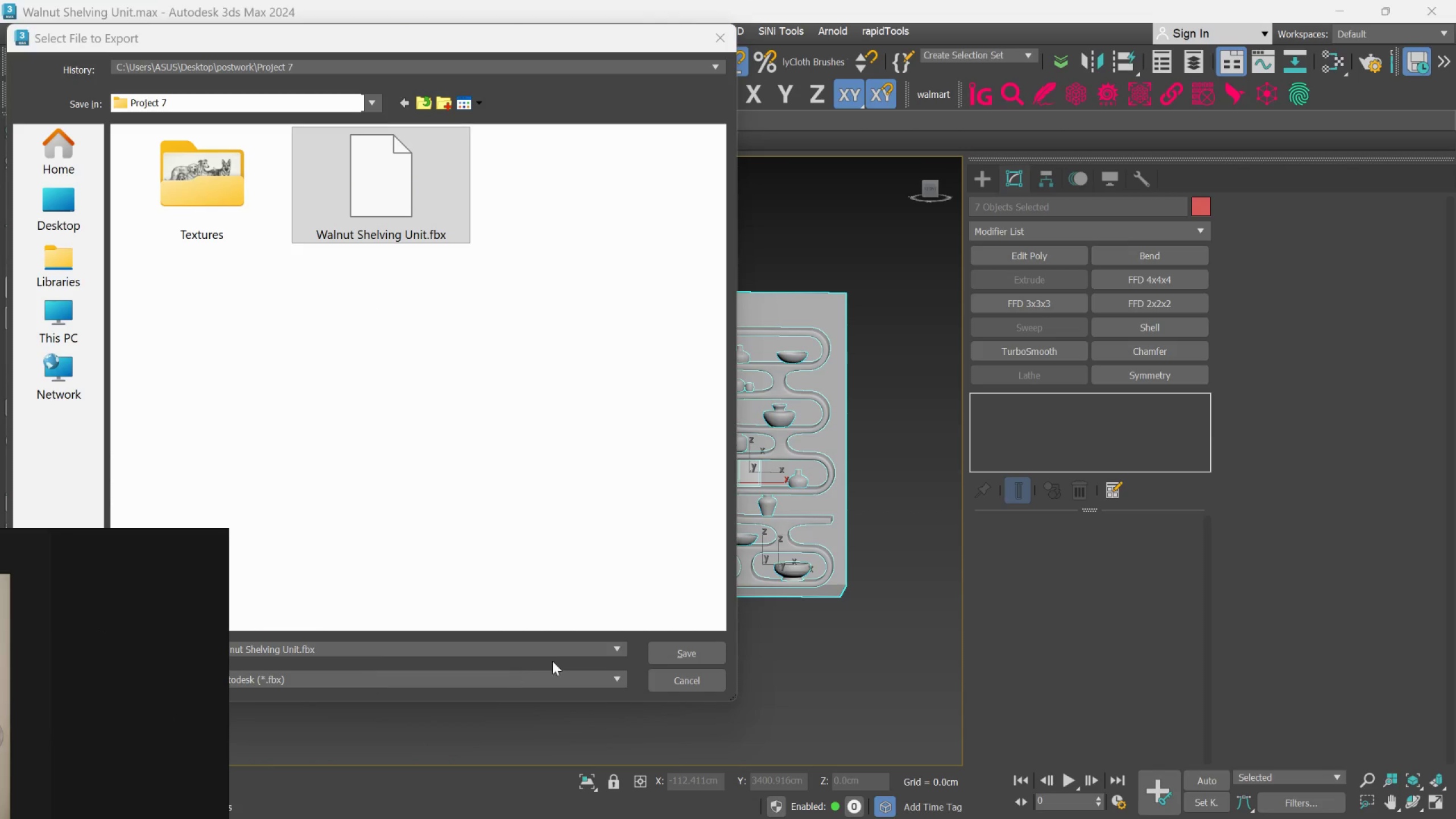 
left_click([663, 648])
 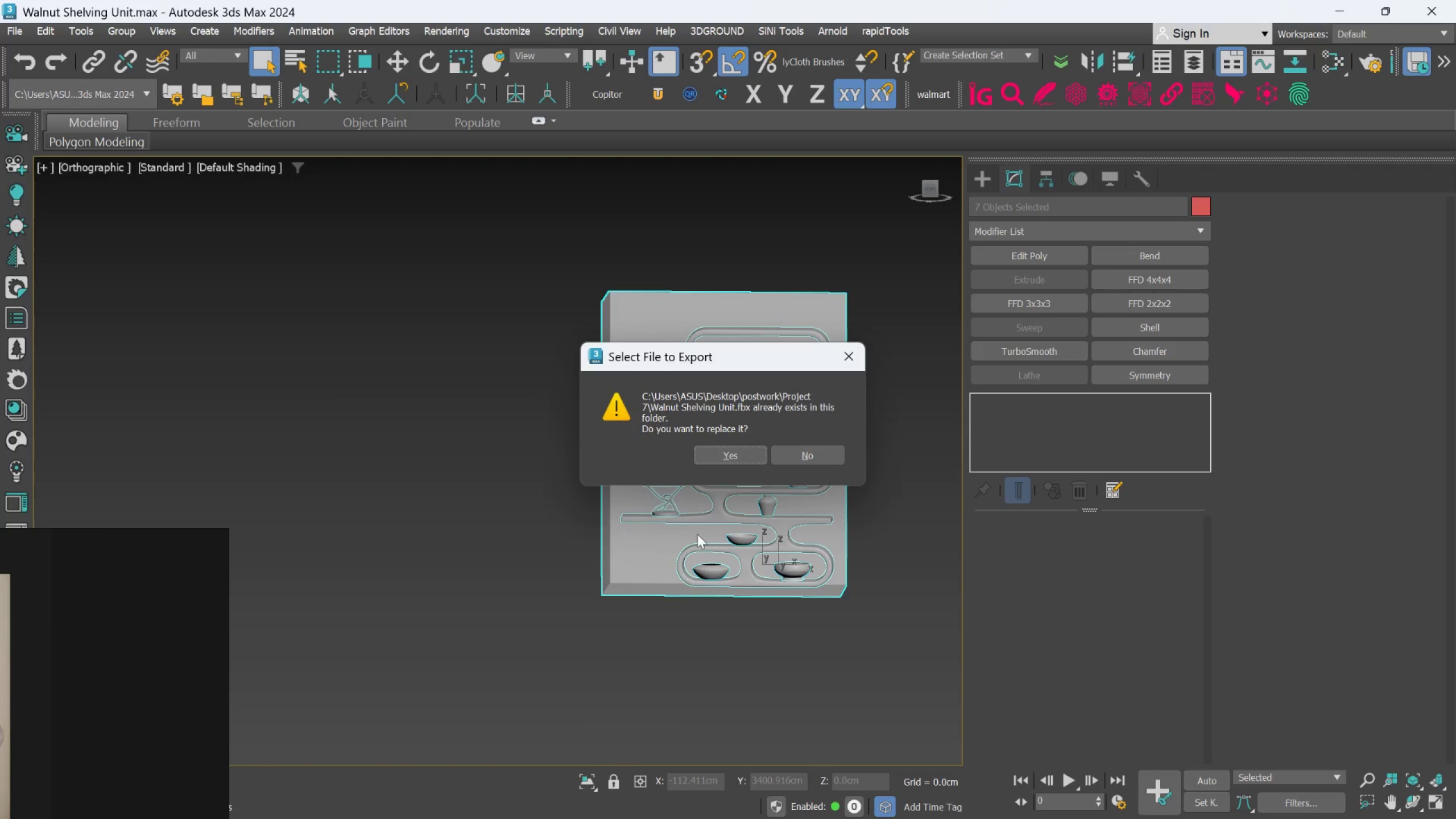 
left_click([706, 452])
 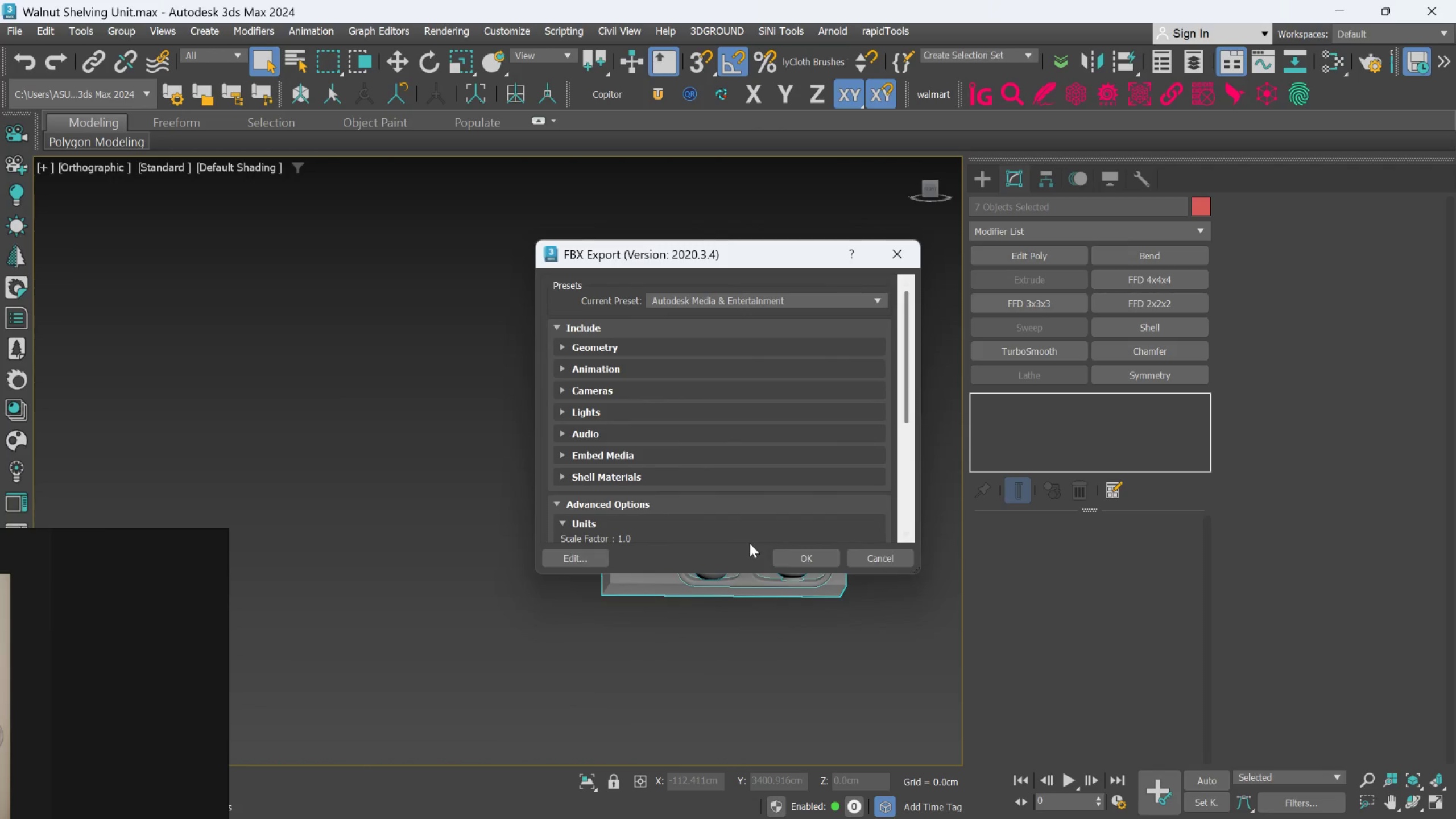 
left_click([782, 565])
 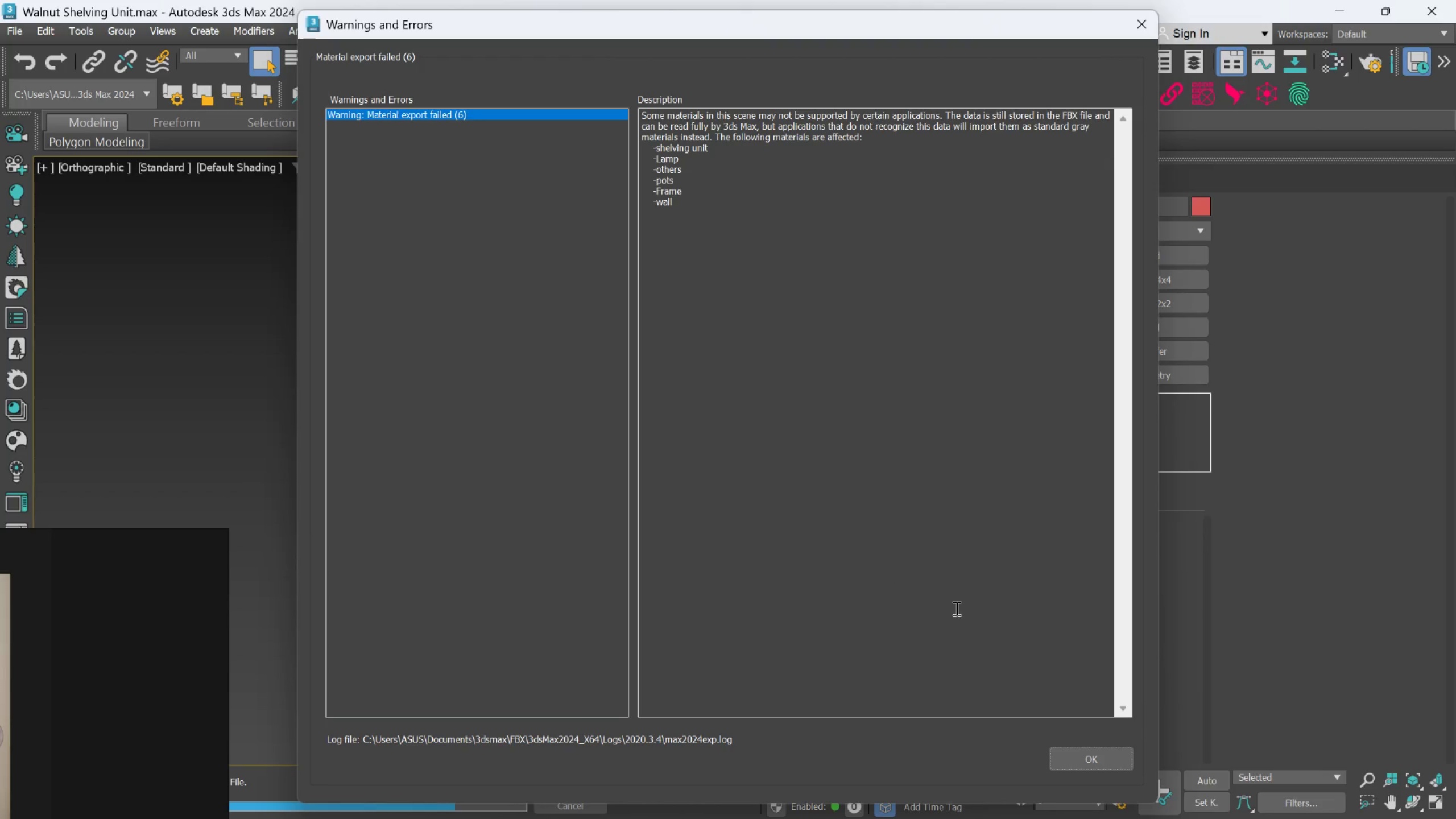 
left_click([1073, 758])
 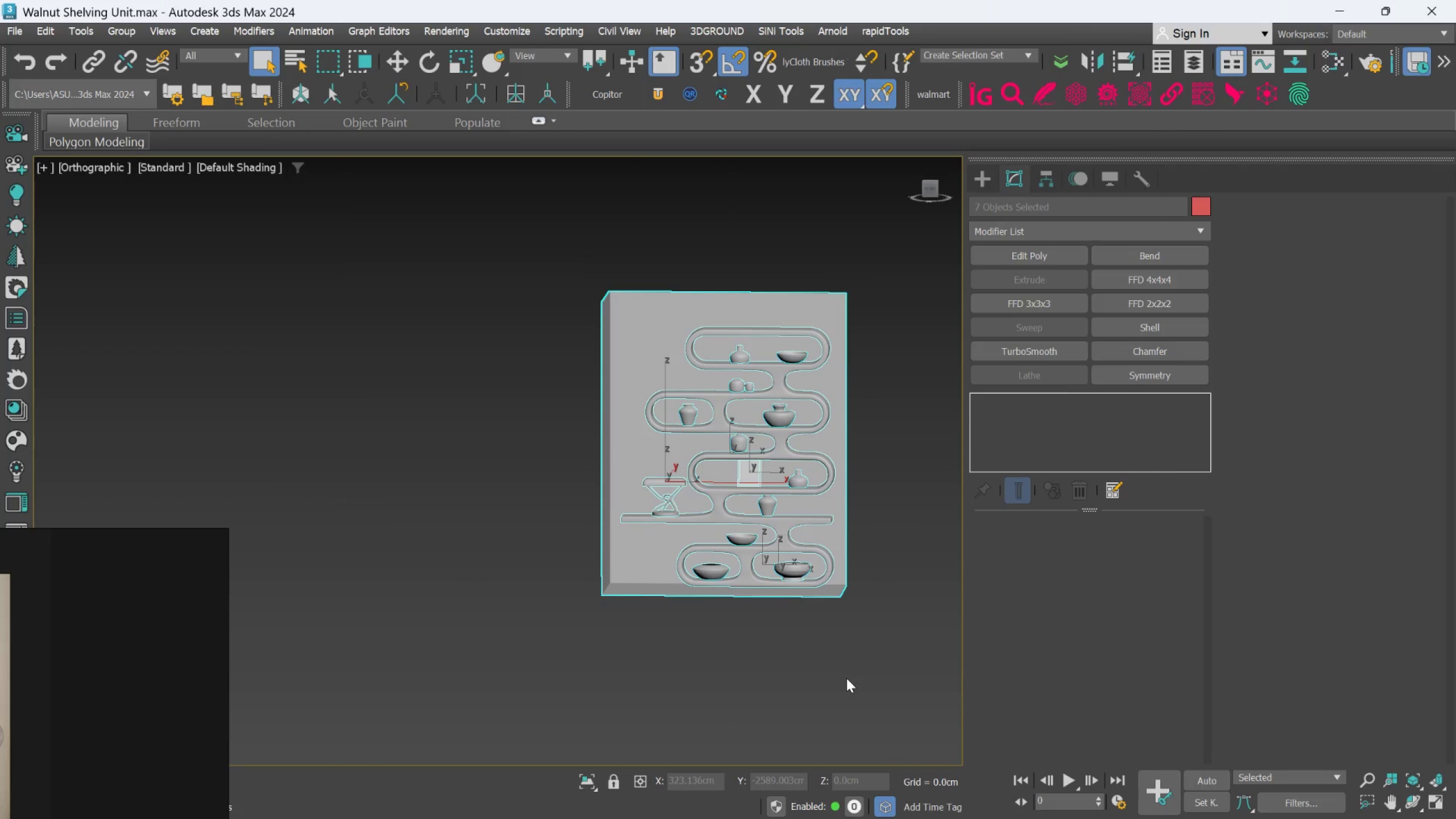 
left_click([846, 678])
 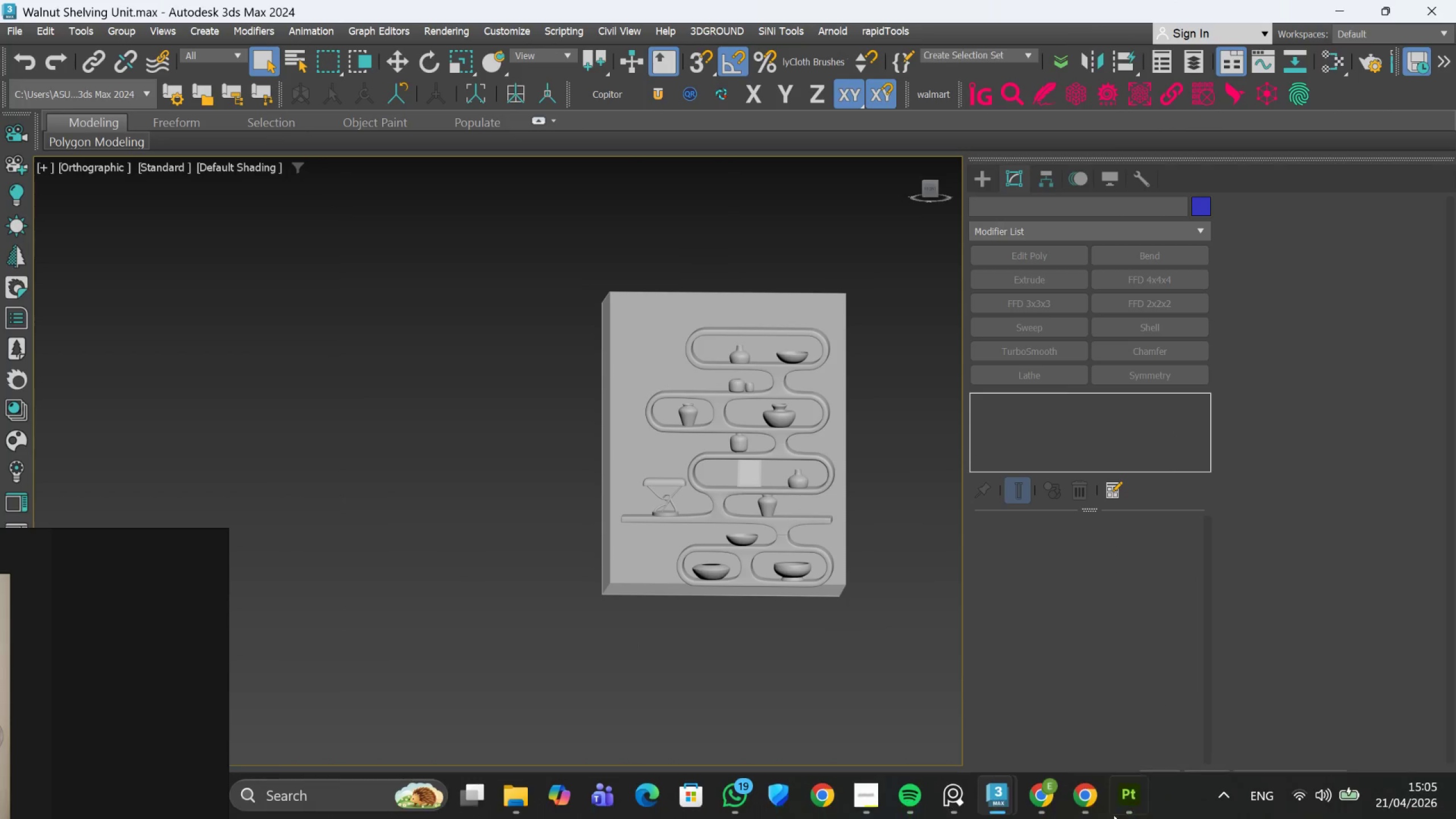 
left_click([1106, 730])
 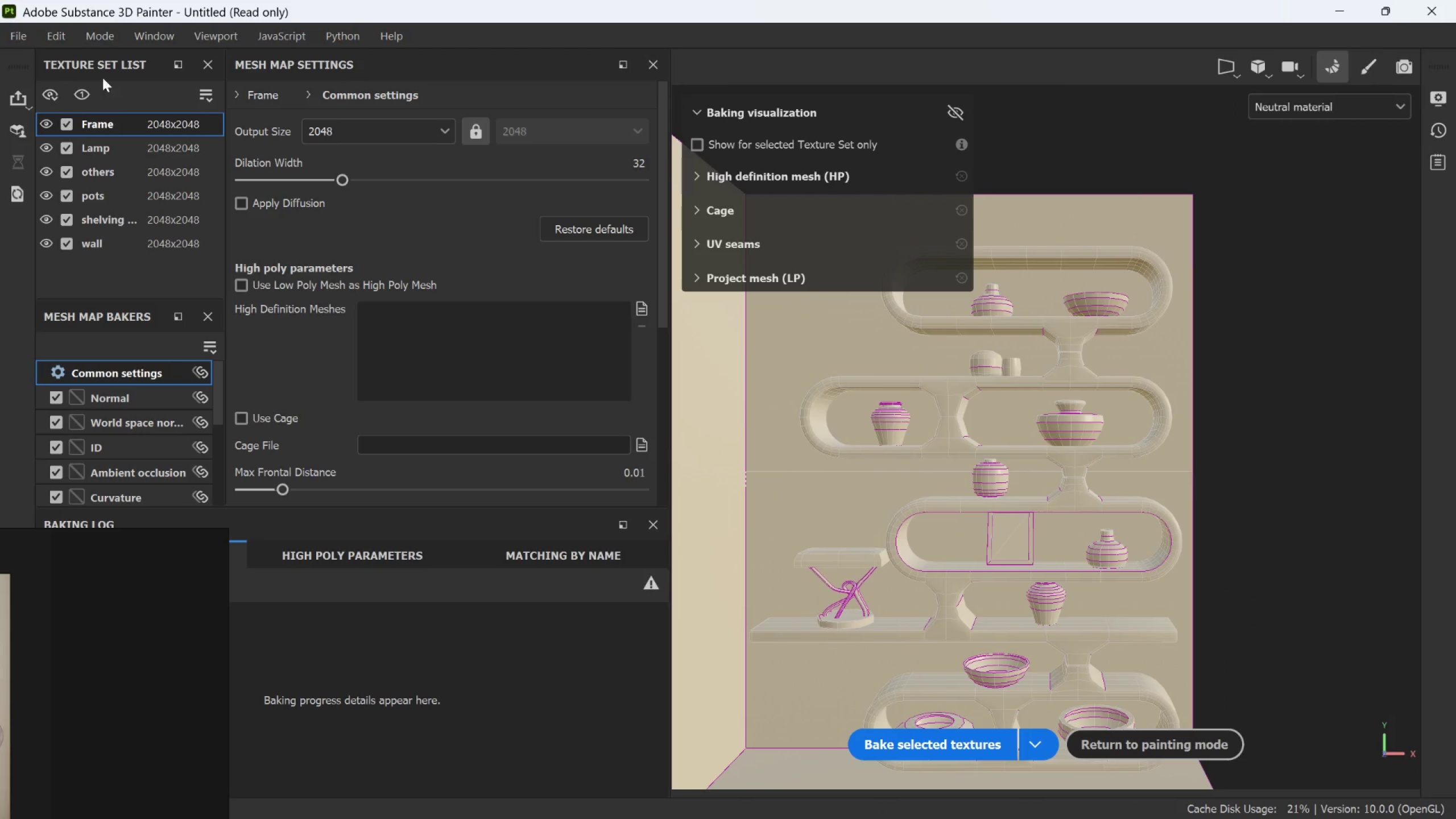 
left_click([8, 36])
 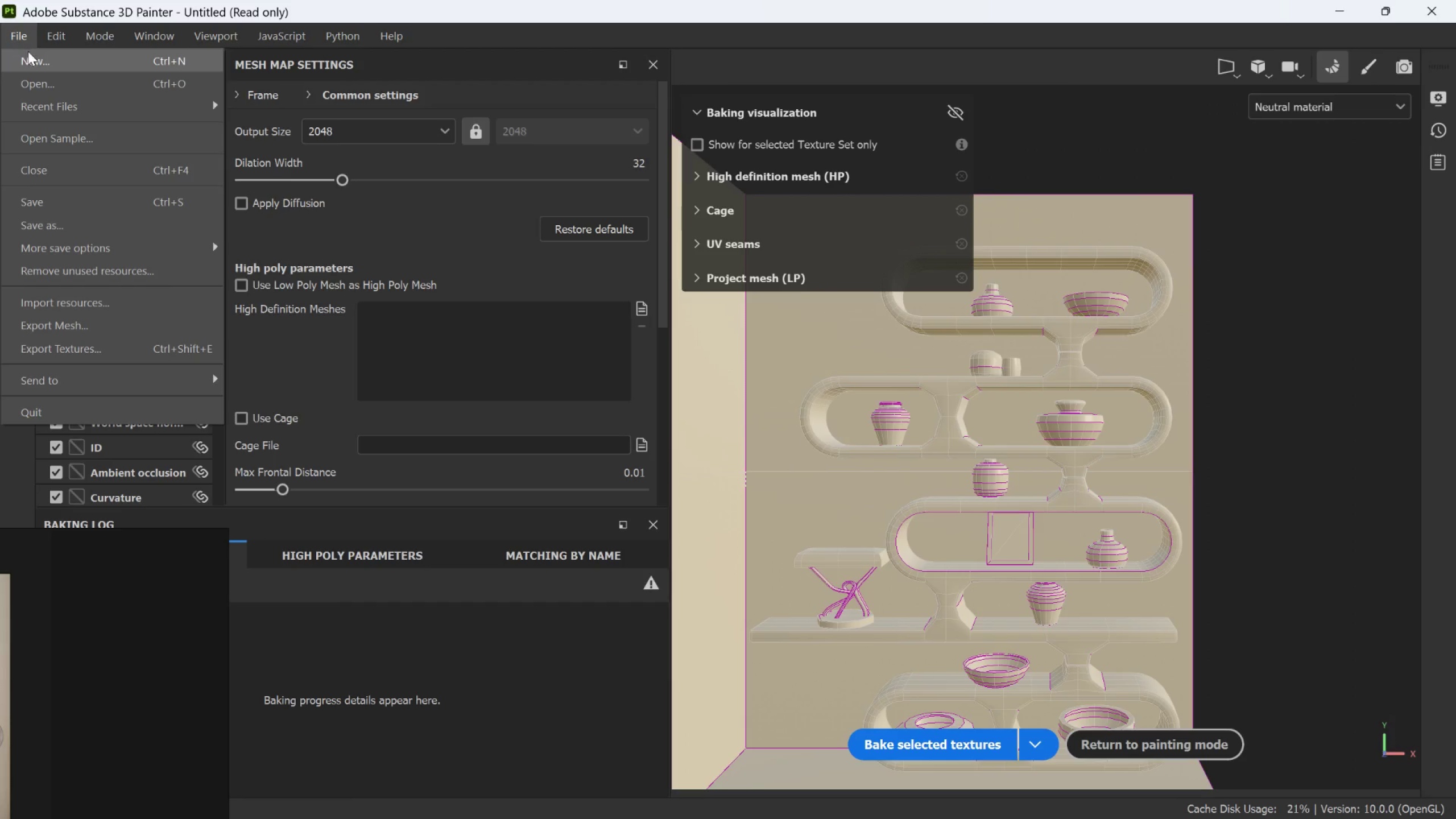 
left_click([29, 54])
 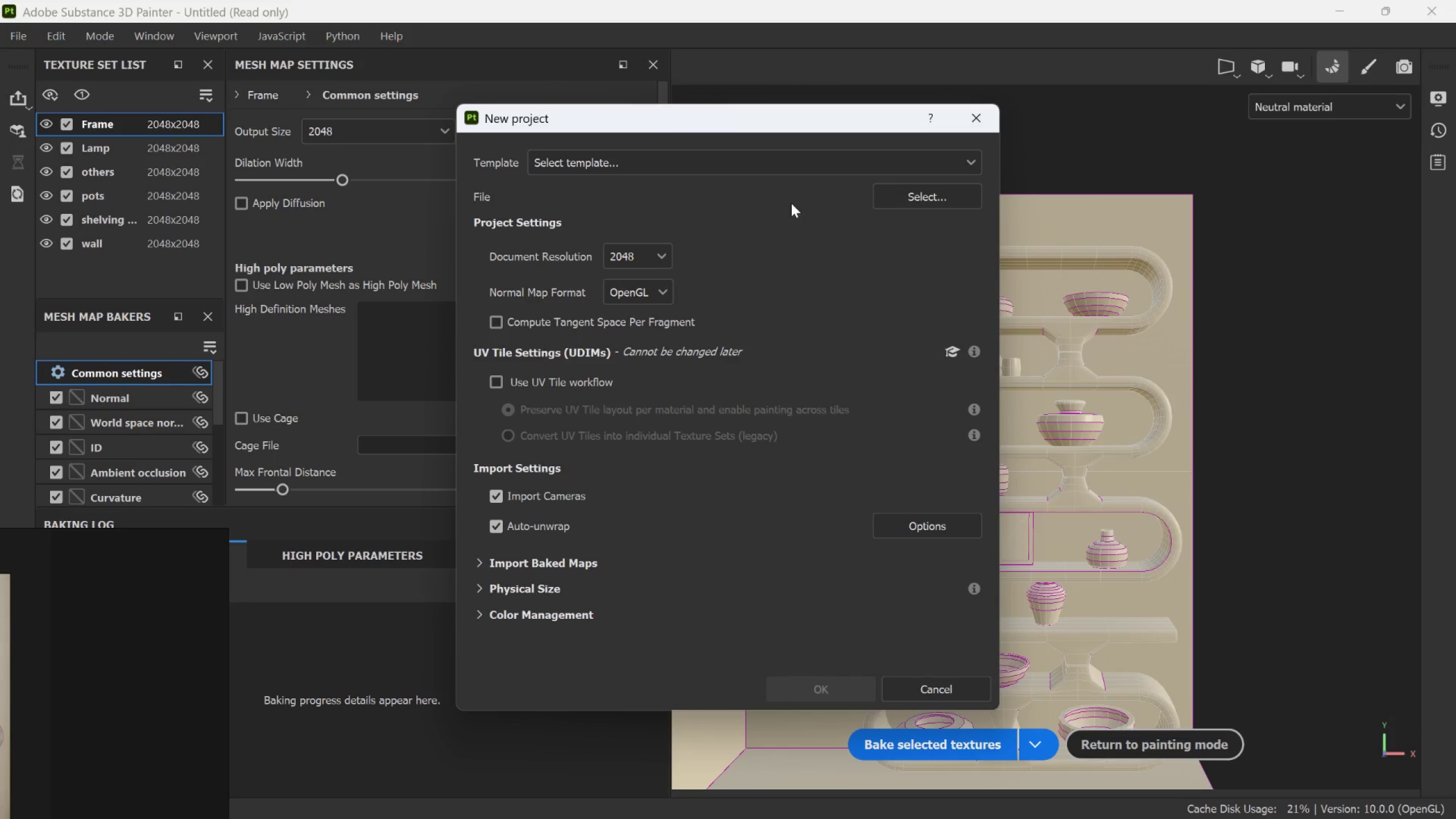 
left_click([874, 197])
 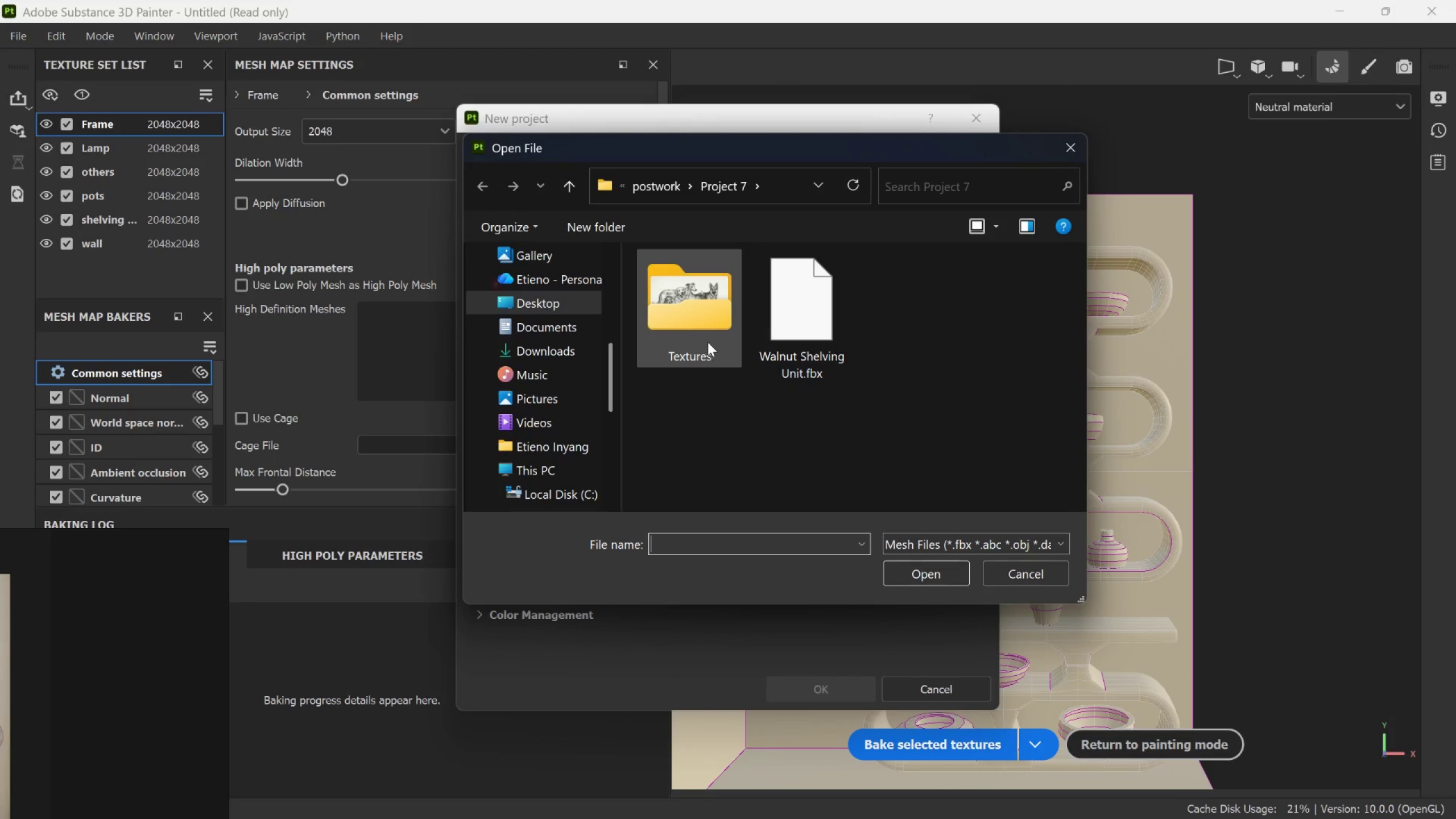 
left_click([783, 335])
 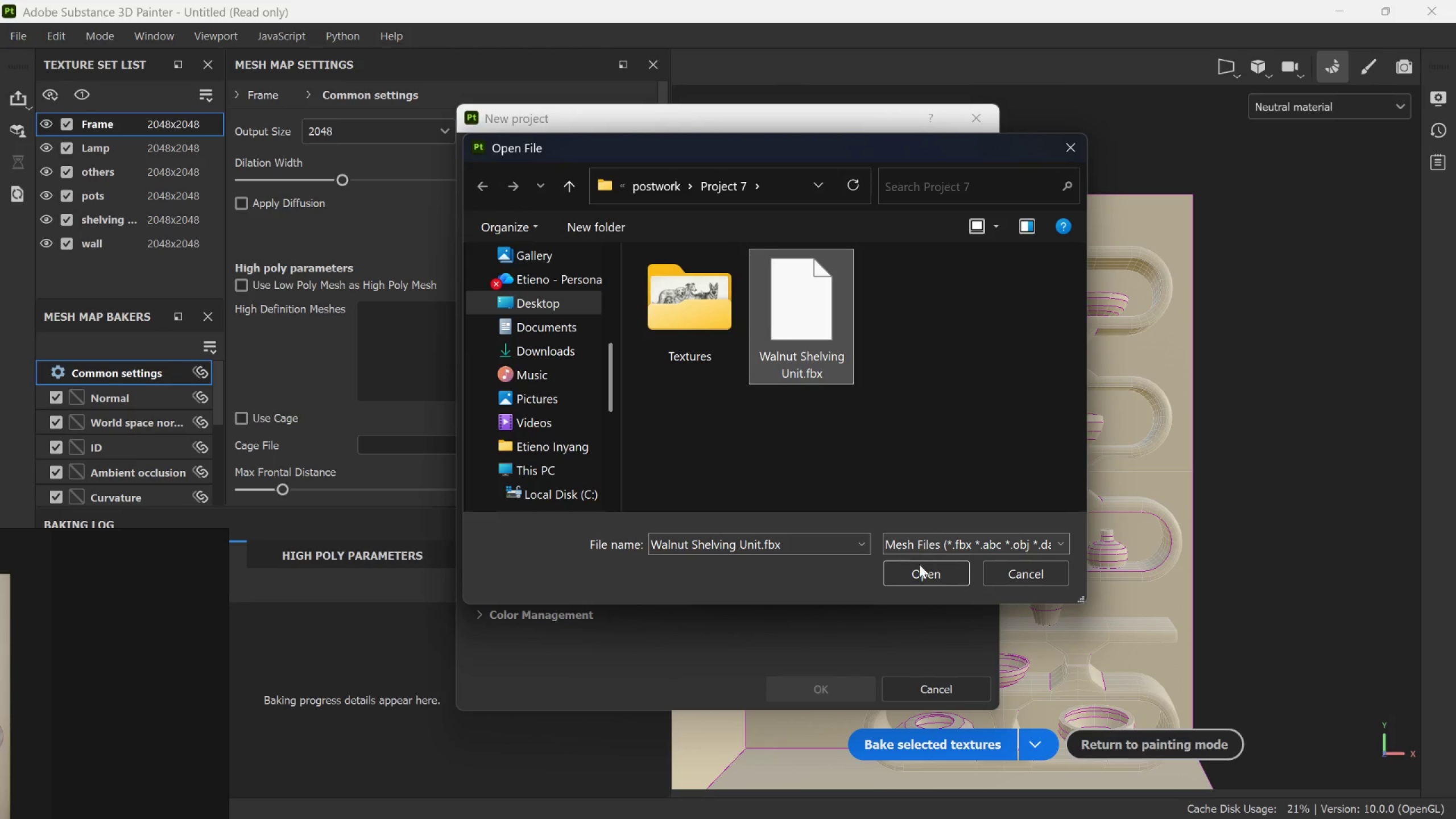 
left_click([919, 570])
 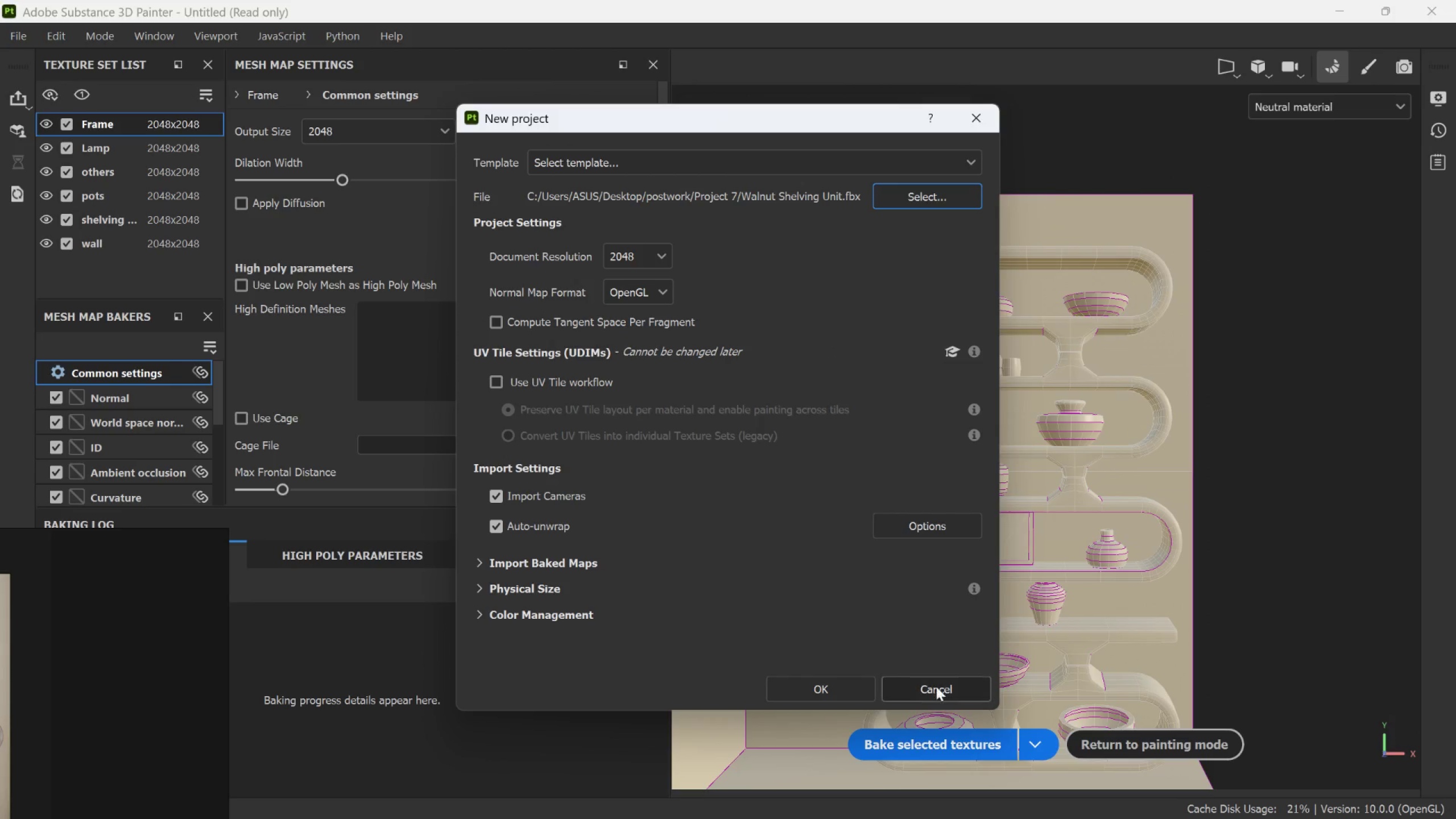 
left_click([862, 698])
 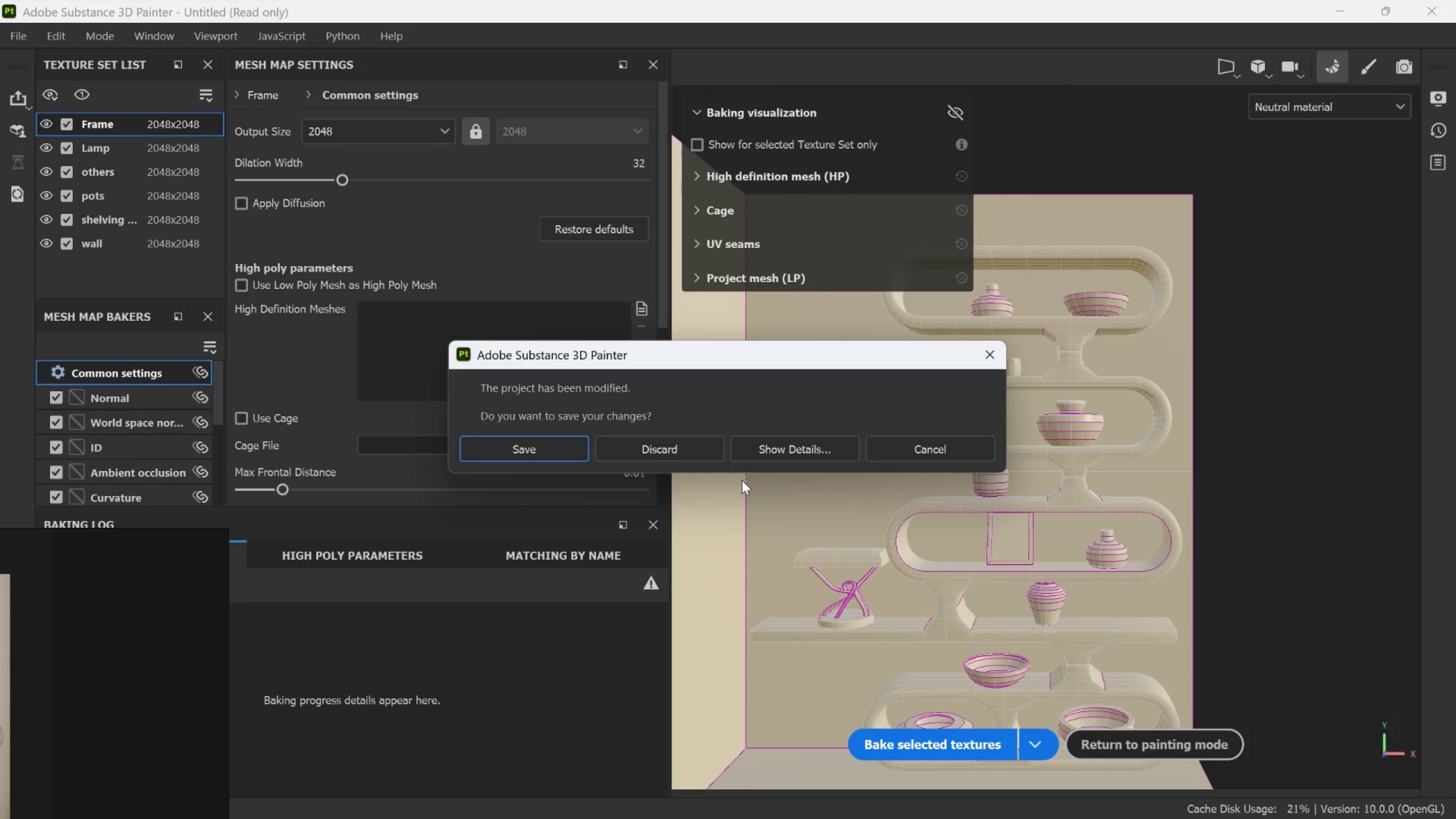 
left_click([685, 446])
 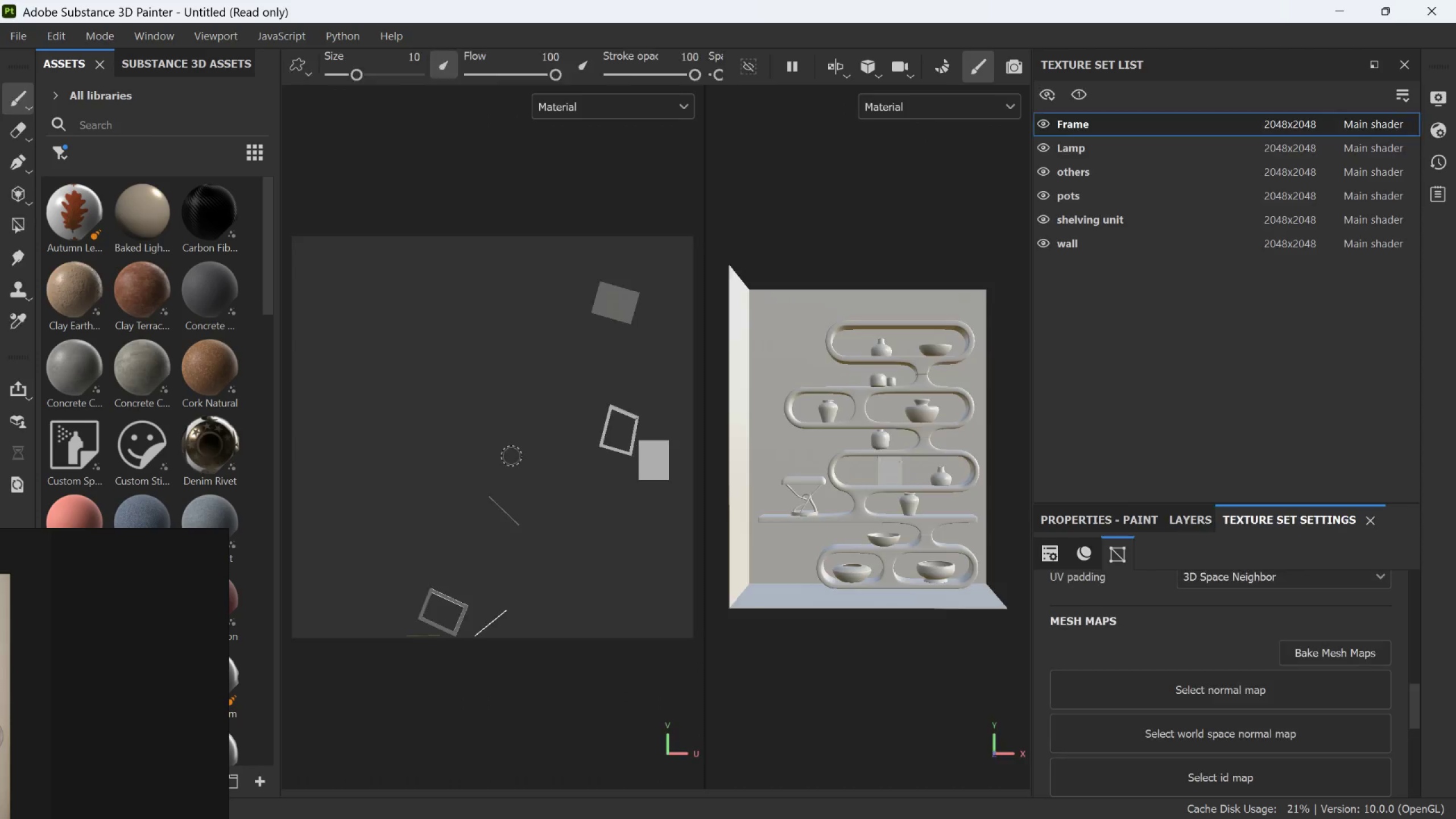 
scroll: coordinate [888, 425], scroll_direction: down, amount: 3.0
 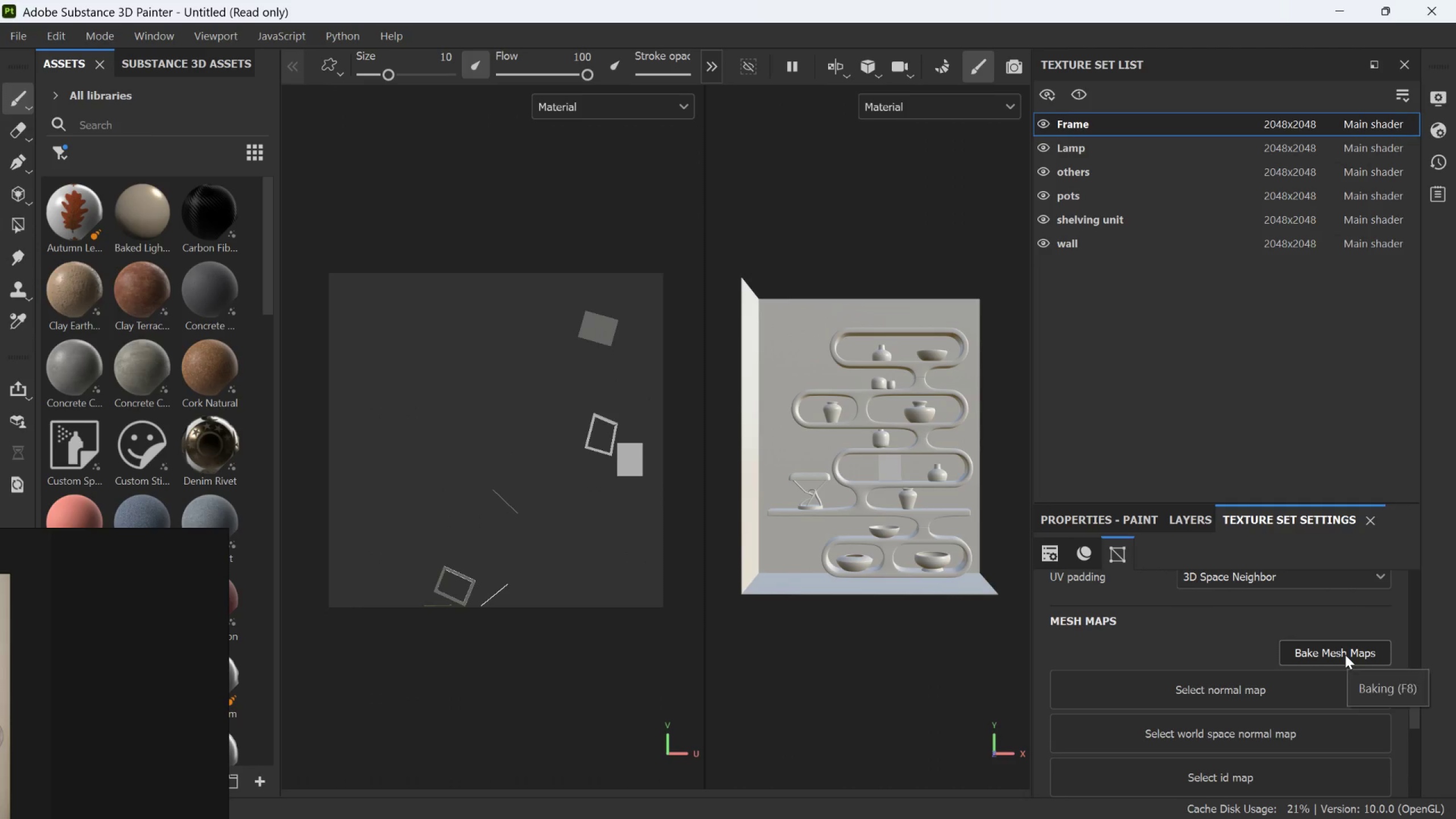 
left_click([1345, 655])
 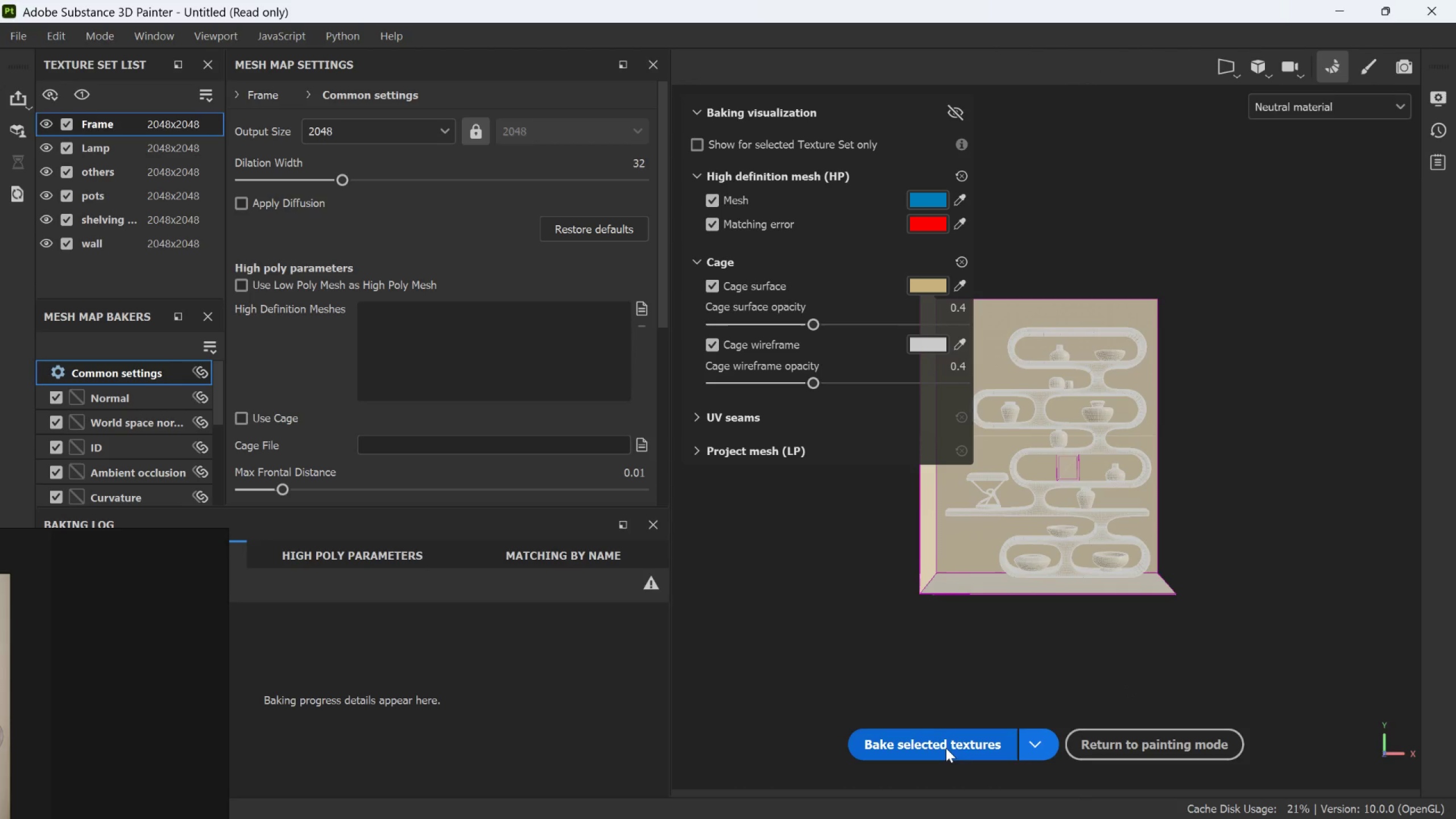 
left_click([946, 747])
 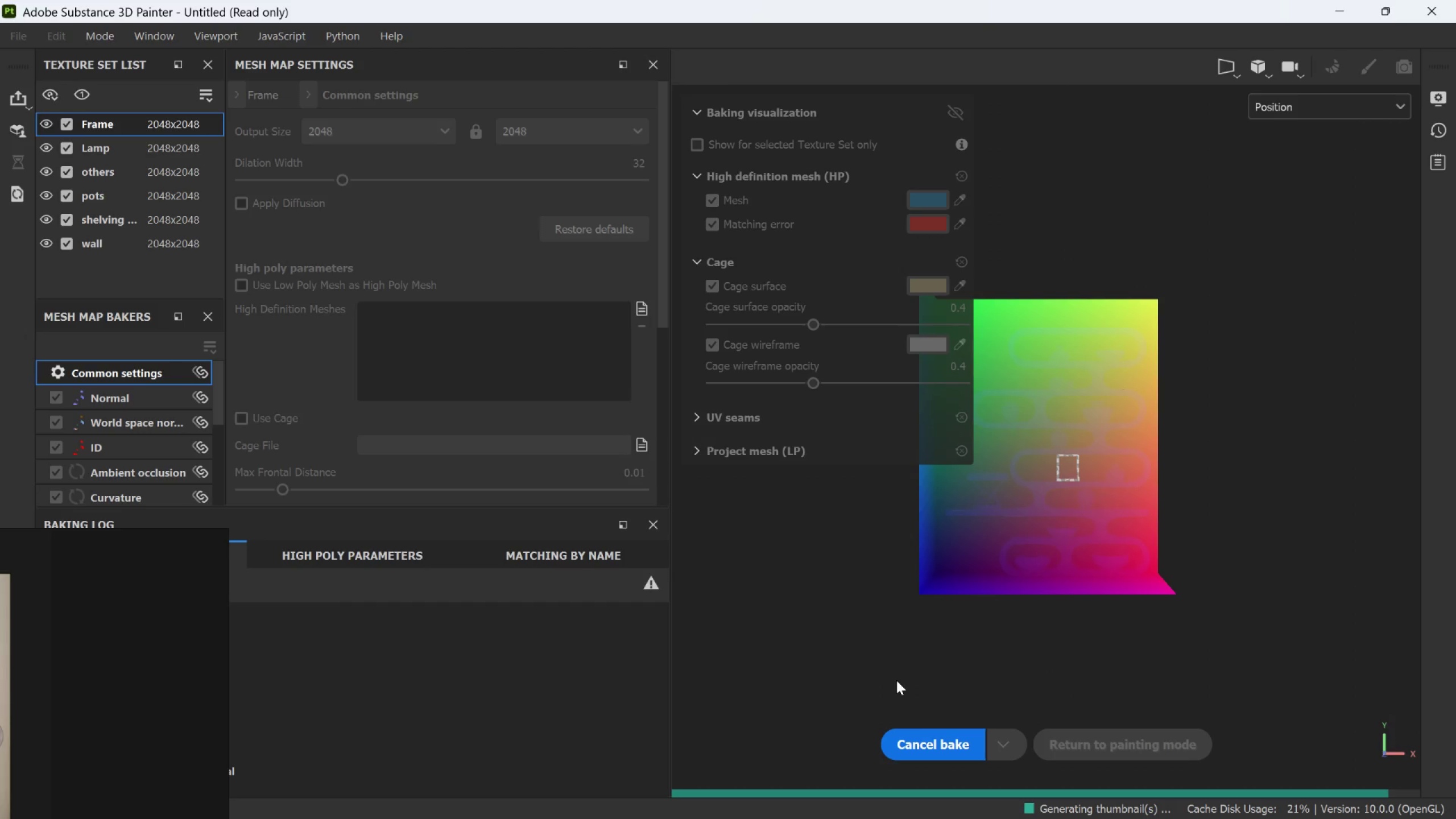 
wait(35.66)
 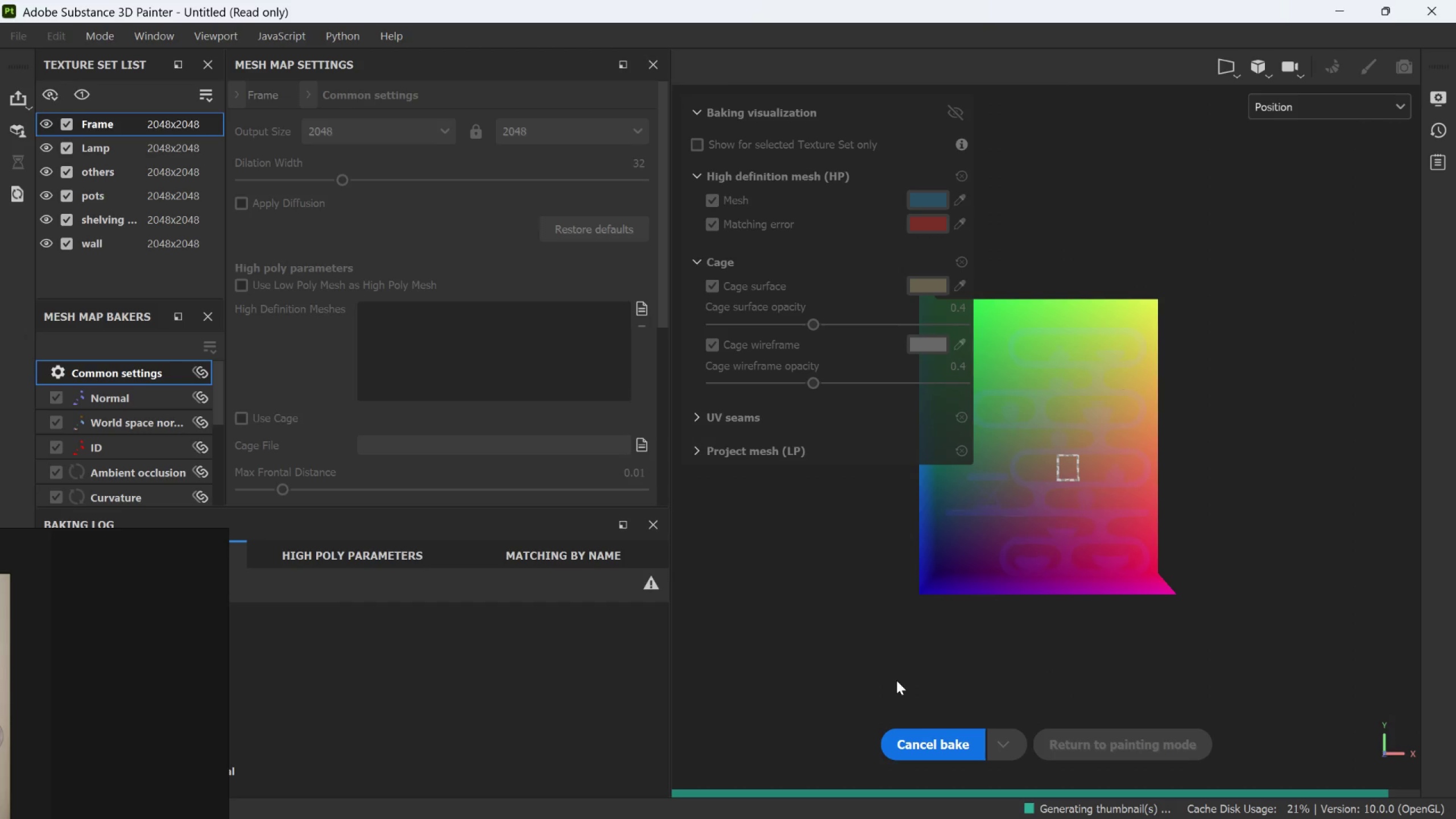 
left_click([1102, 750])
 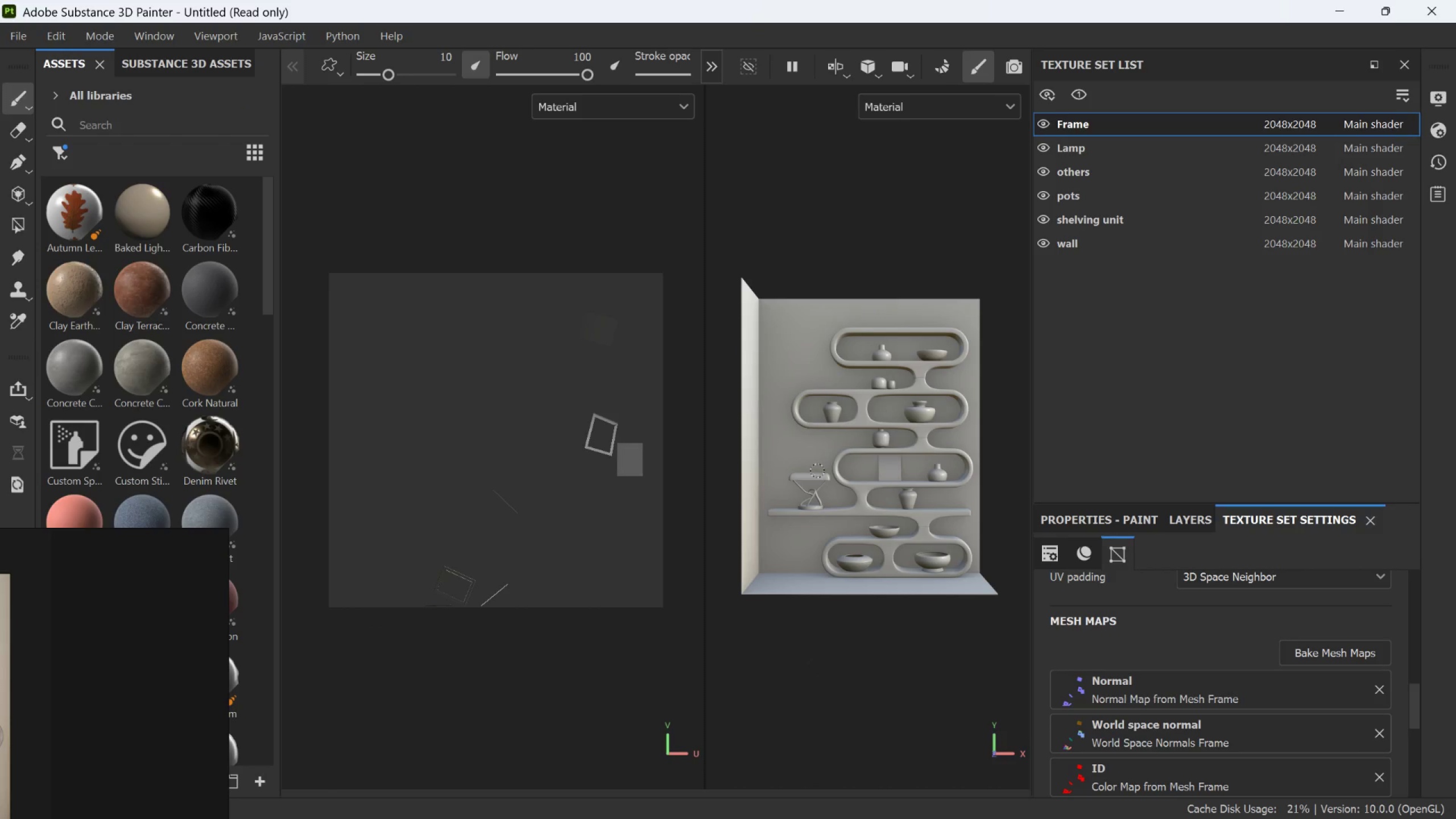 
scroll: coordinate [589, 448], scroll_direction: up, amount: 4.0
 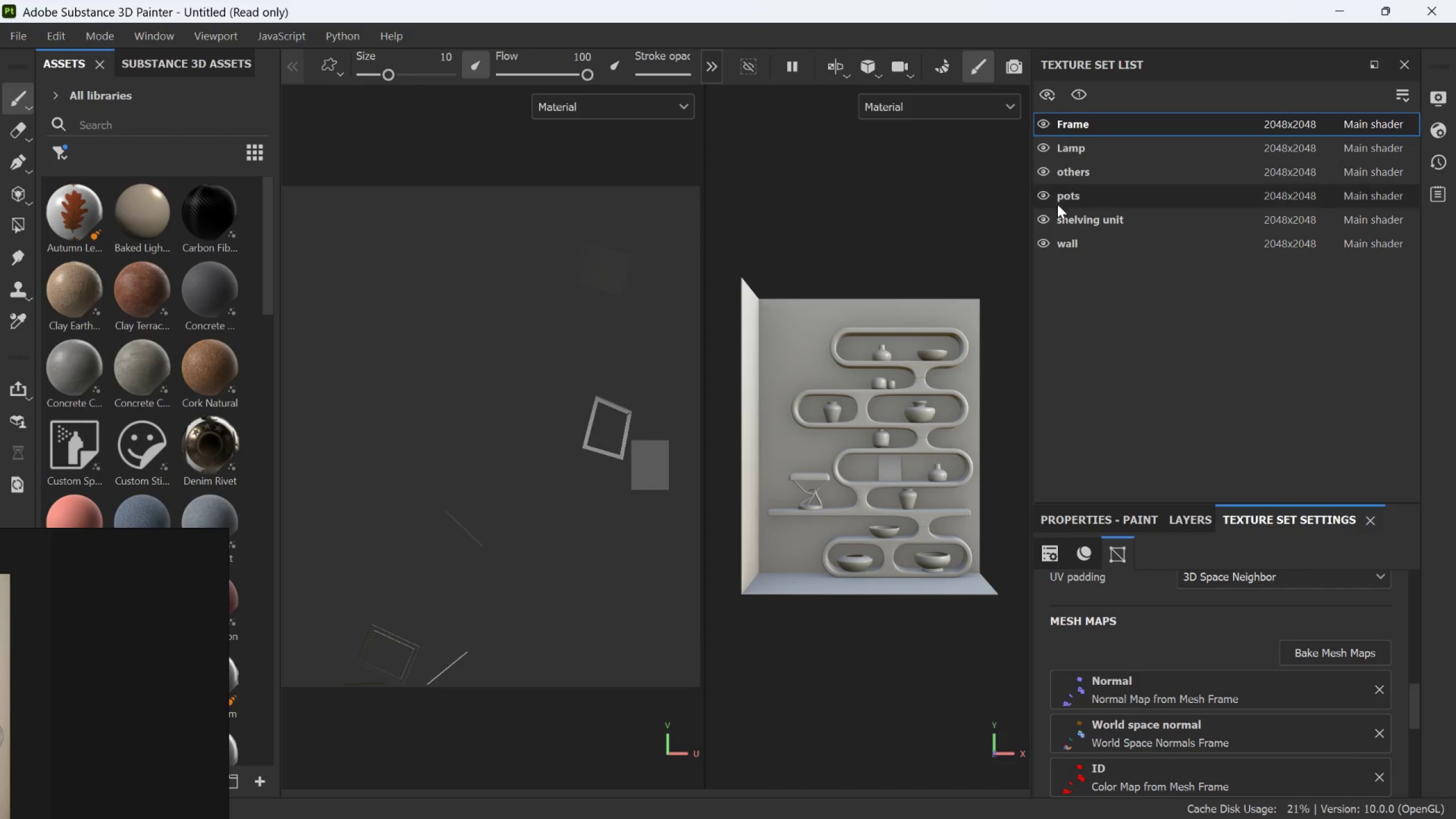 
left_click([1077, 193])
 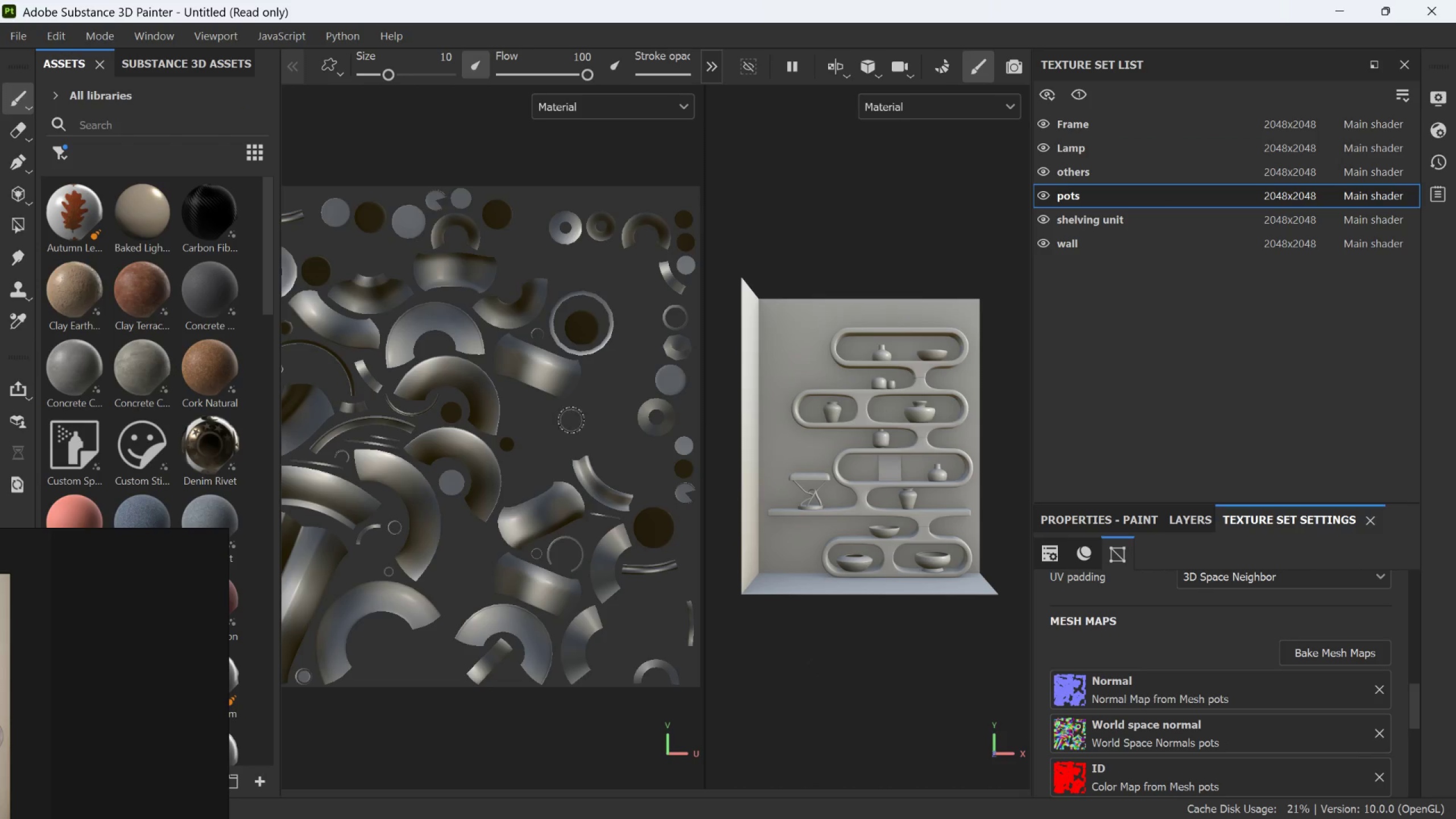 
scroll: coordinate [90, 580], scroll_direction: down, amount: 10.0
 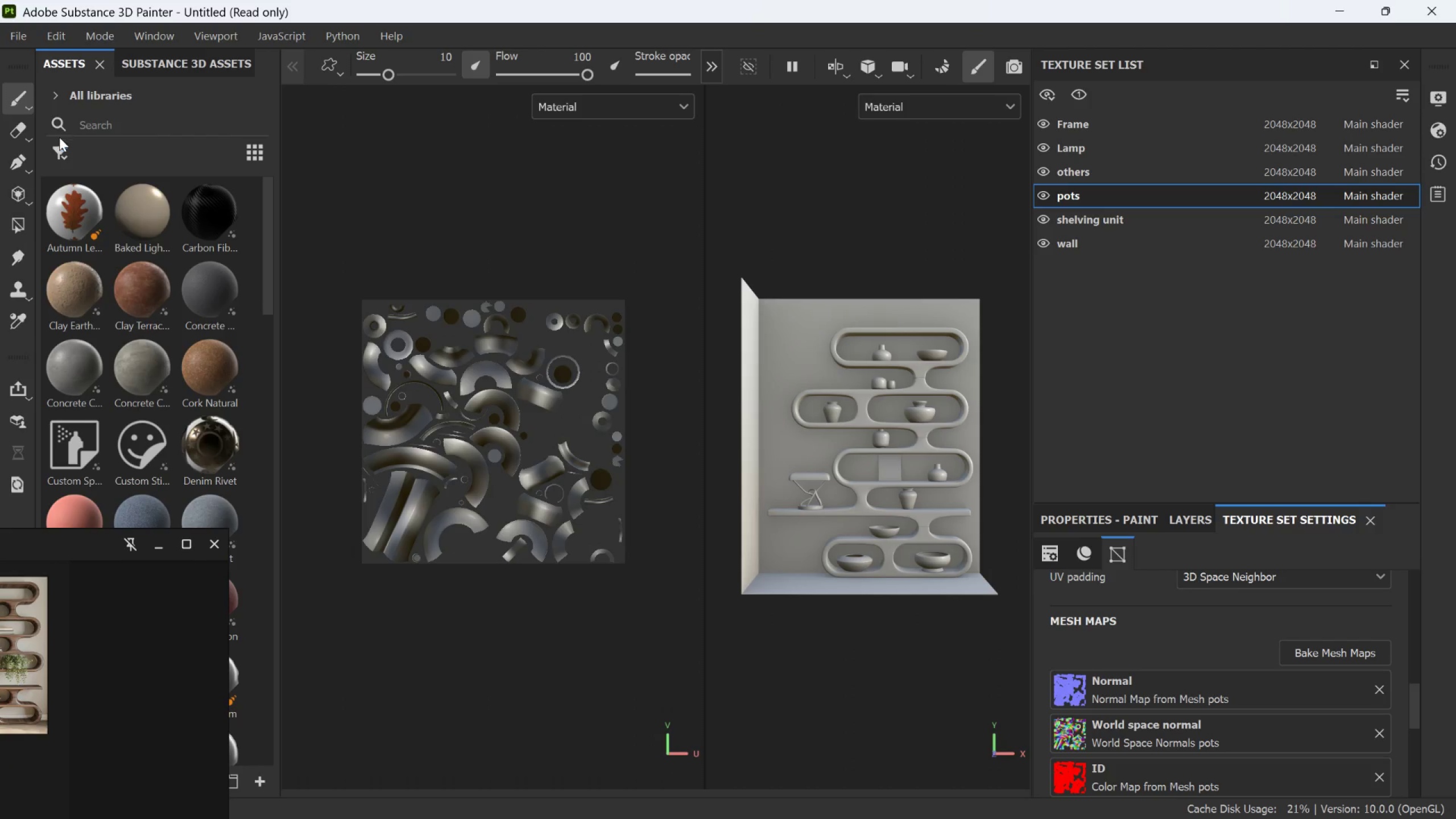 
left_click([61, 154])
 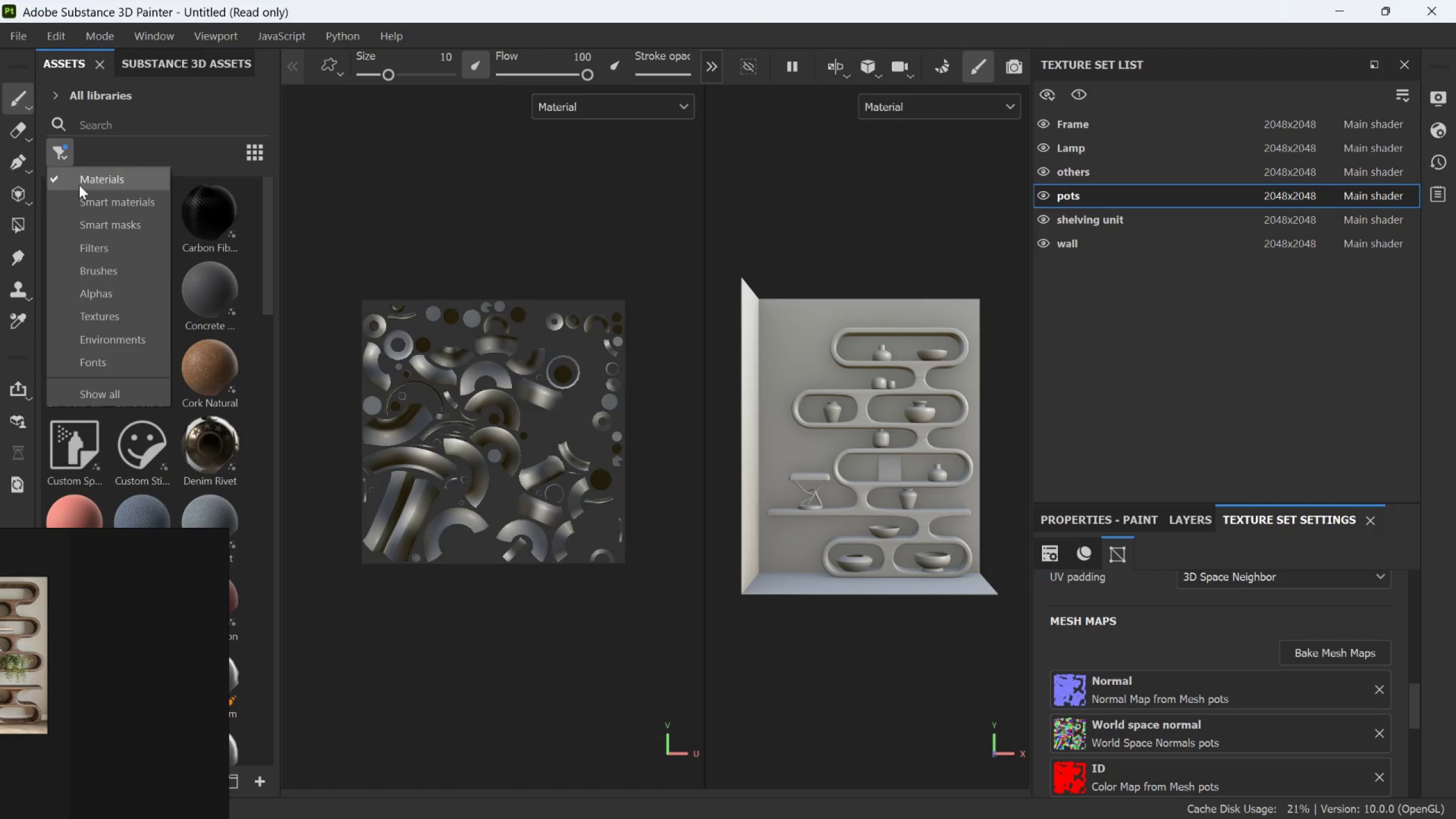 
left_click([79, 185])
 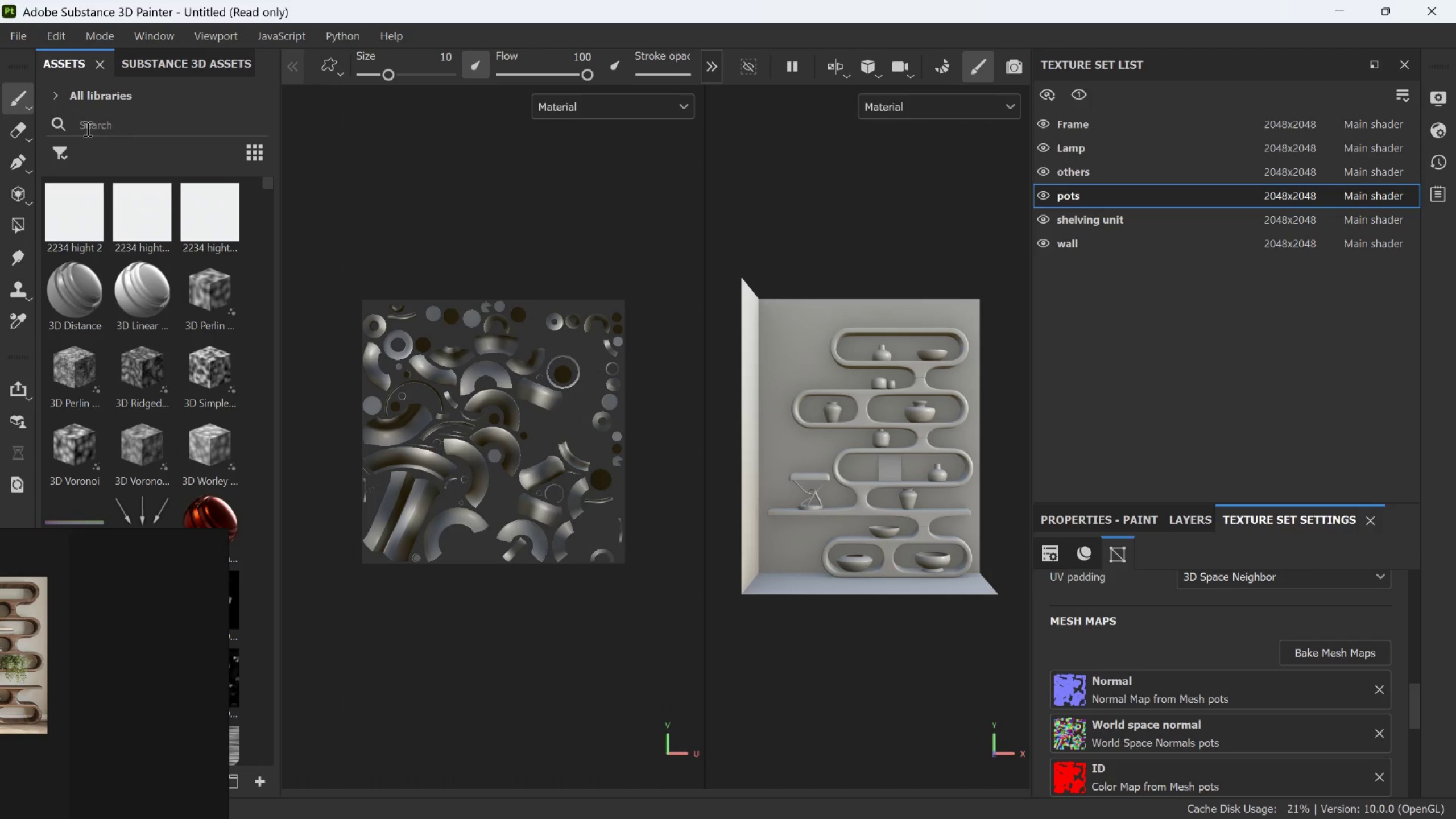 
left_click([88, 122])
 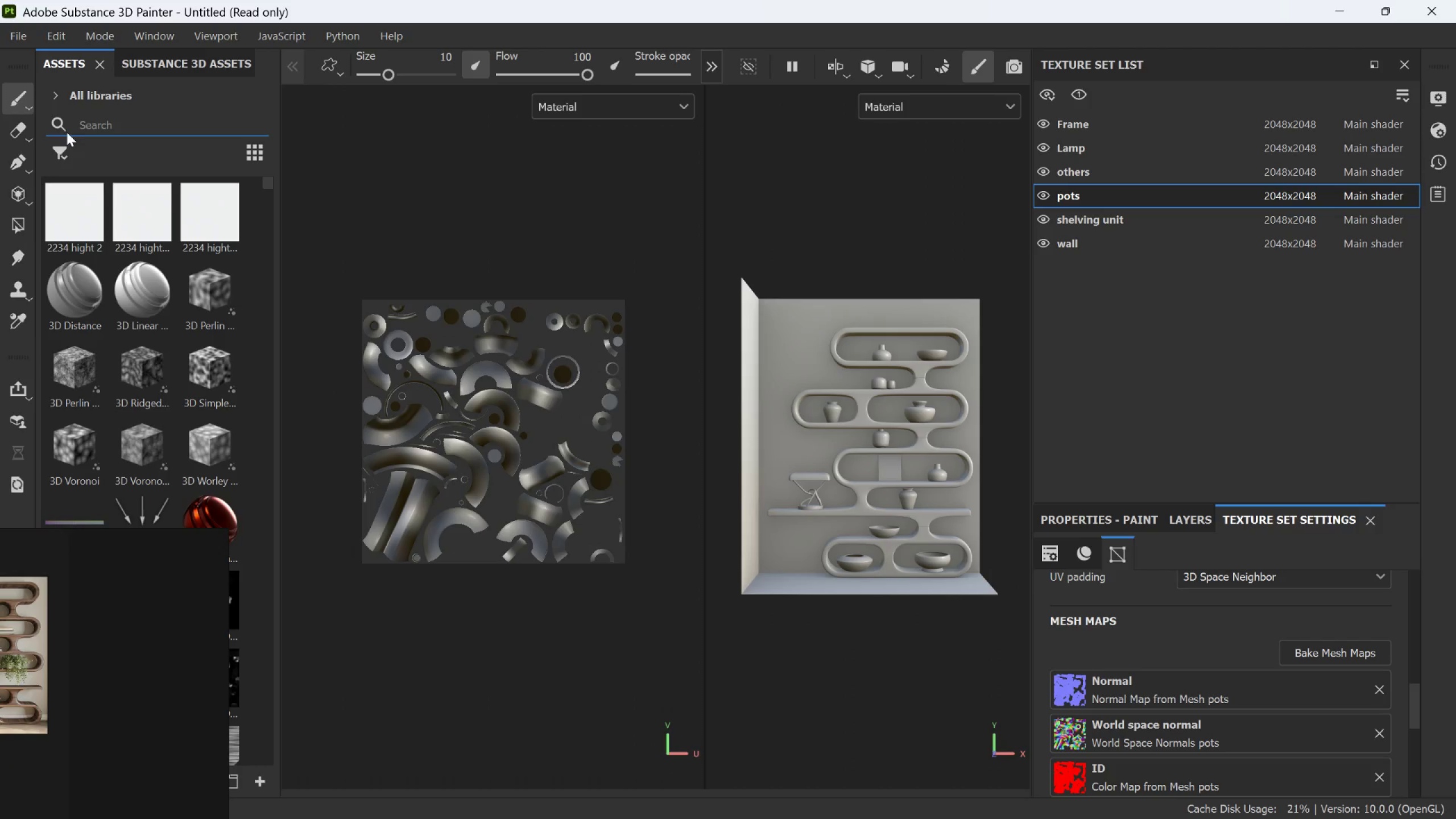 
left_click([64, 143])
 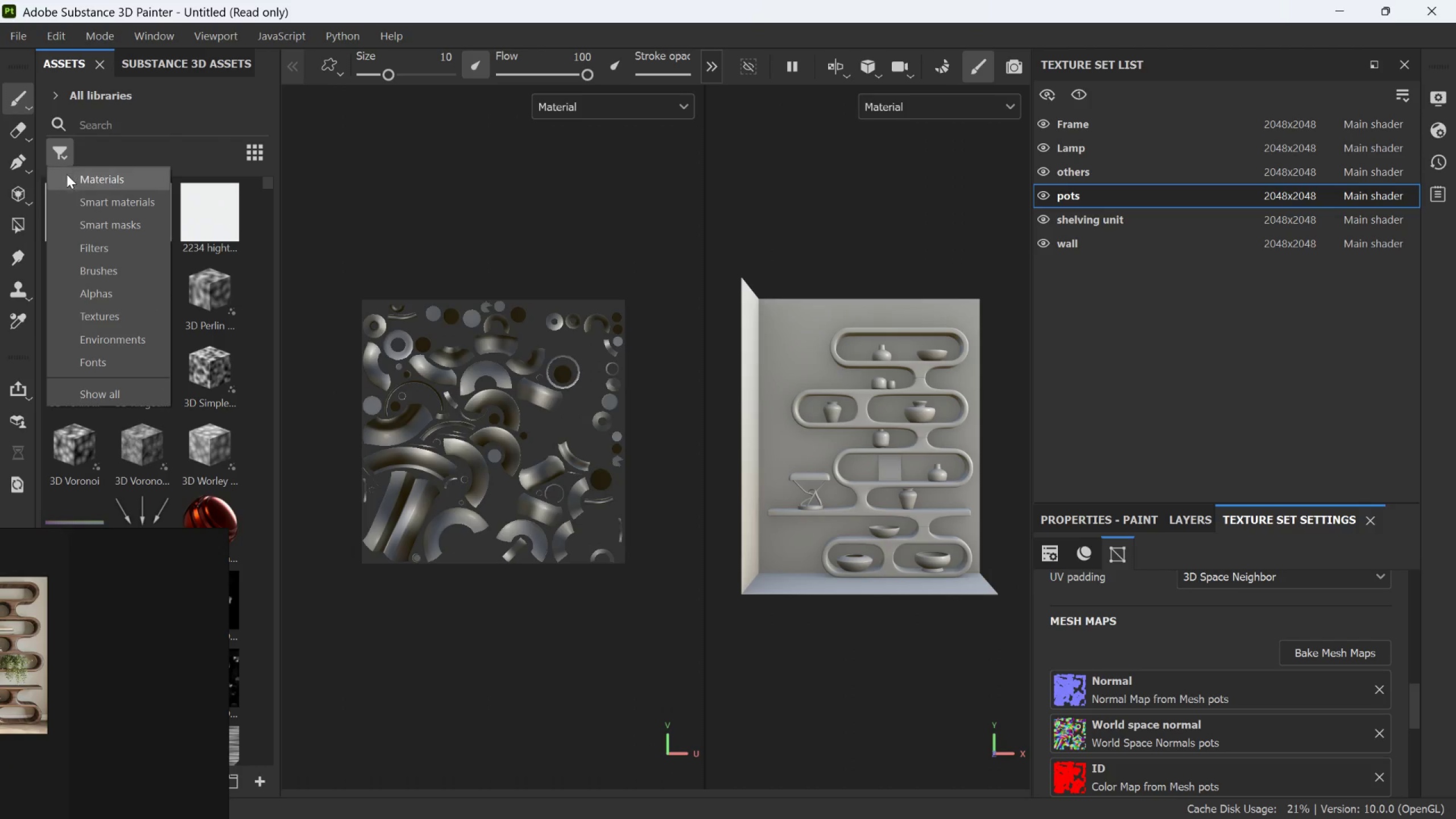 
left_click([67, 174])
 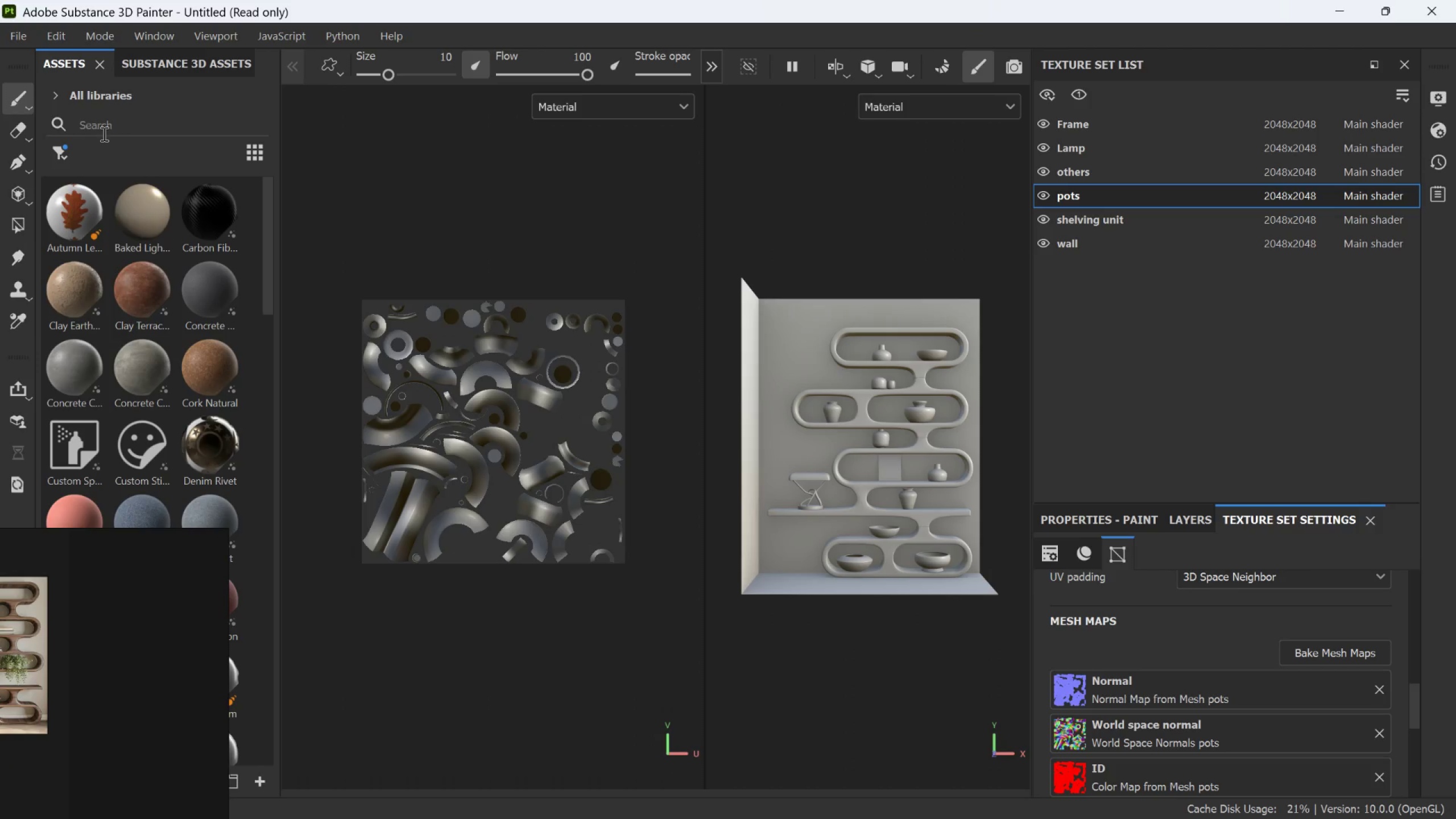 
left_click([105, 126])
 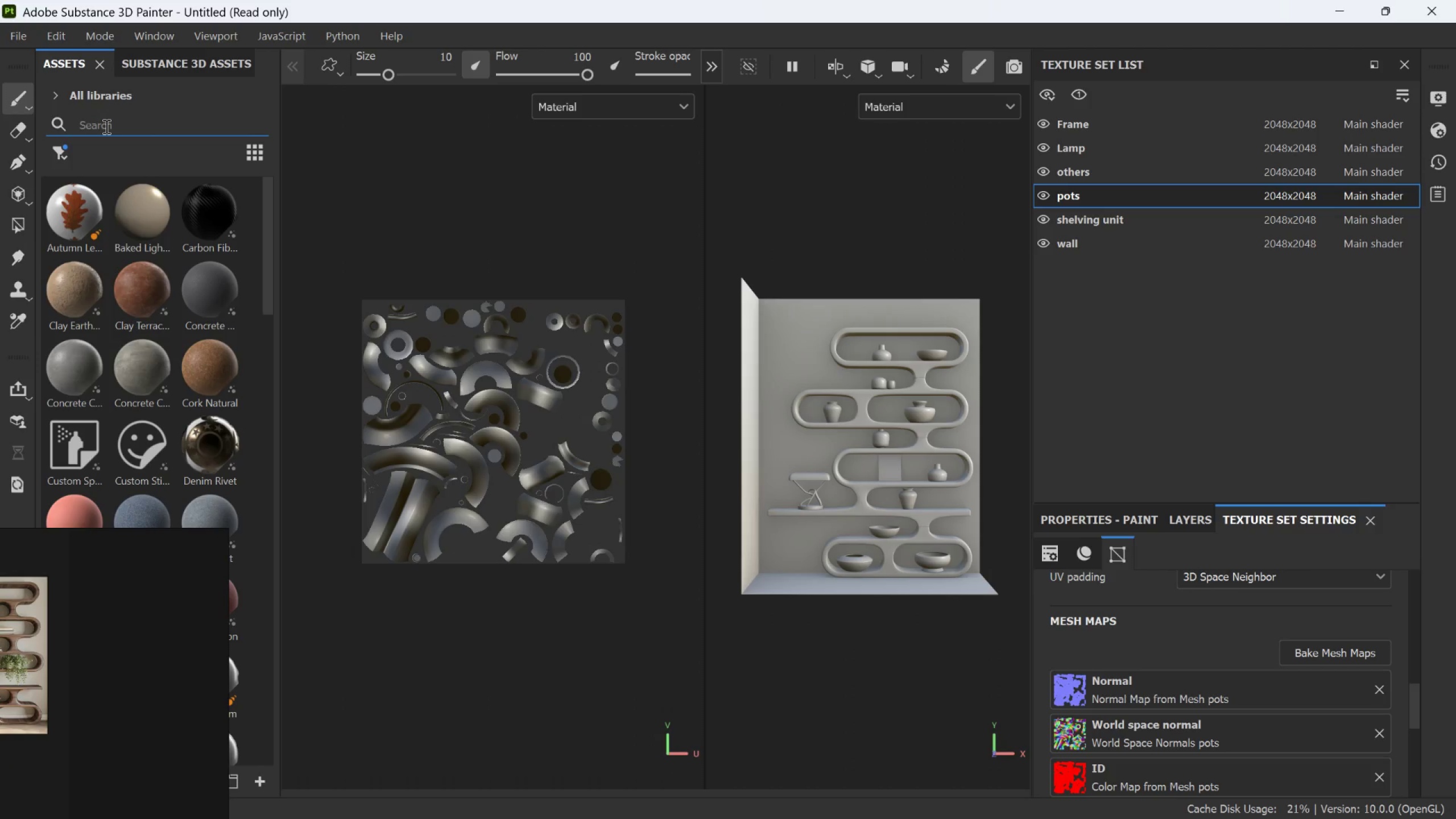 
type(cl)
 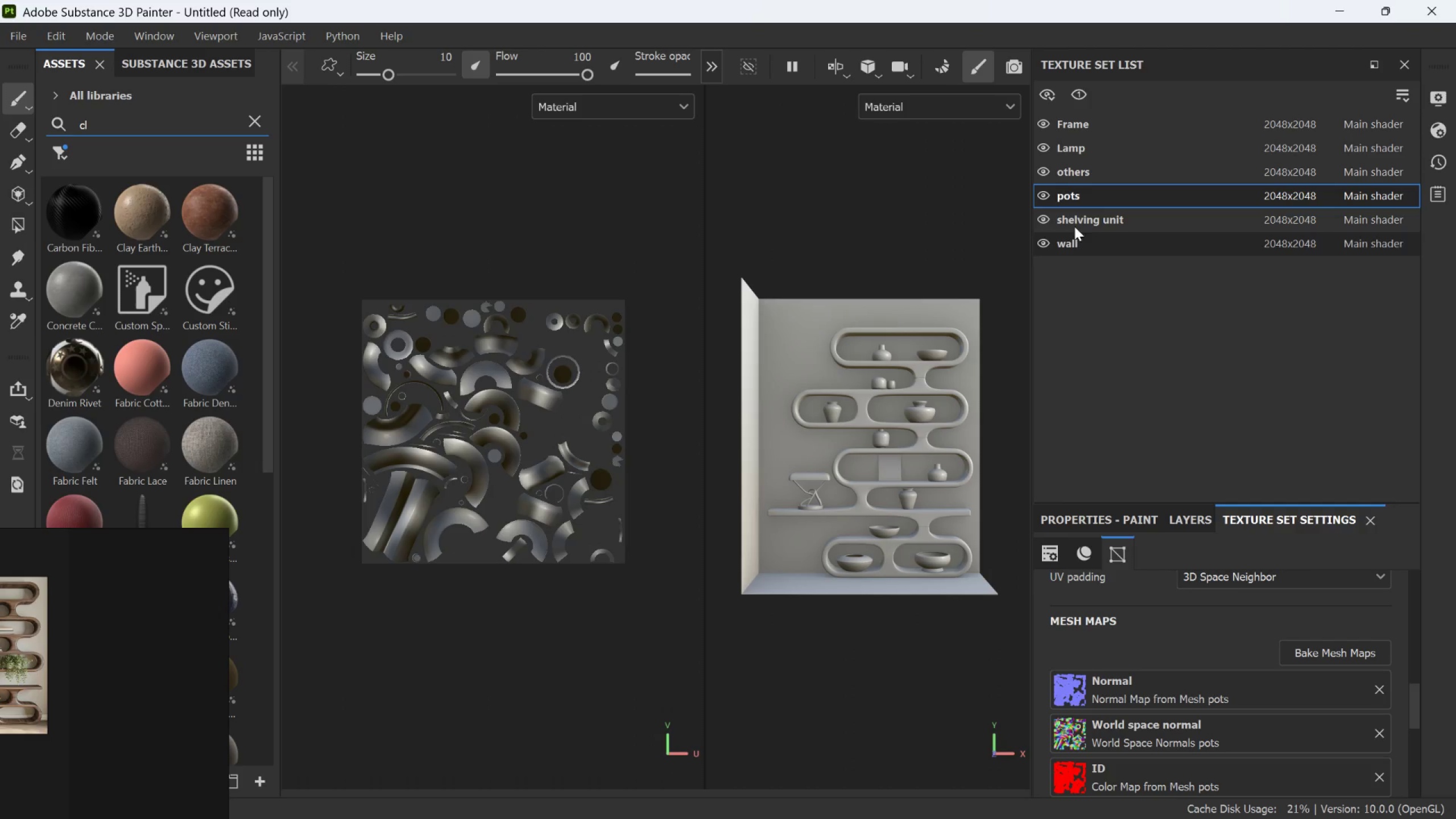 
wait(6.73)
 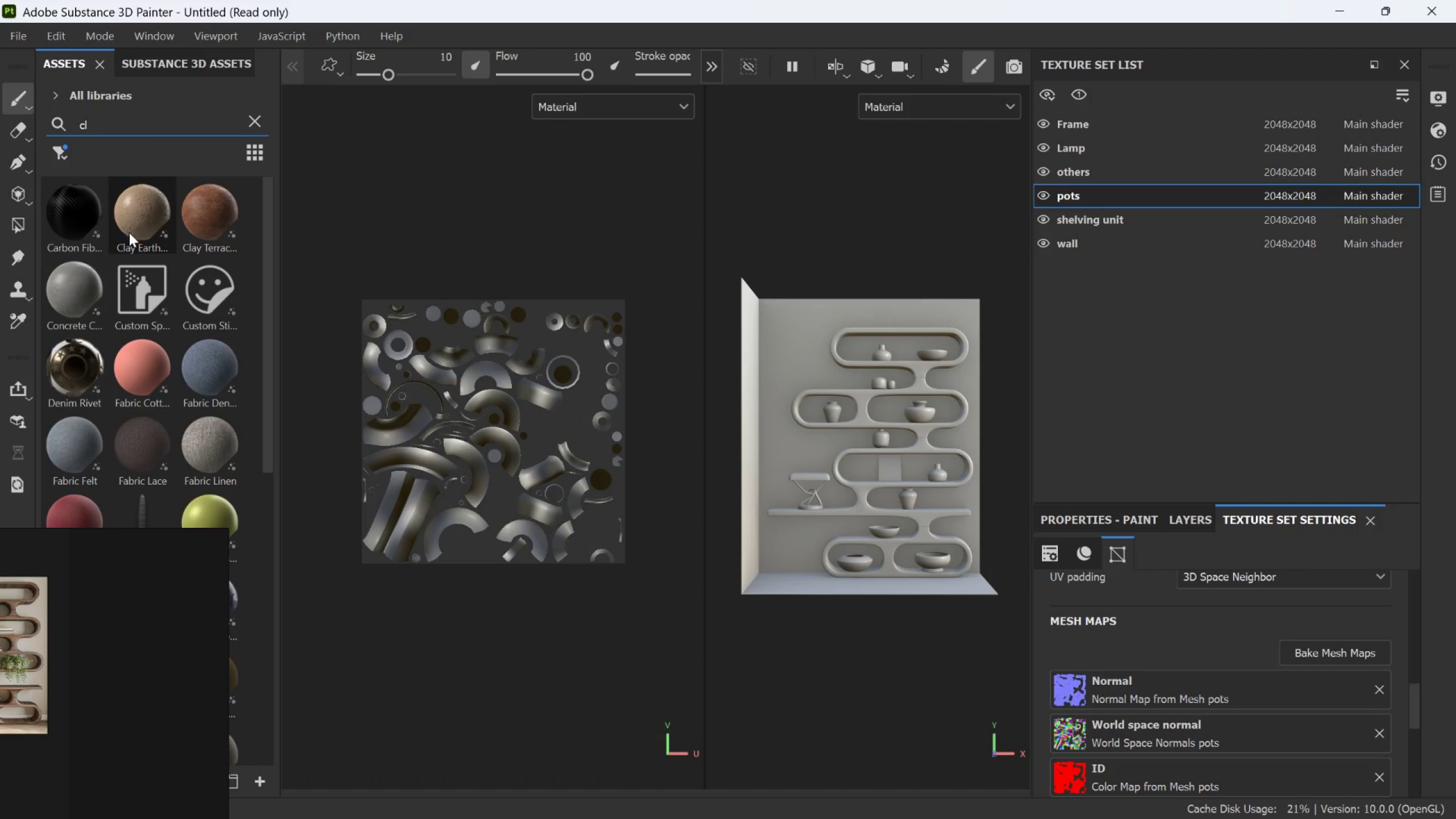 
double_click([1046, 151])
 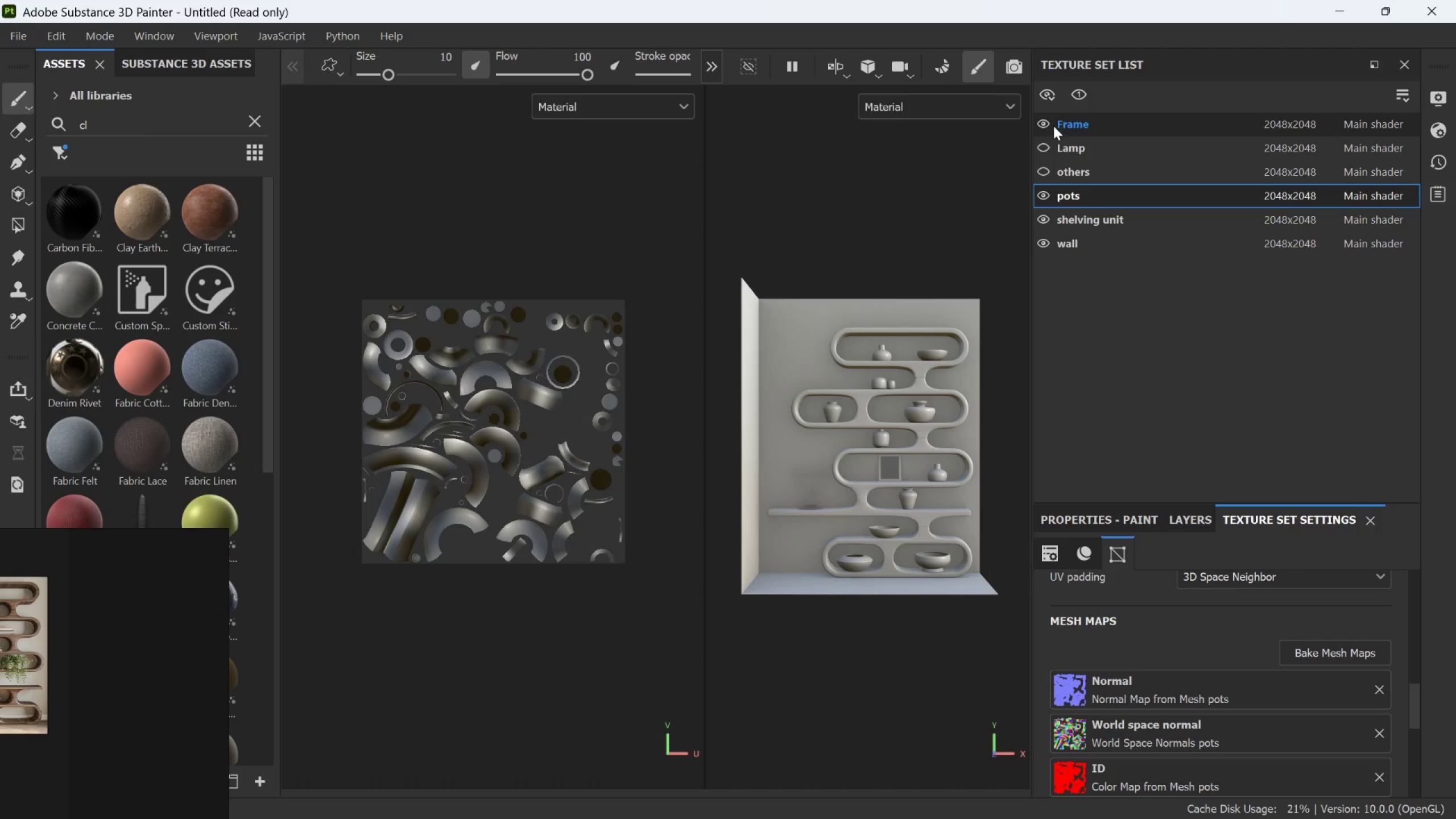 
triple_click([1053, 122])
 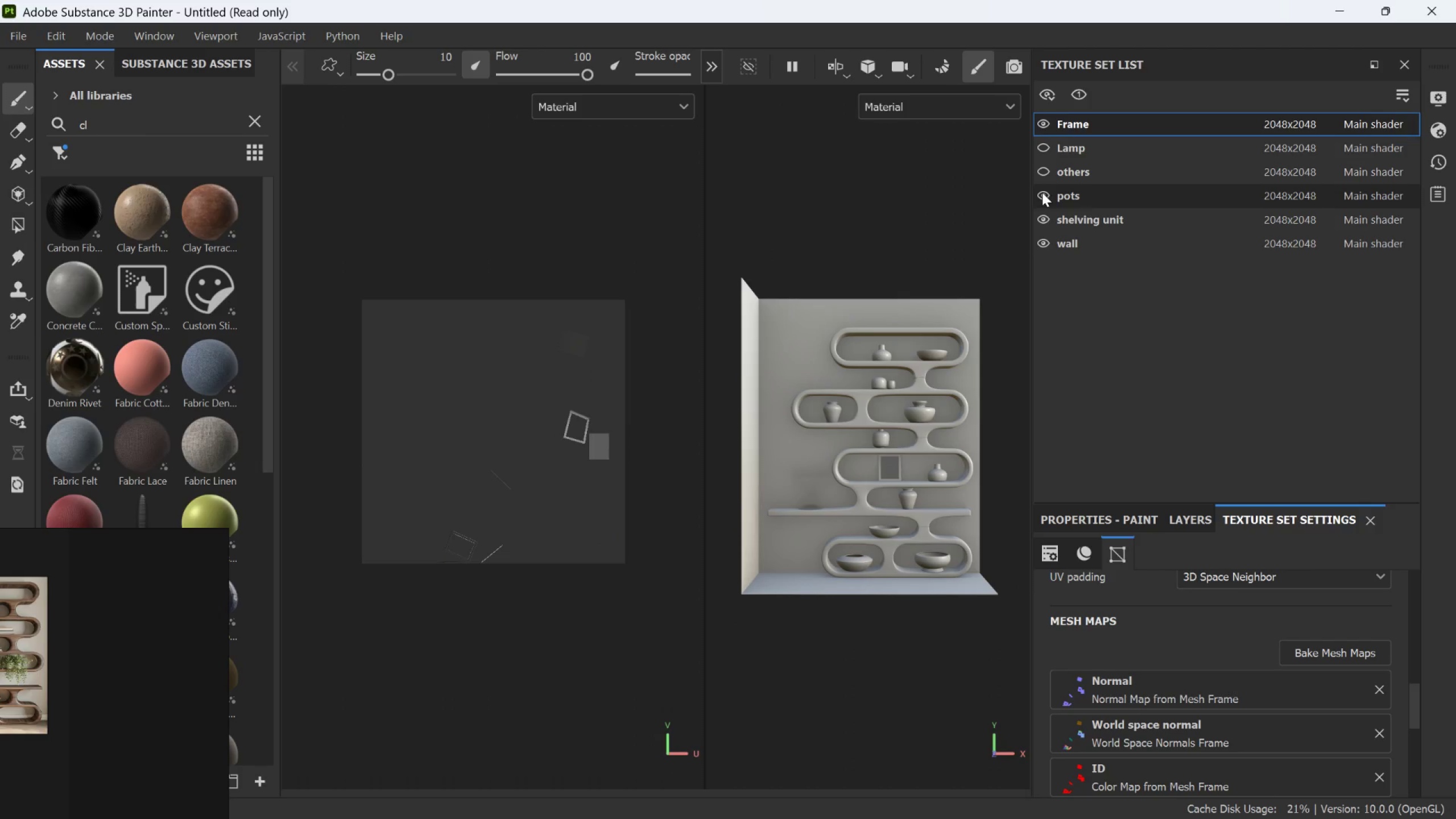 
left_click([1041, 196])
 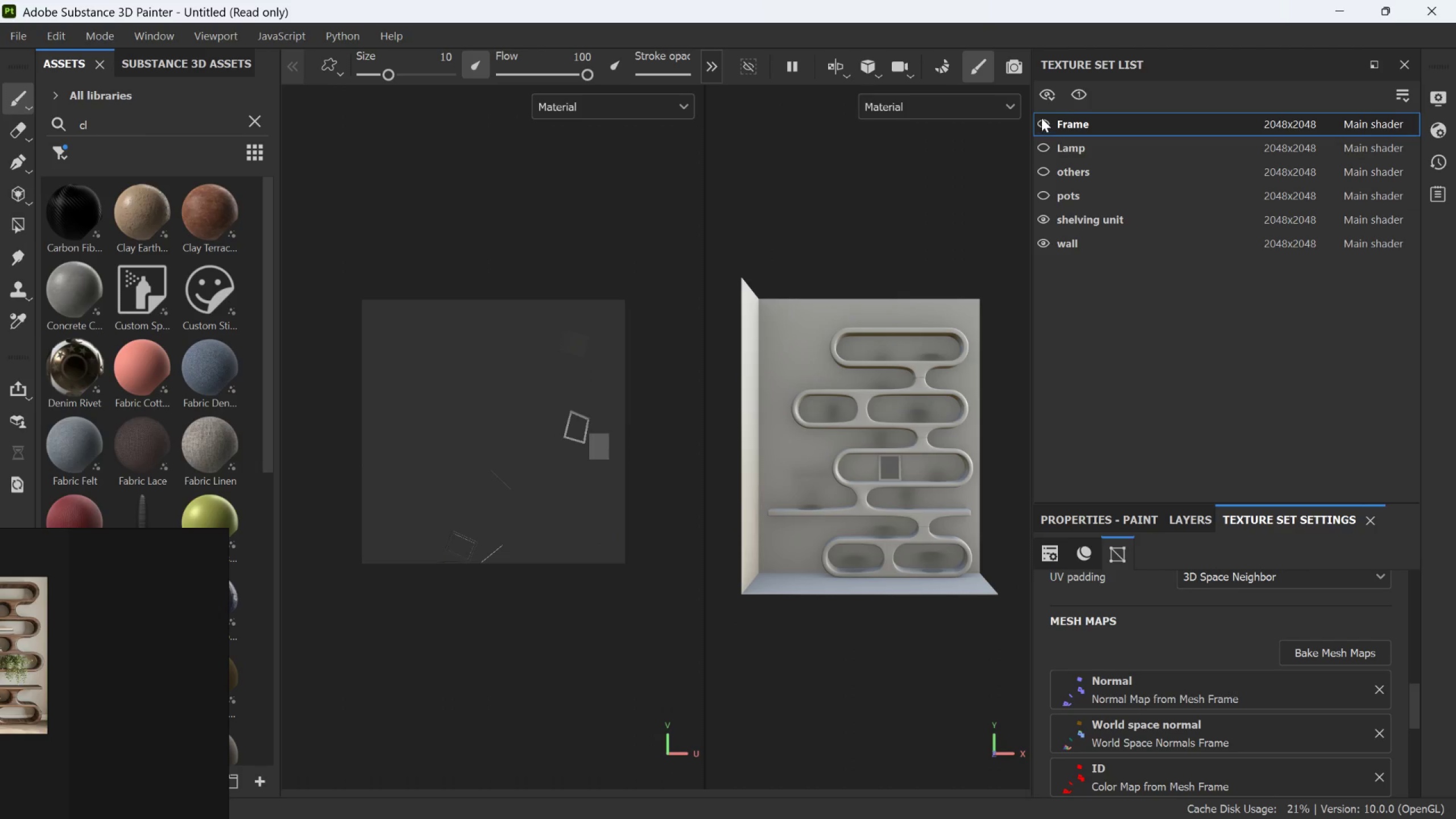 
left_click([1041, 117])
 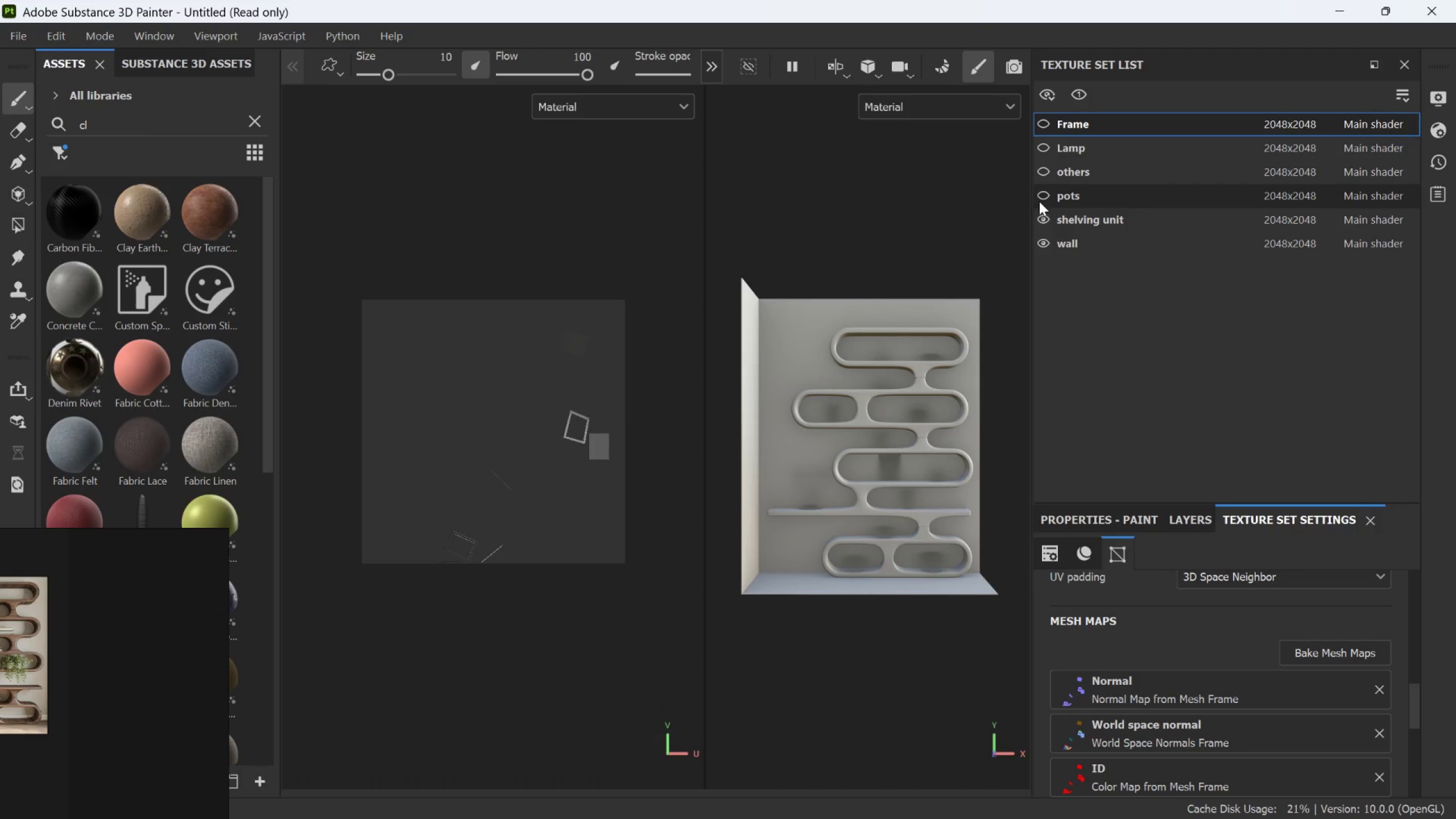 
double_click([1039, 216])
 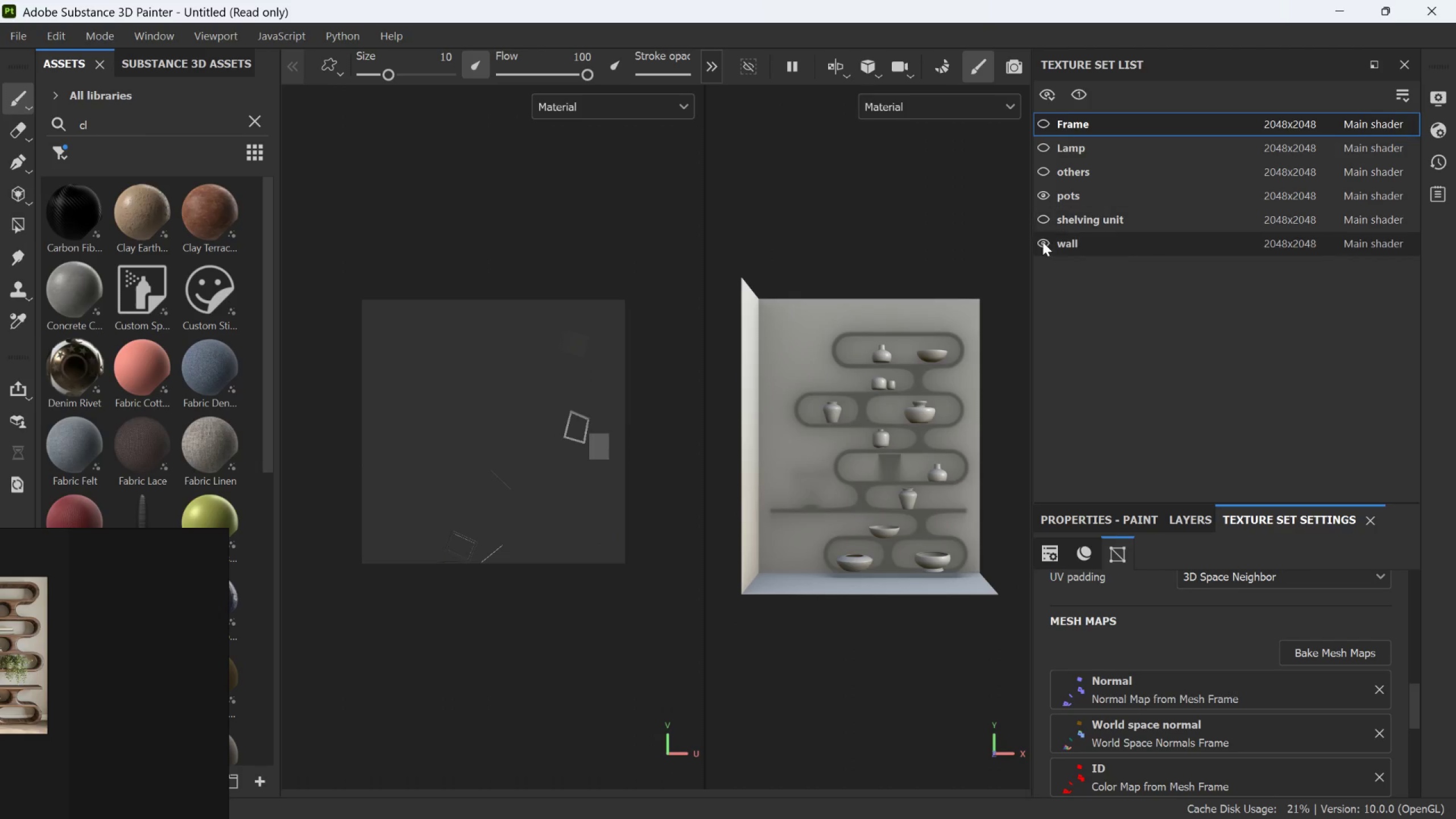 
triple_click([1043, 242])
 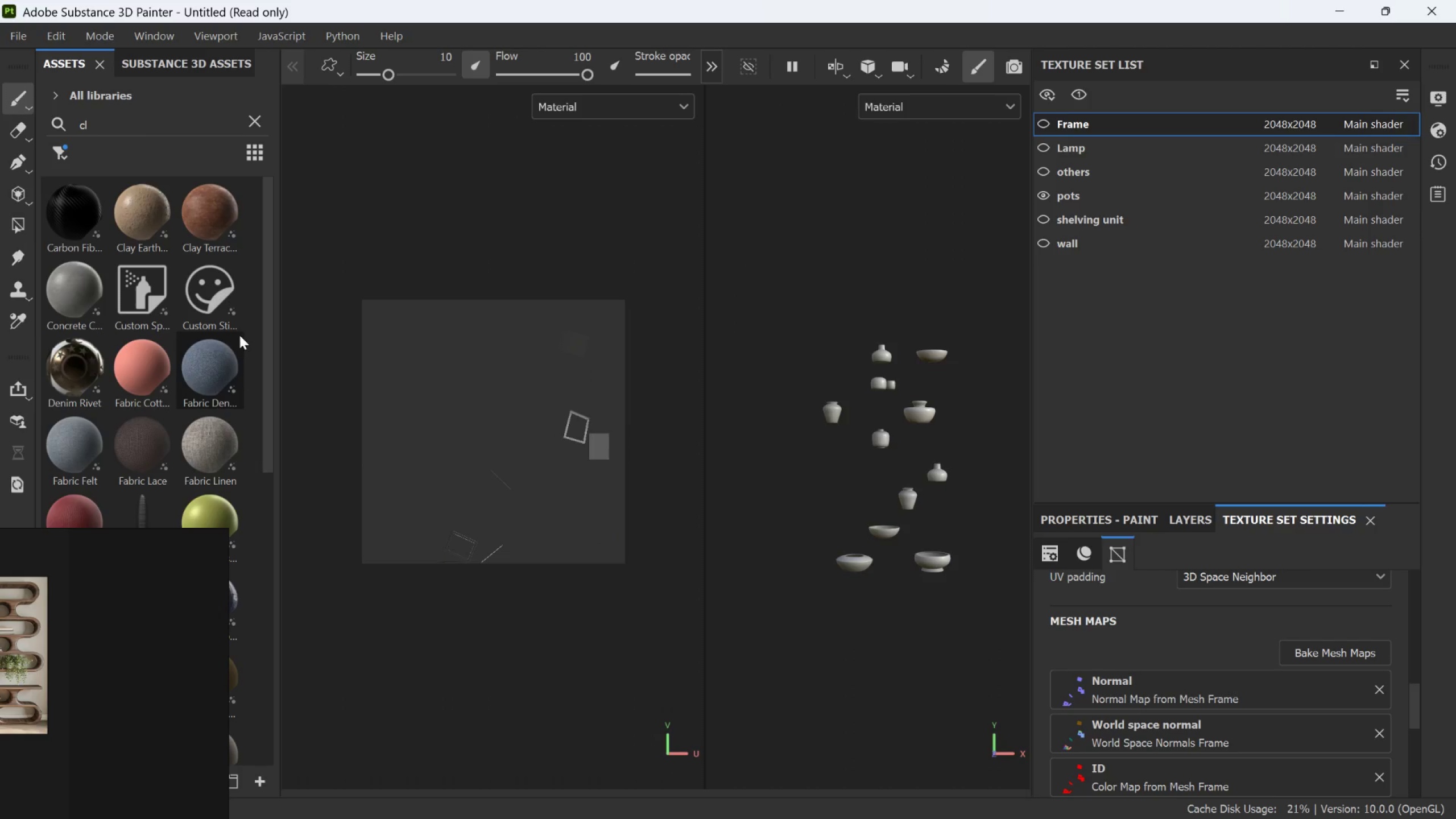 
scroll: coordinate [205, 327], scroll_direction: up, amount: 2.0
 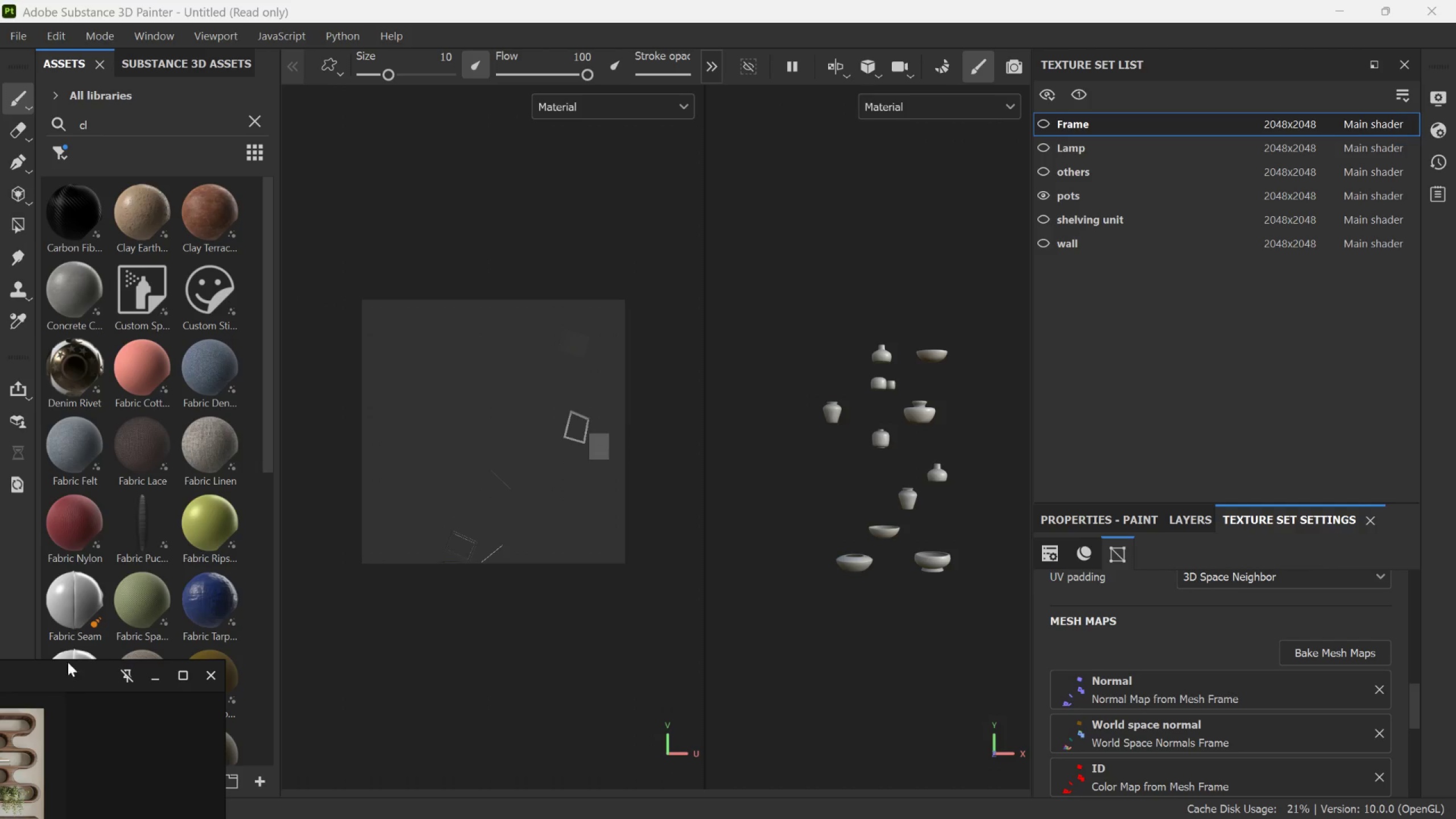 
left_click_drag(start_coordinate=[270, 310], to_coordinate=[278, 299])
 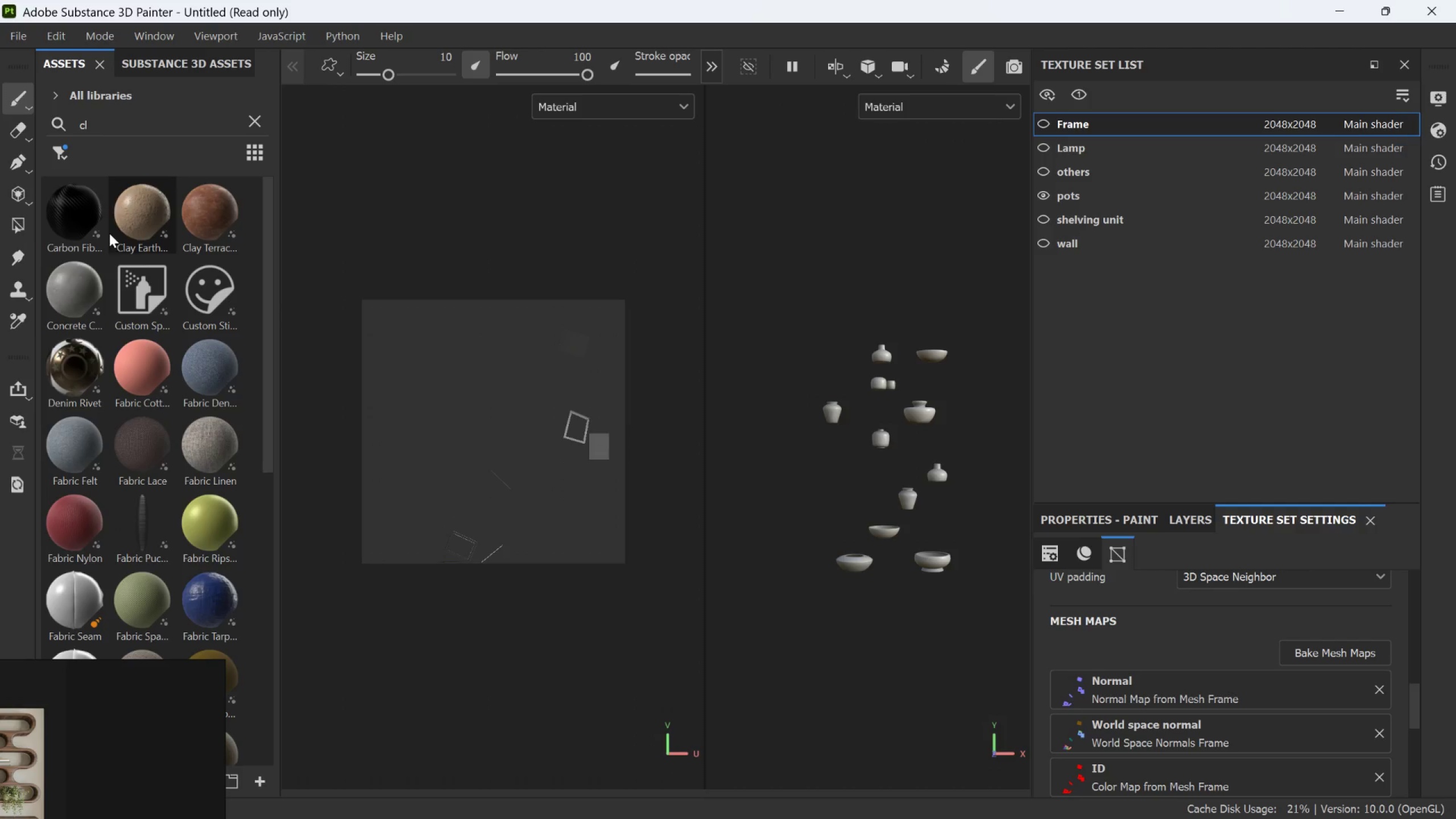 
type(ay)
 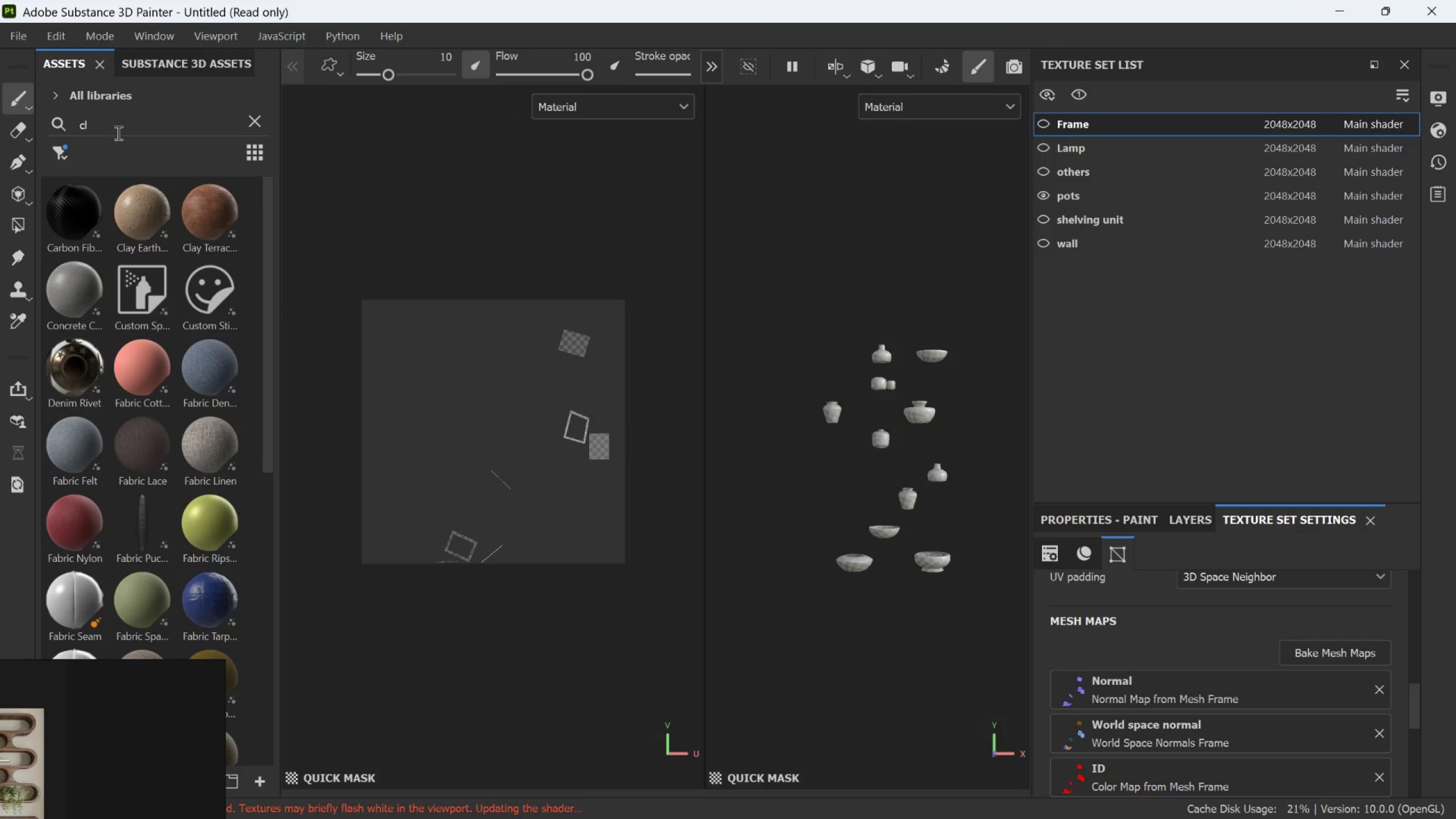 
left_click([117, 133])
 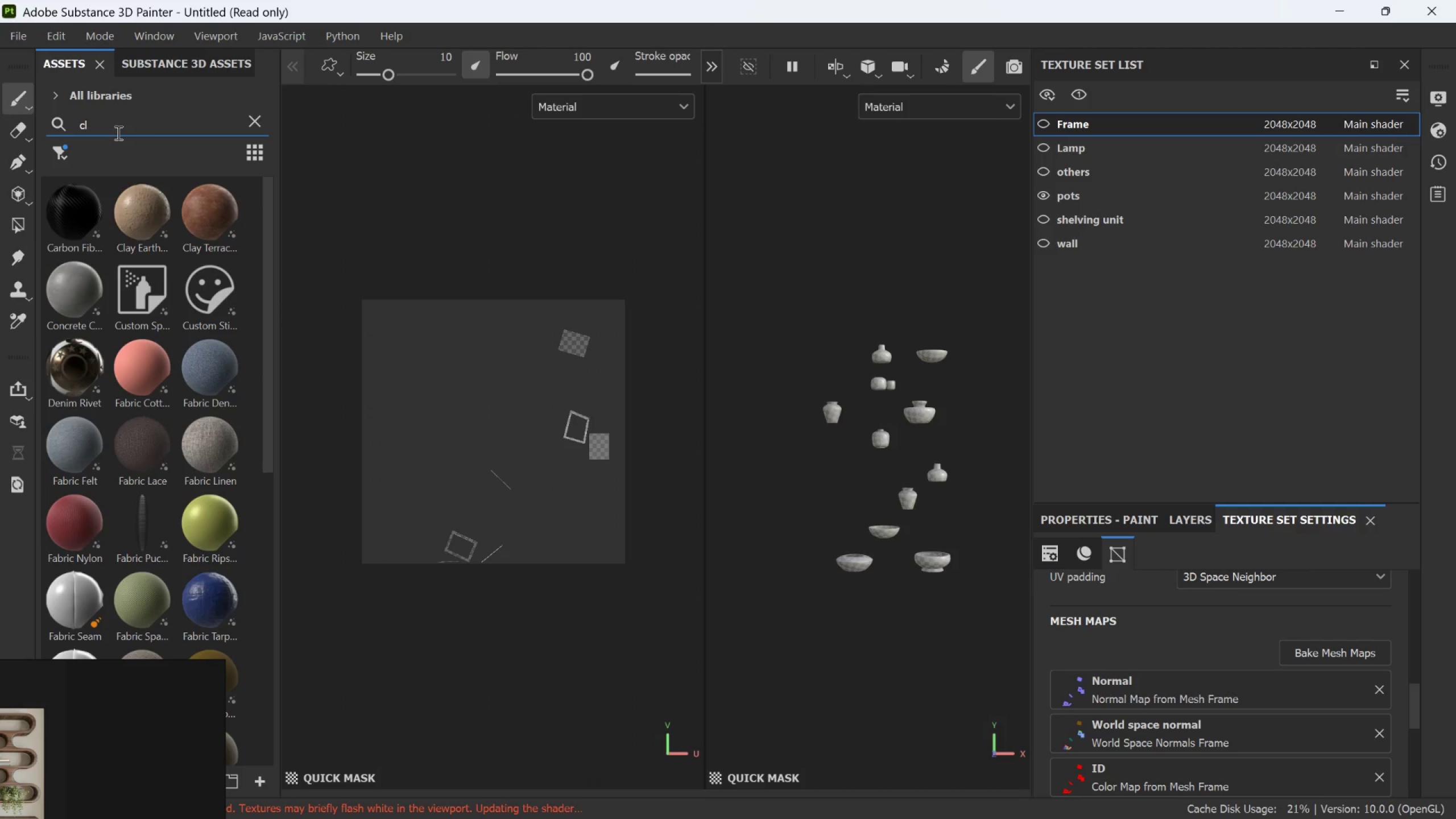 
key(A)
 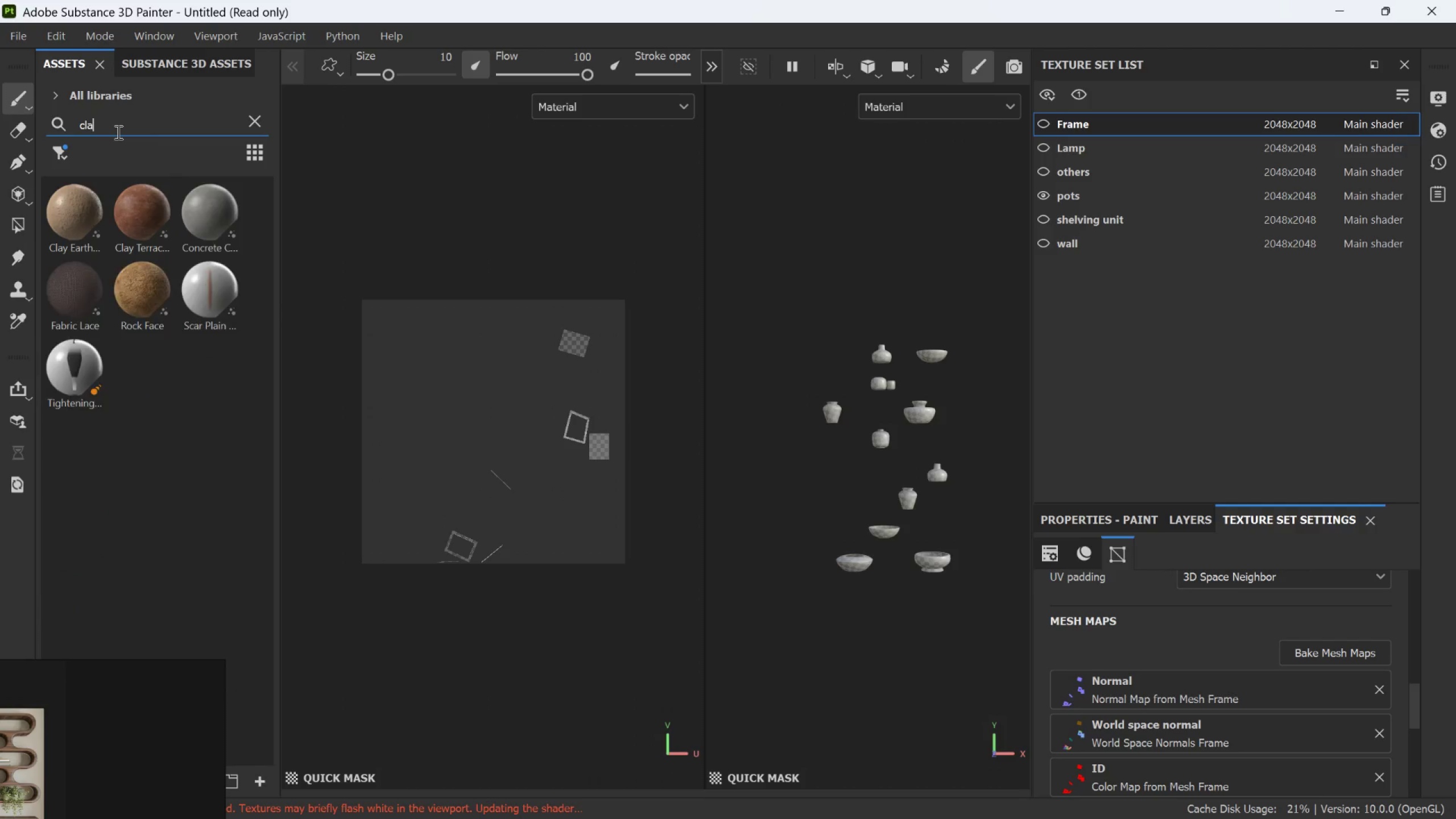 
key(Y)
 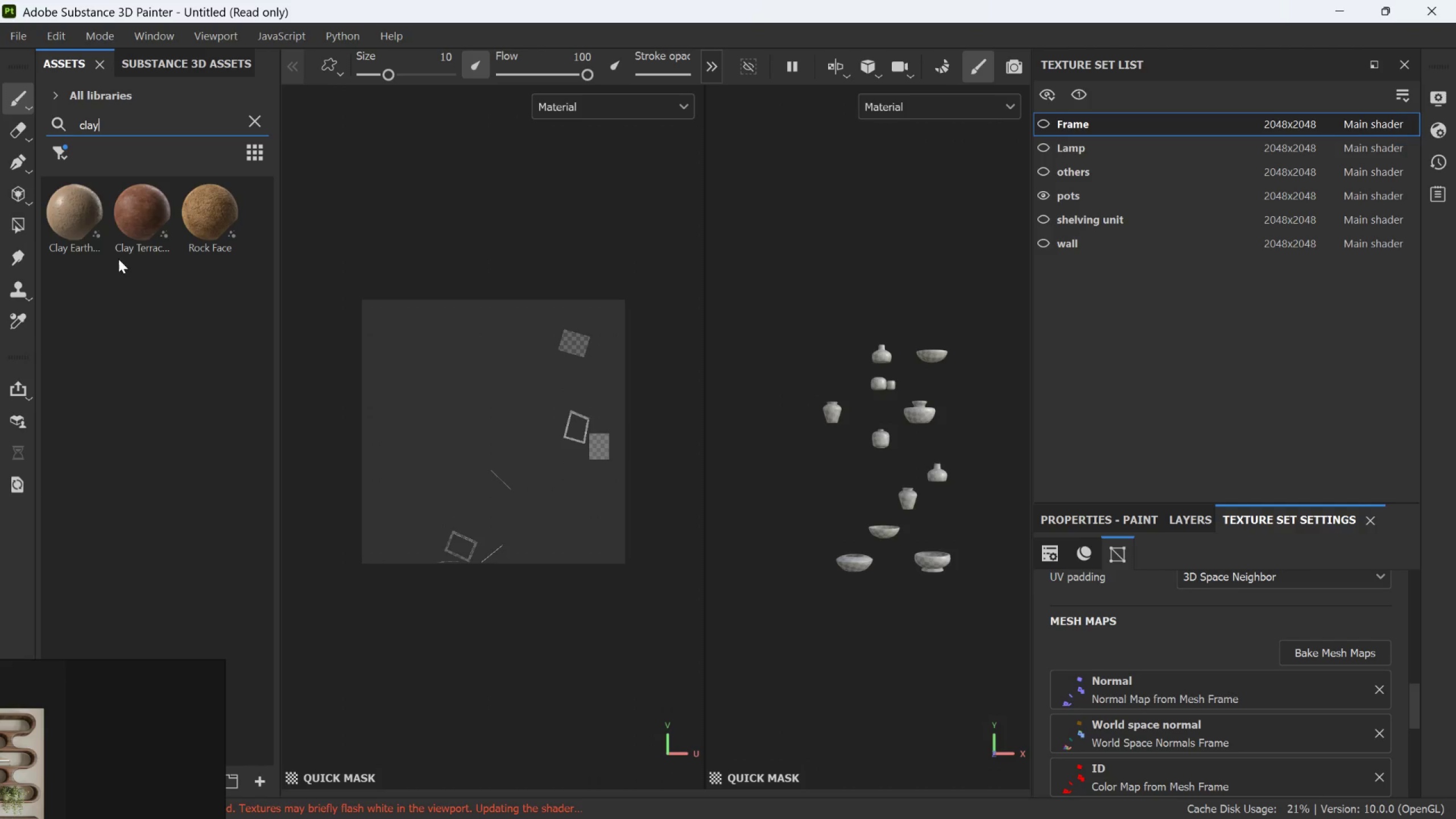 
mouse_move([140, 248])
 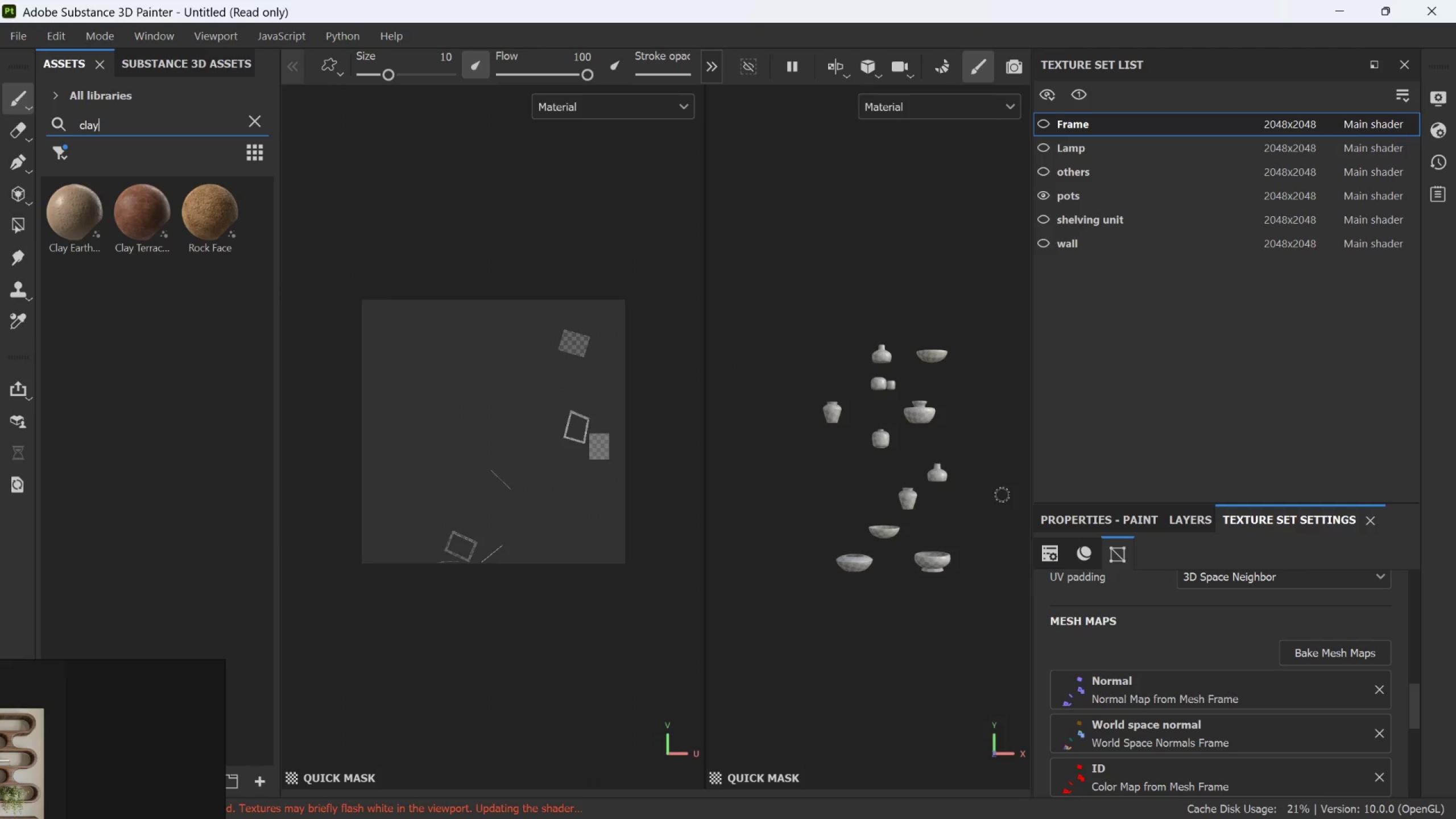 
hold_key(key=AltLeft, duration=0.52)
scroll: coordinate [969, 329], scroll_direction: up, amount: 14.0
 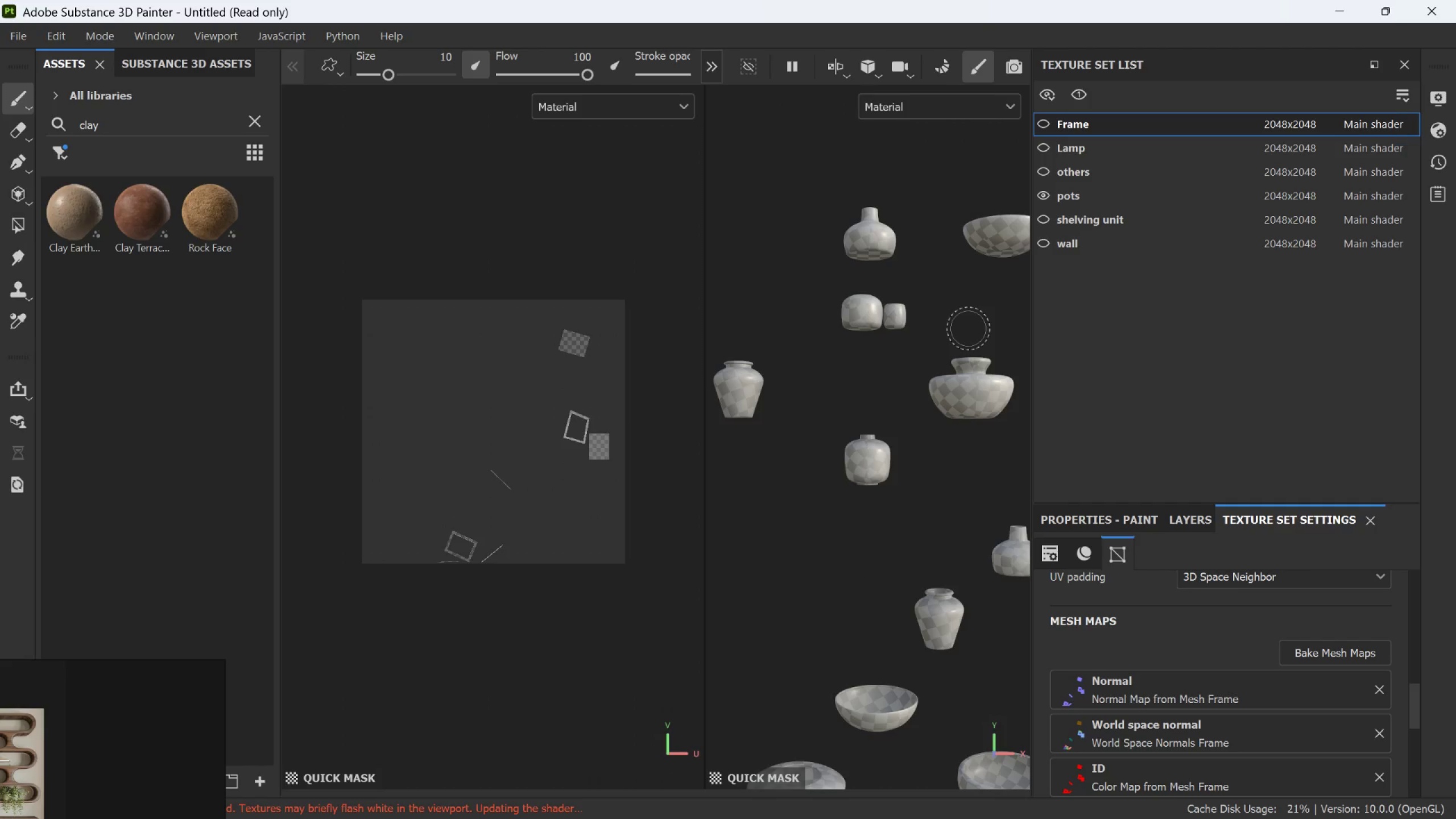 
scroll: coordinate [966, 329], scroll_direction: down, amount: 5.0
 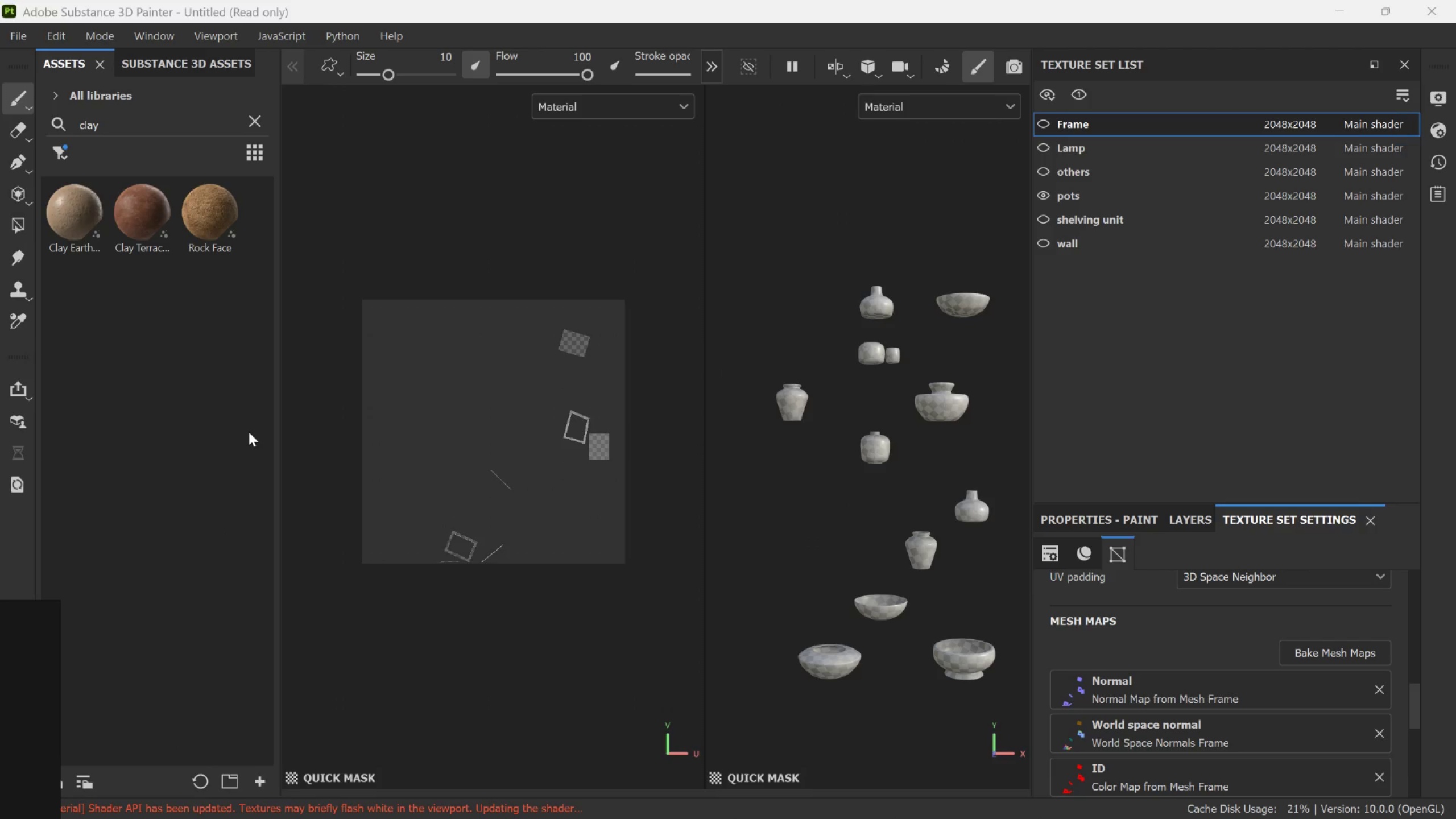 
wait(7.09)
 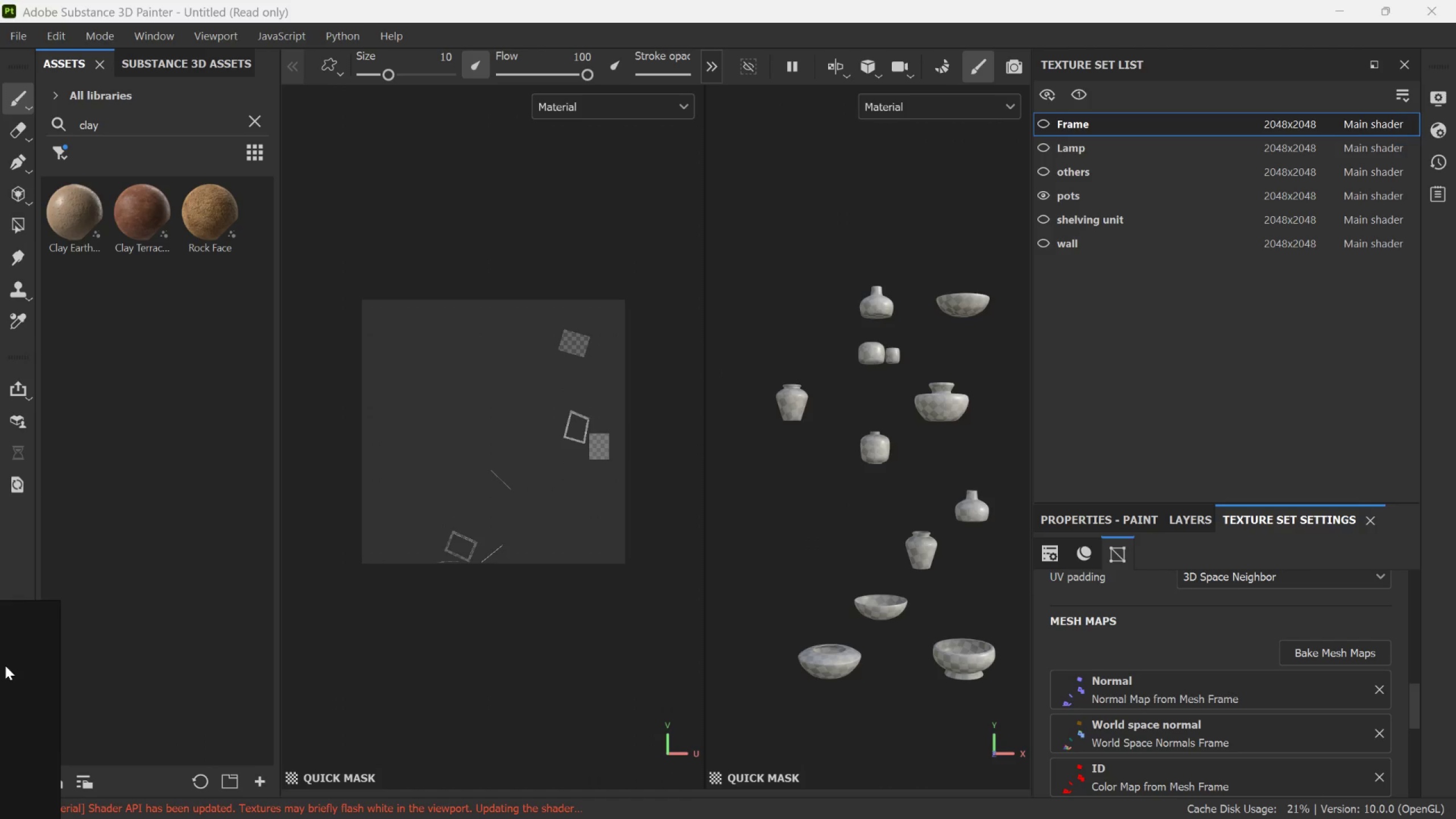 
left_click([1093, 204])
 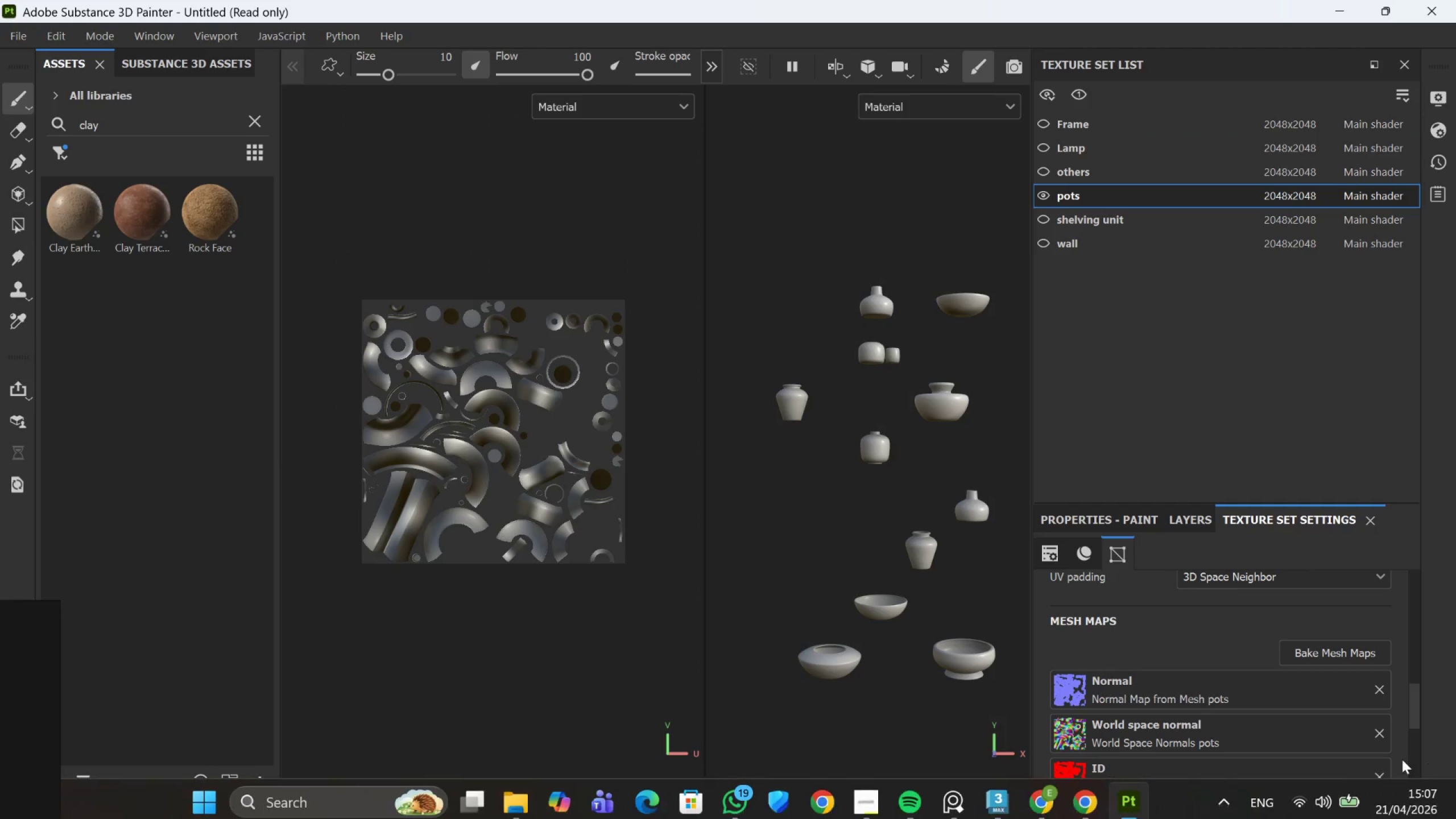 
wait(9.86)
 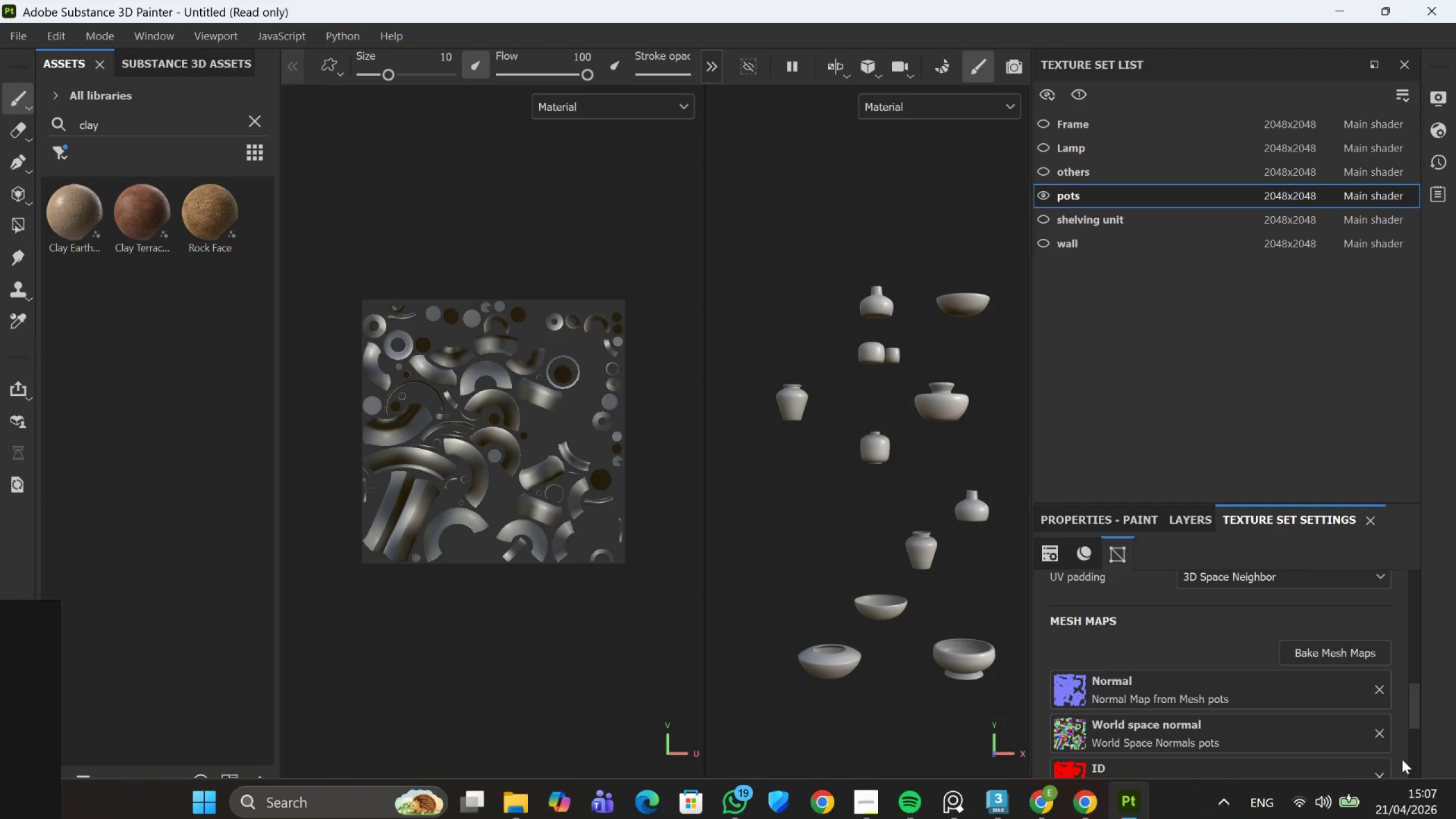 
left_click([1192, 523])
 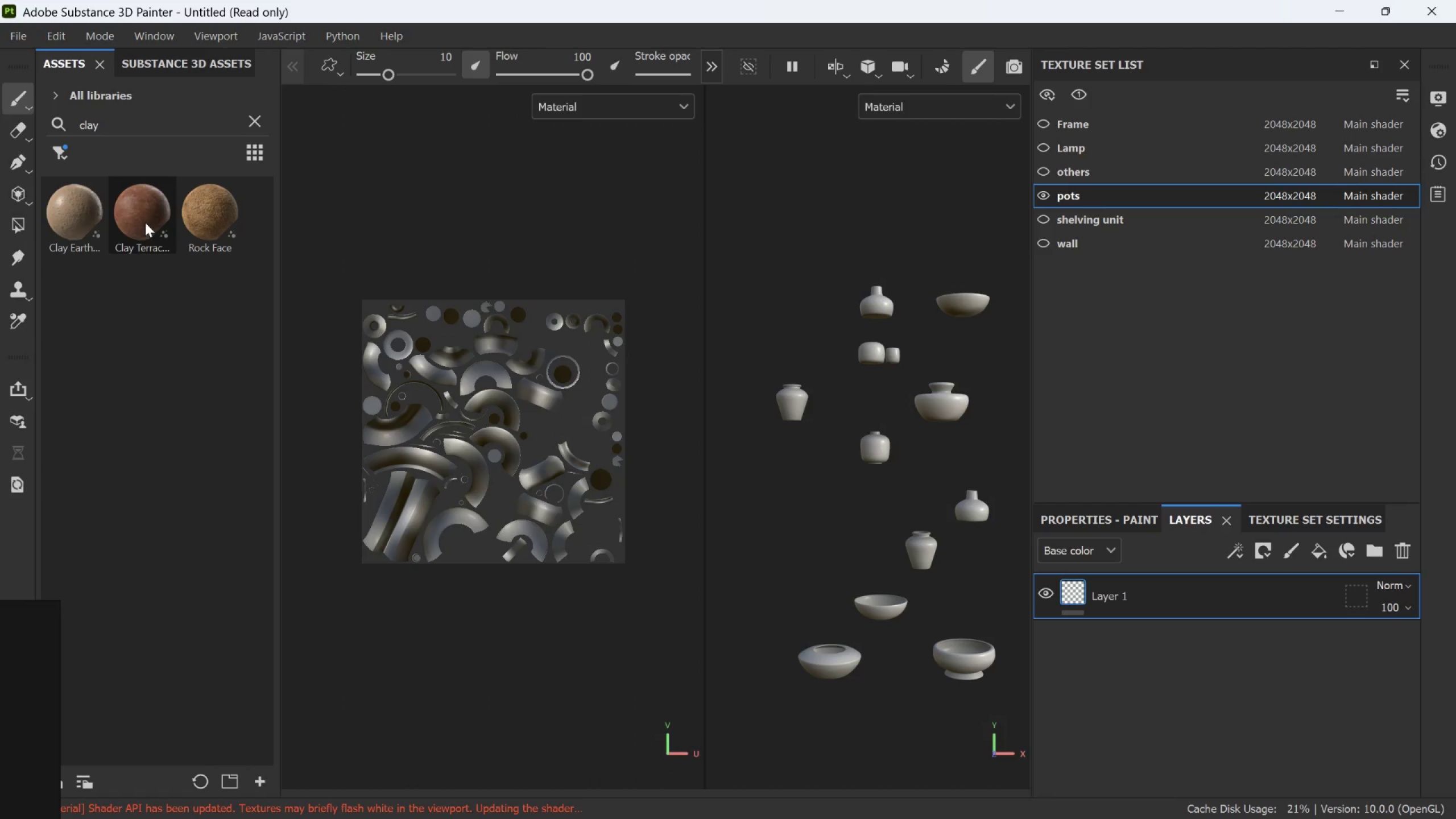 
wait(9.42)
 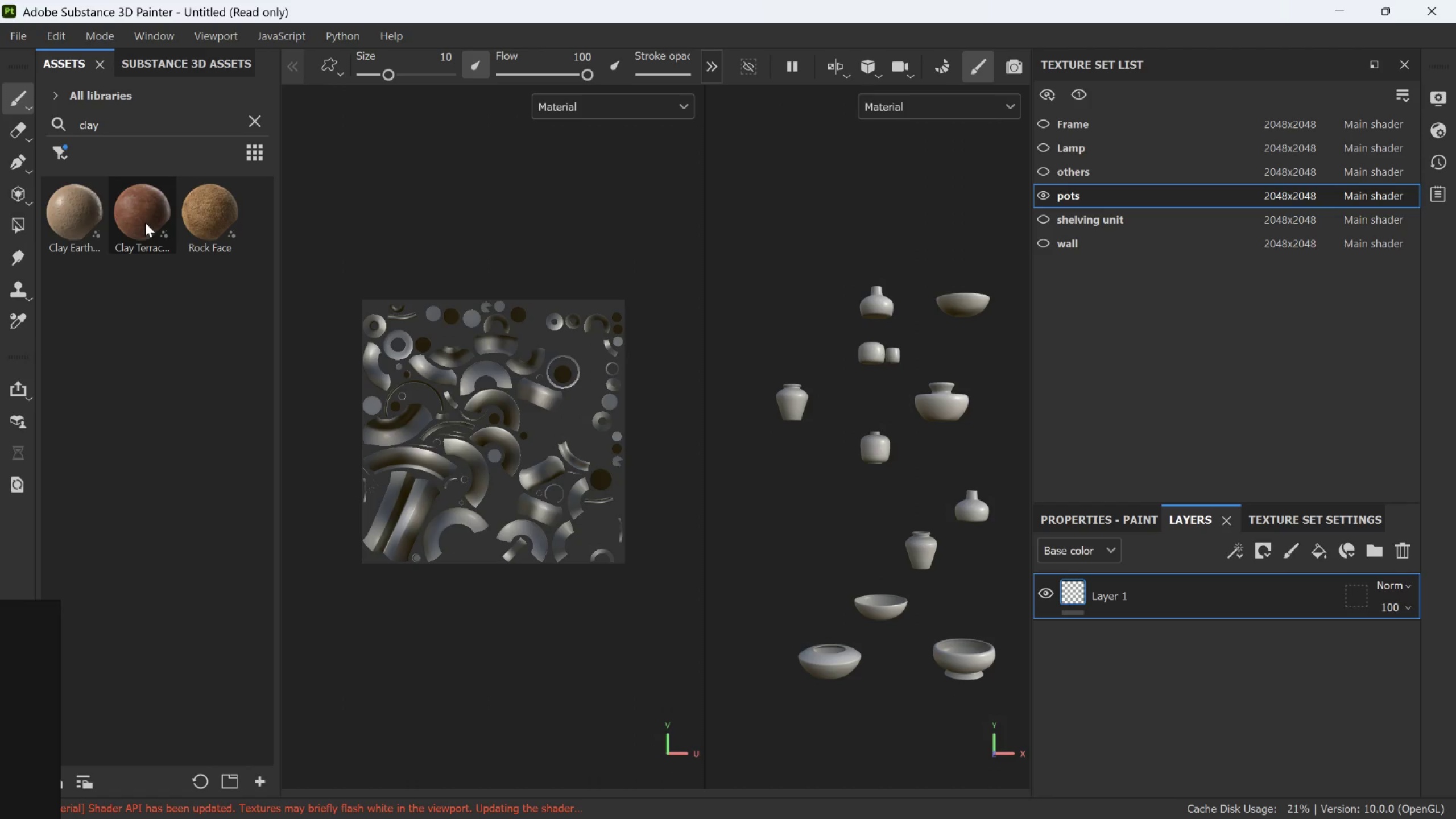 
left_click_drag(start_coordinate=[148, 218], to_coordinate=[1155, 581])
 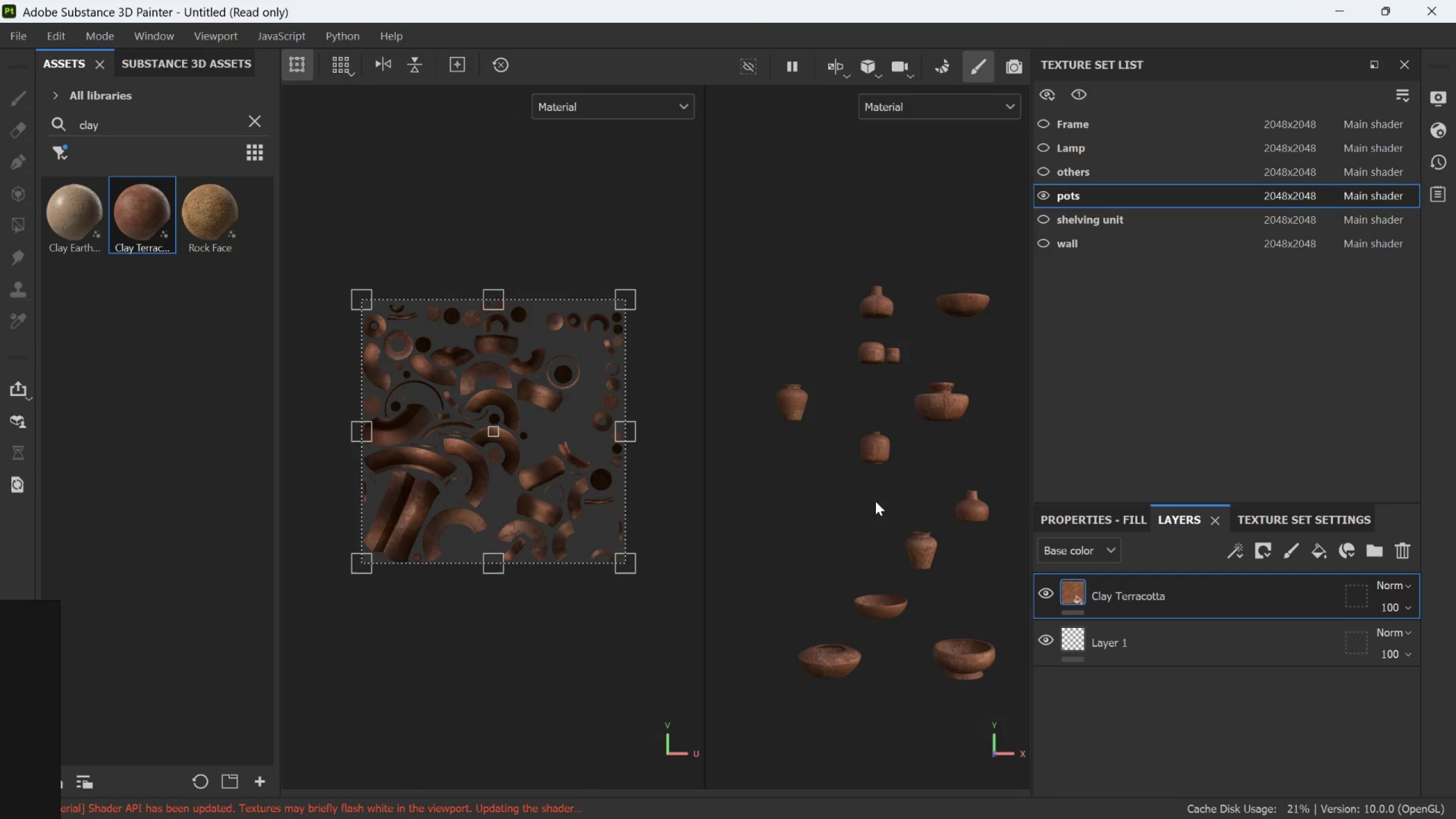 
scroll: coordinate [971, 411], scroll_direction: up, amount: 13.0
 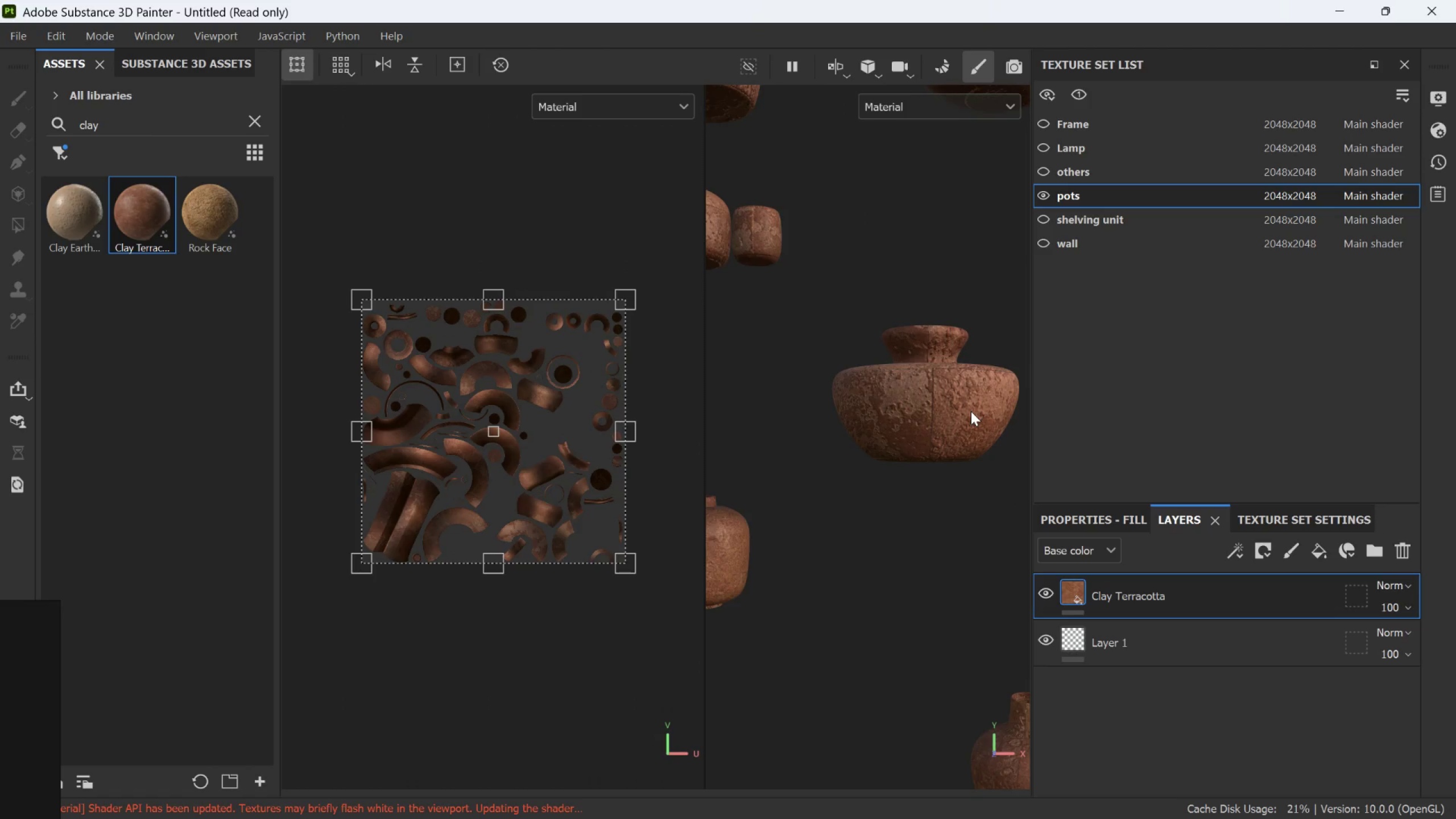 
scroll: coordinate [971, 411], scroll_direction: down, amount: 8.0
 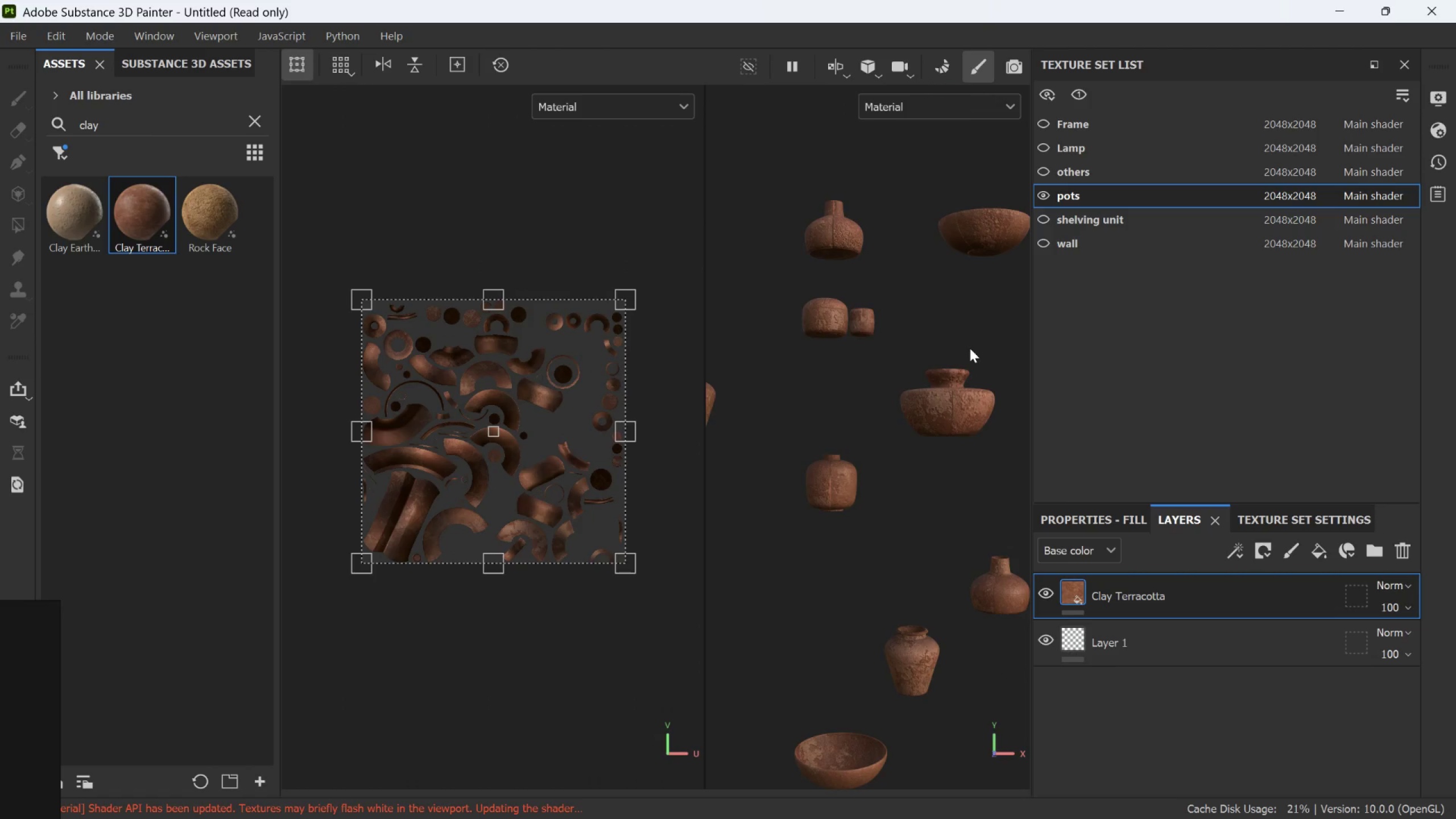 
scroll: coordinate [824, 214], scroll_direction: up, amount: 16.0
 